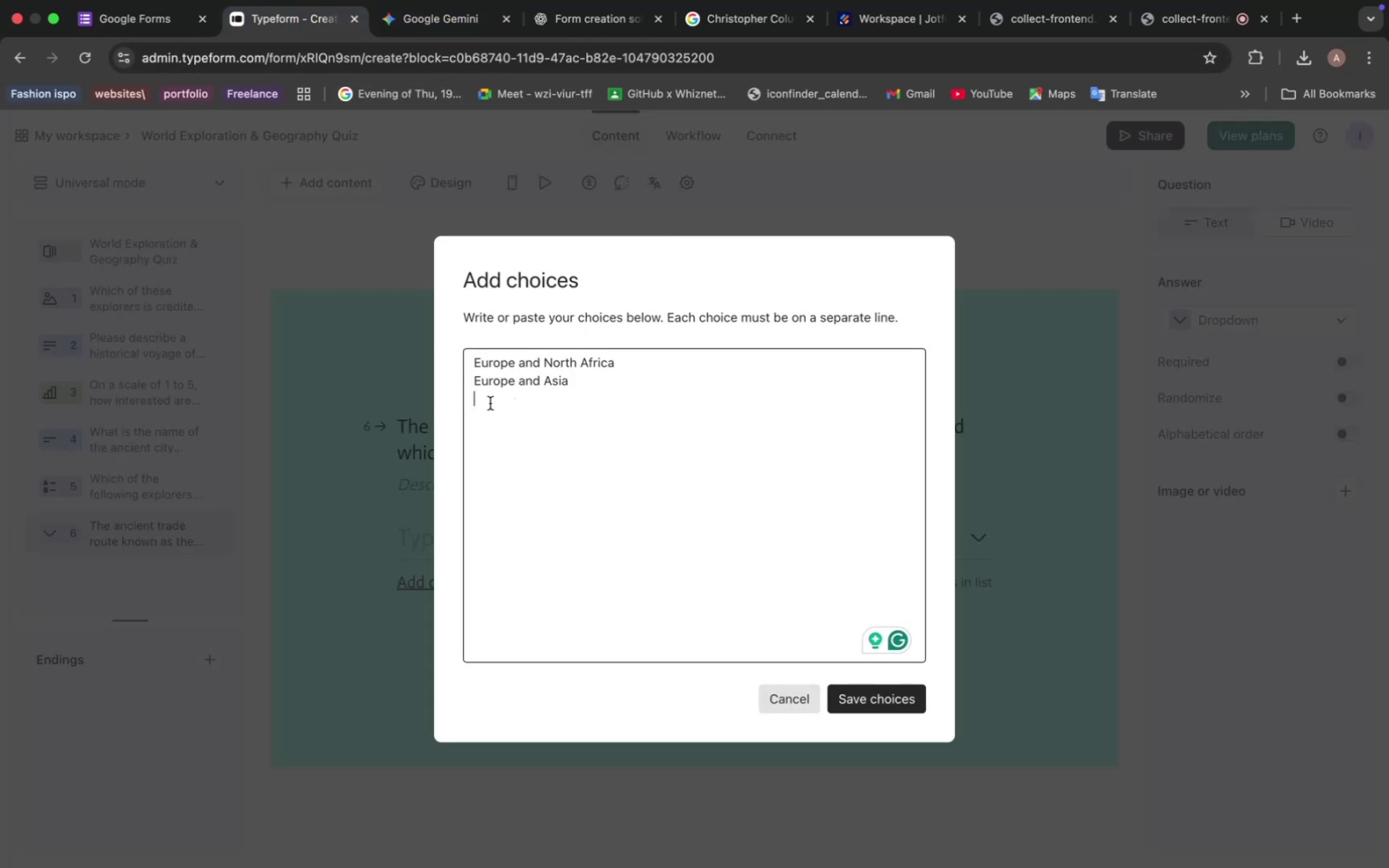 
key(Meta+V)
 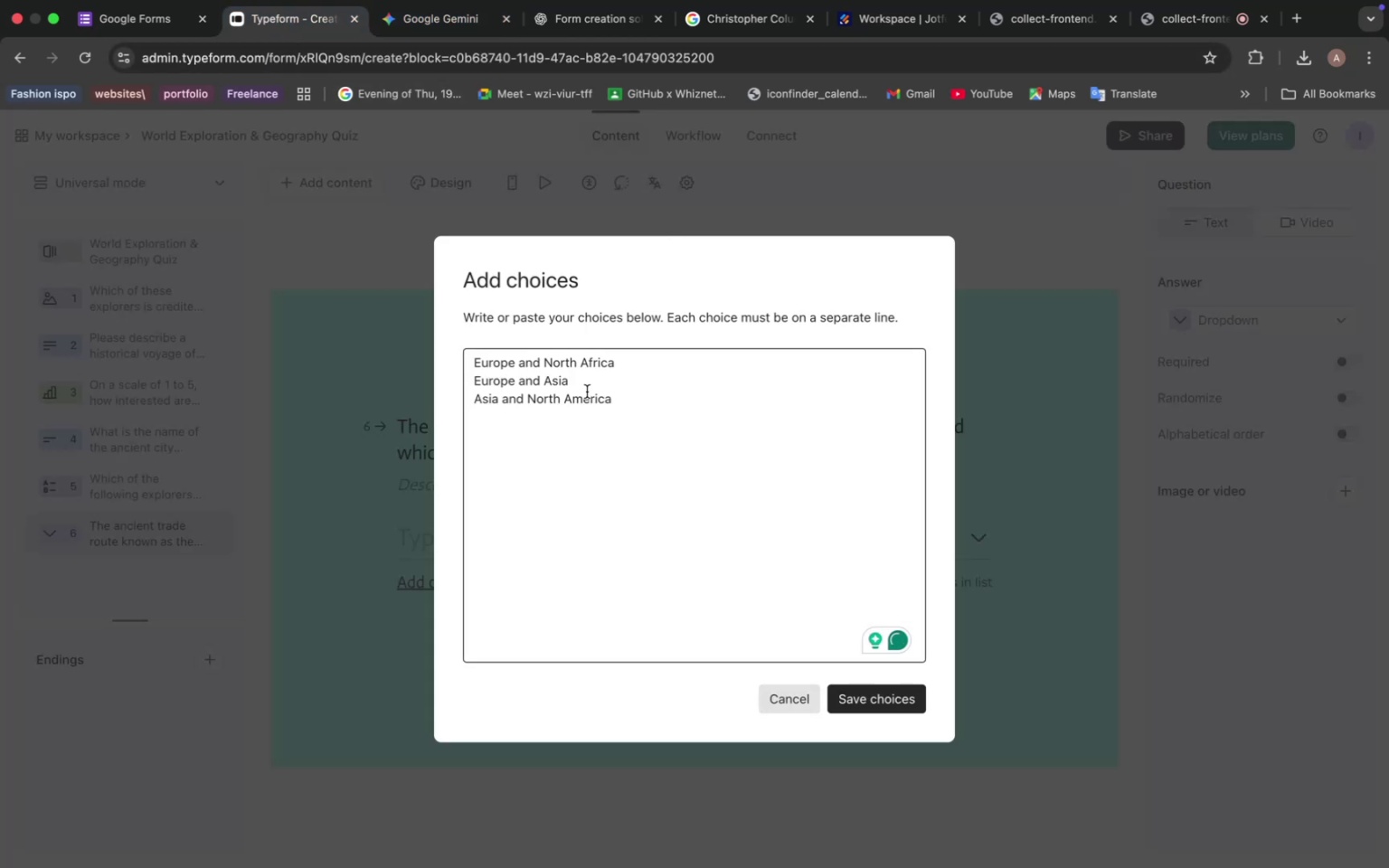 
key(Enter)
 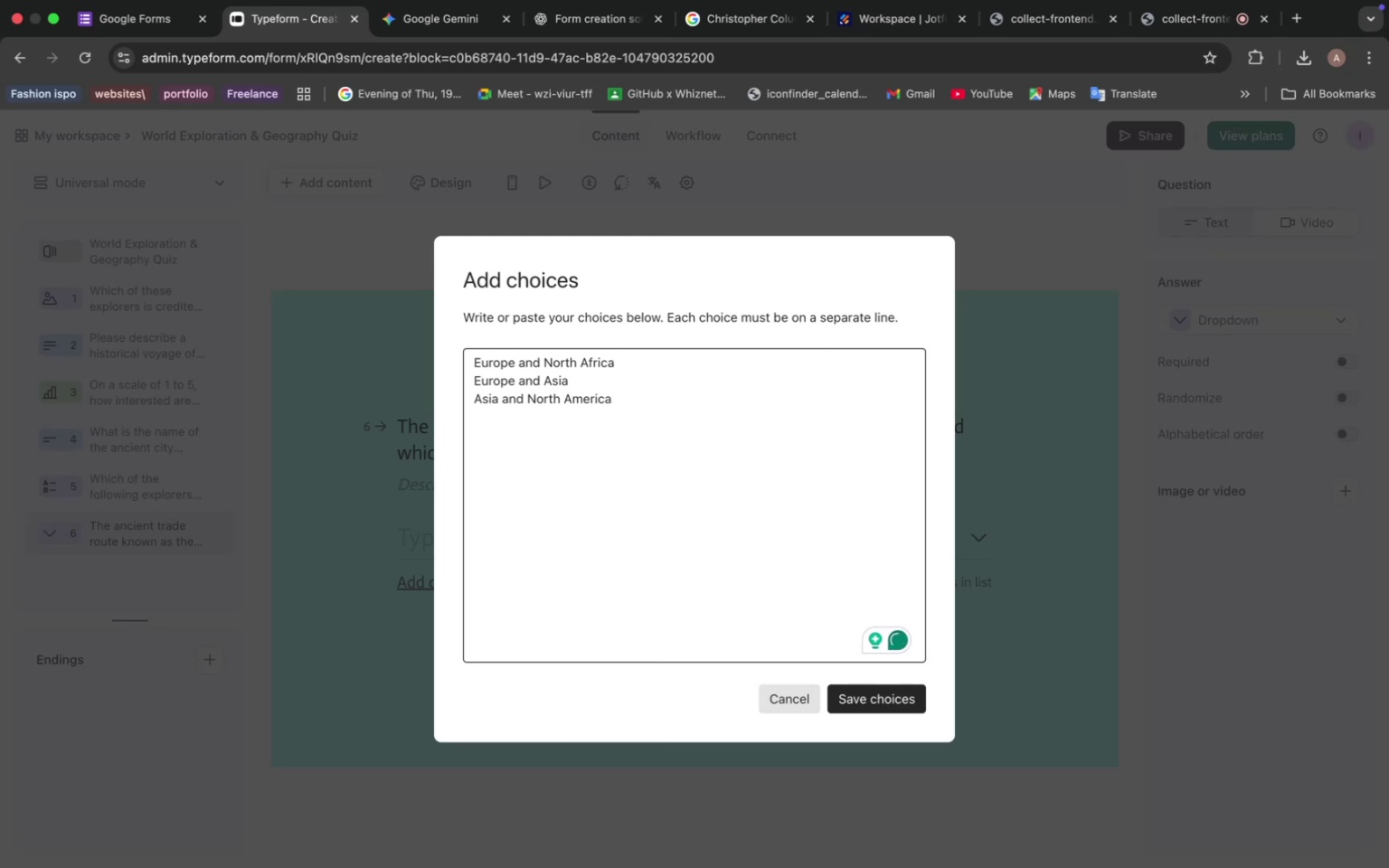 
hold_key(key=Enter, duration=0.31)
 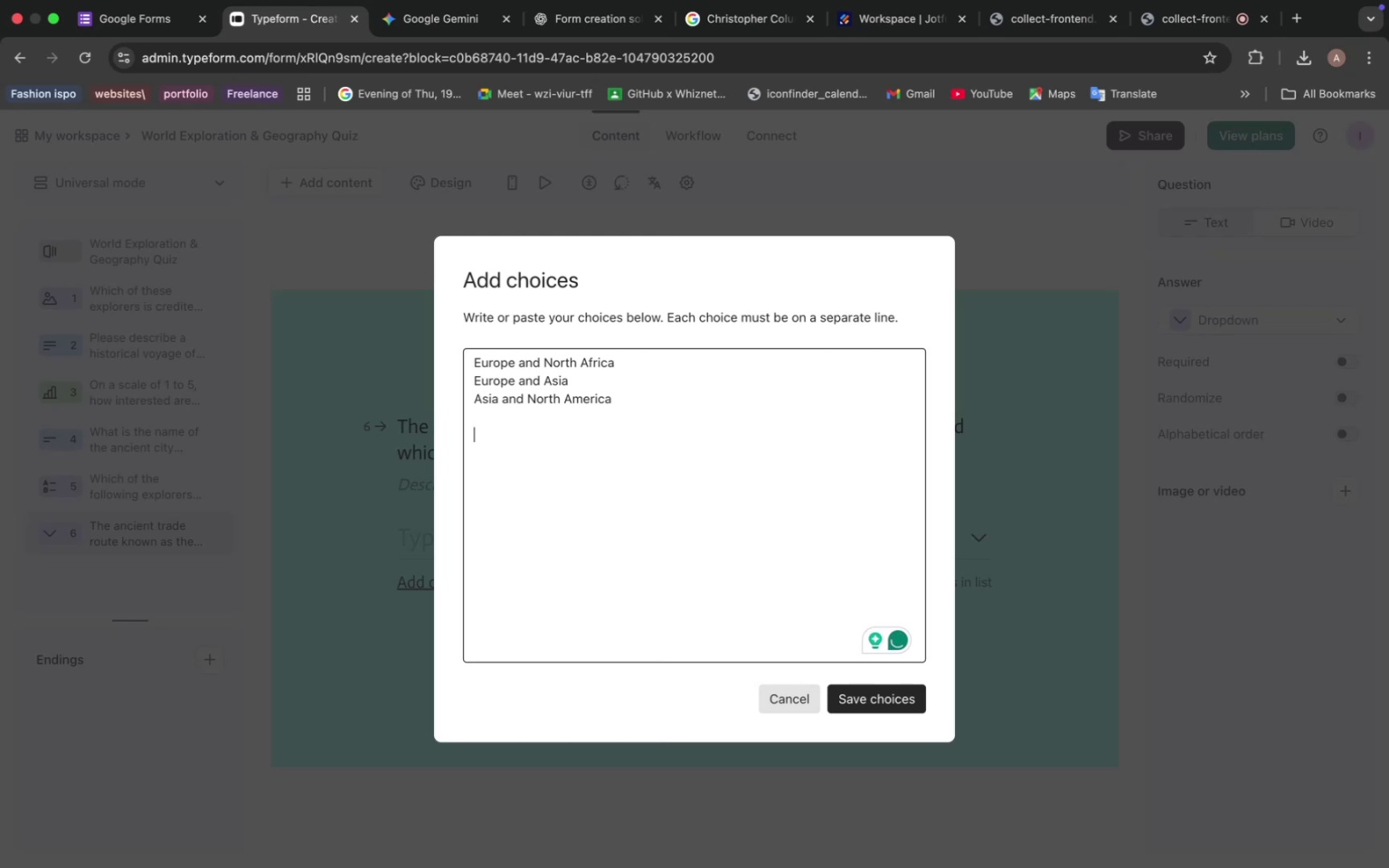 
key(Backspace)
 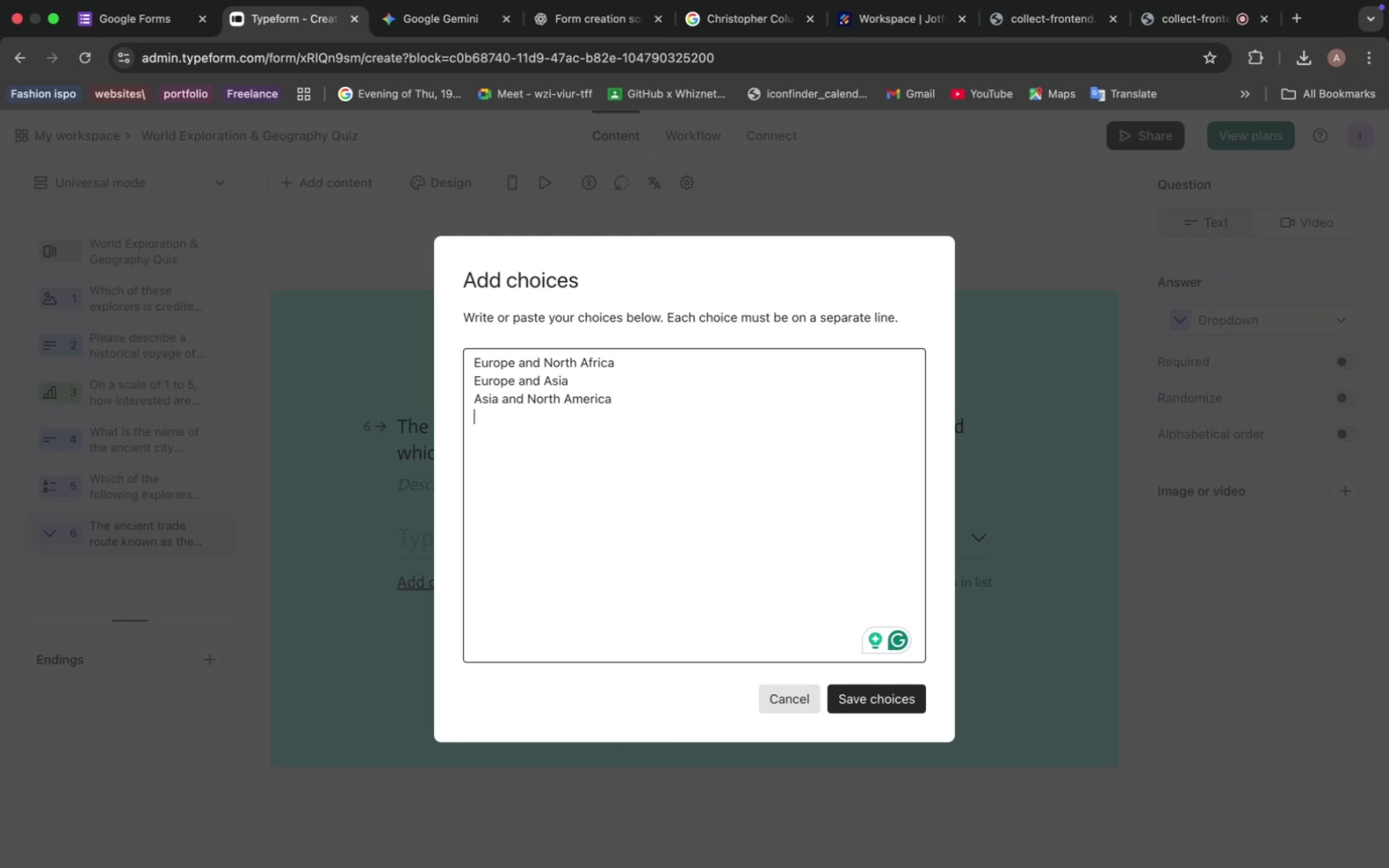 
wait(24.47)
 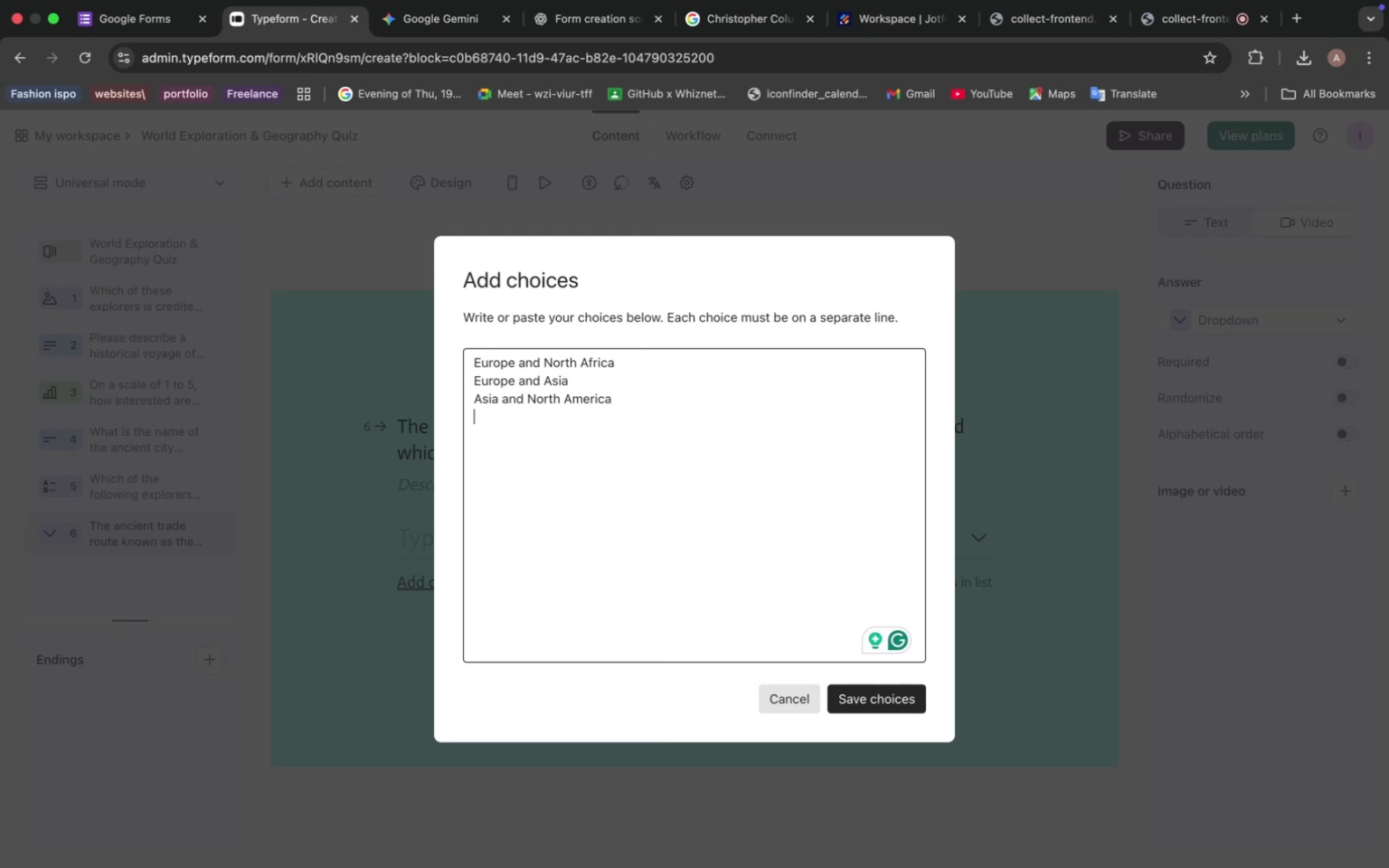 
key(ArrowUp)
 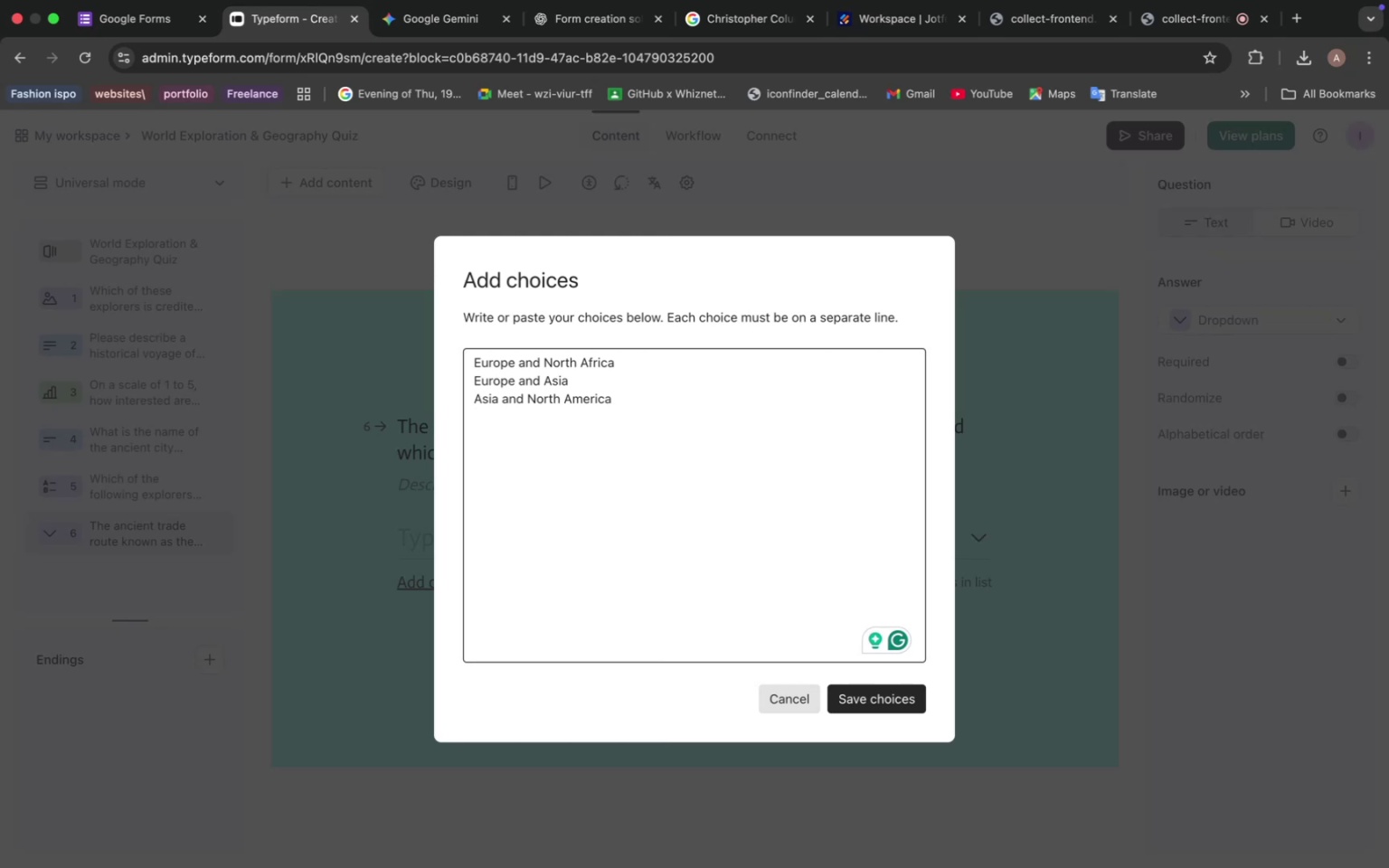 
key(ArrowDown)
 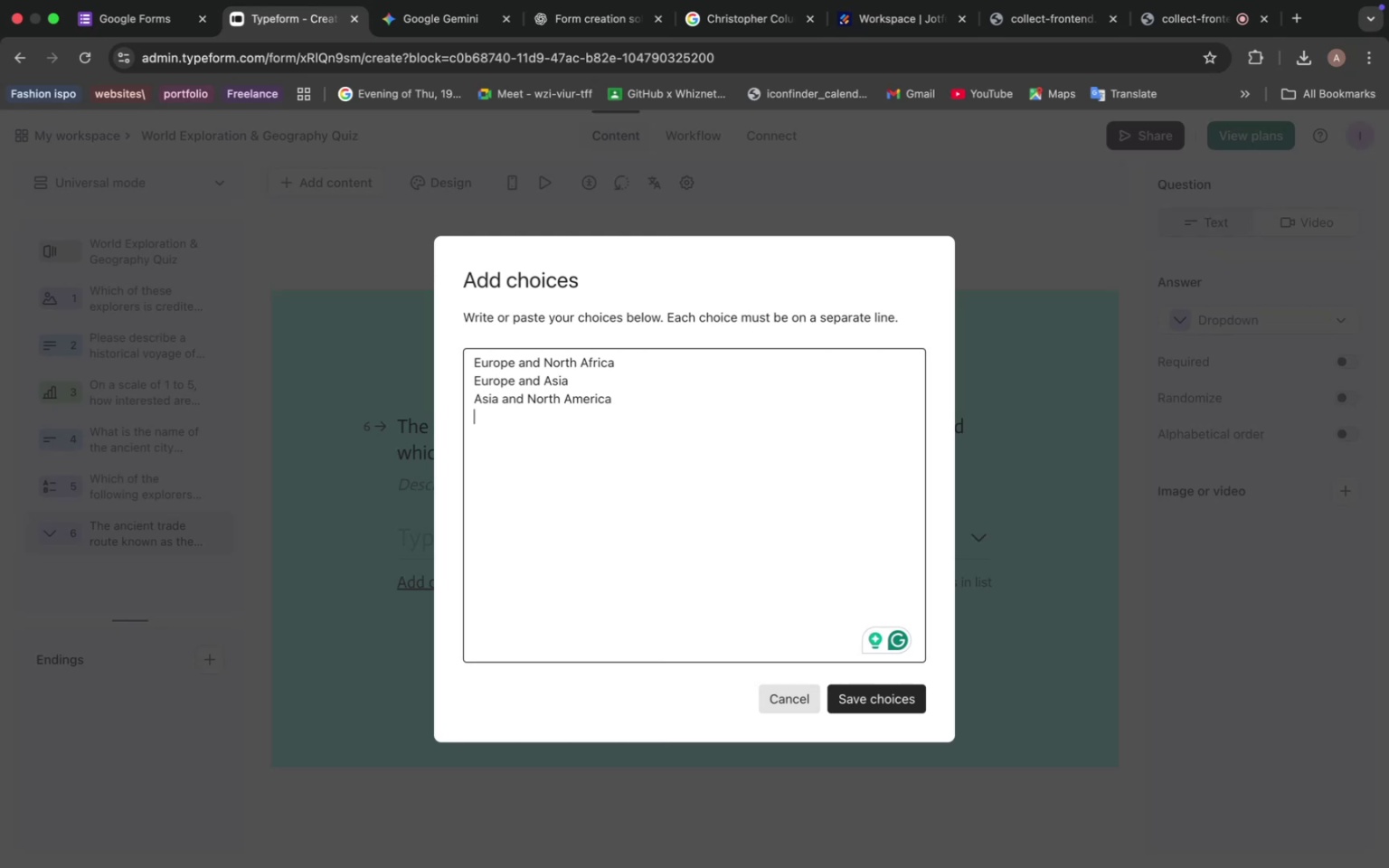 
key(Meta+Z)
 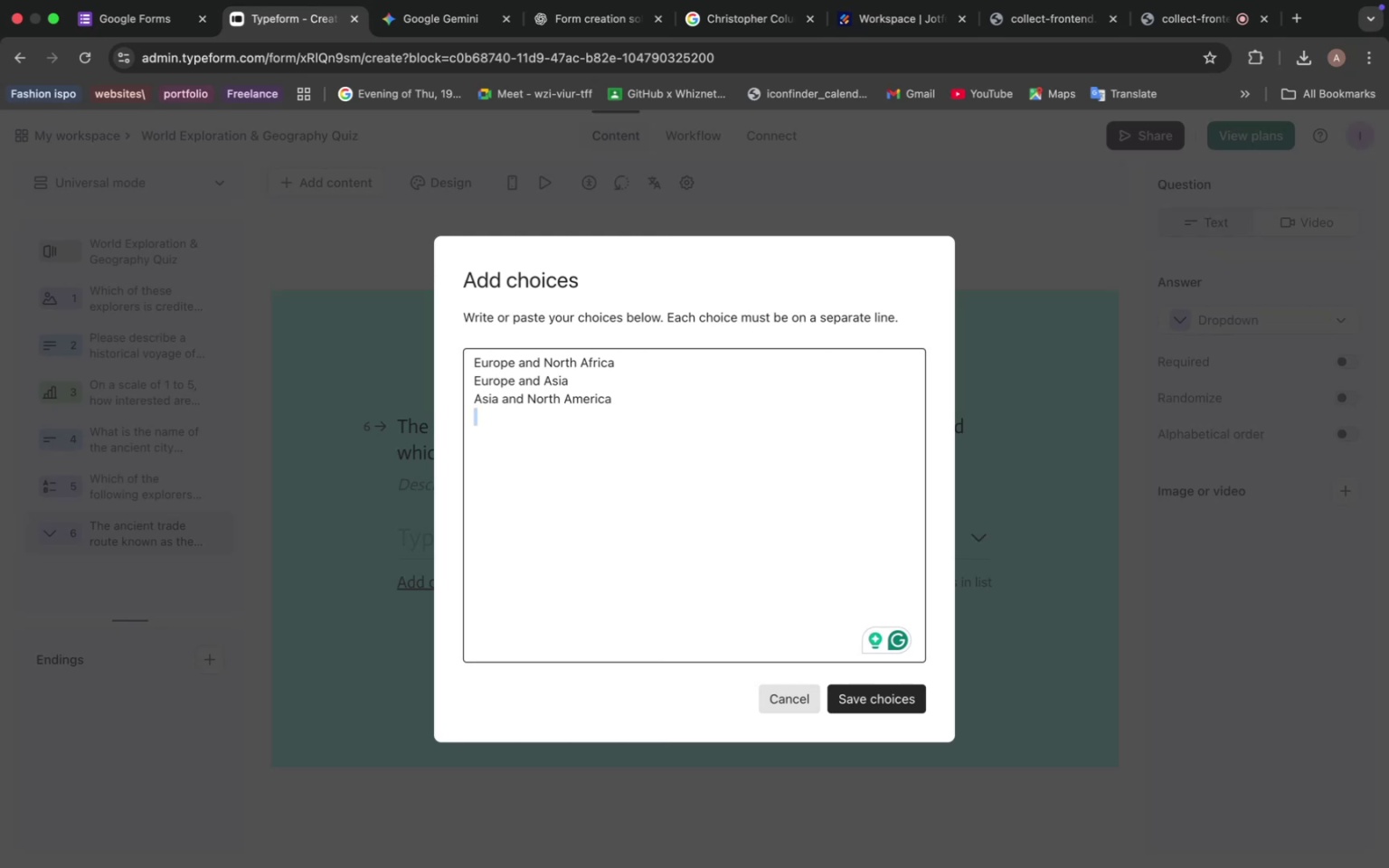 
key(Meta+Z)
 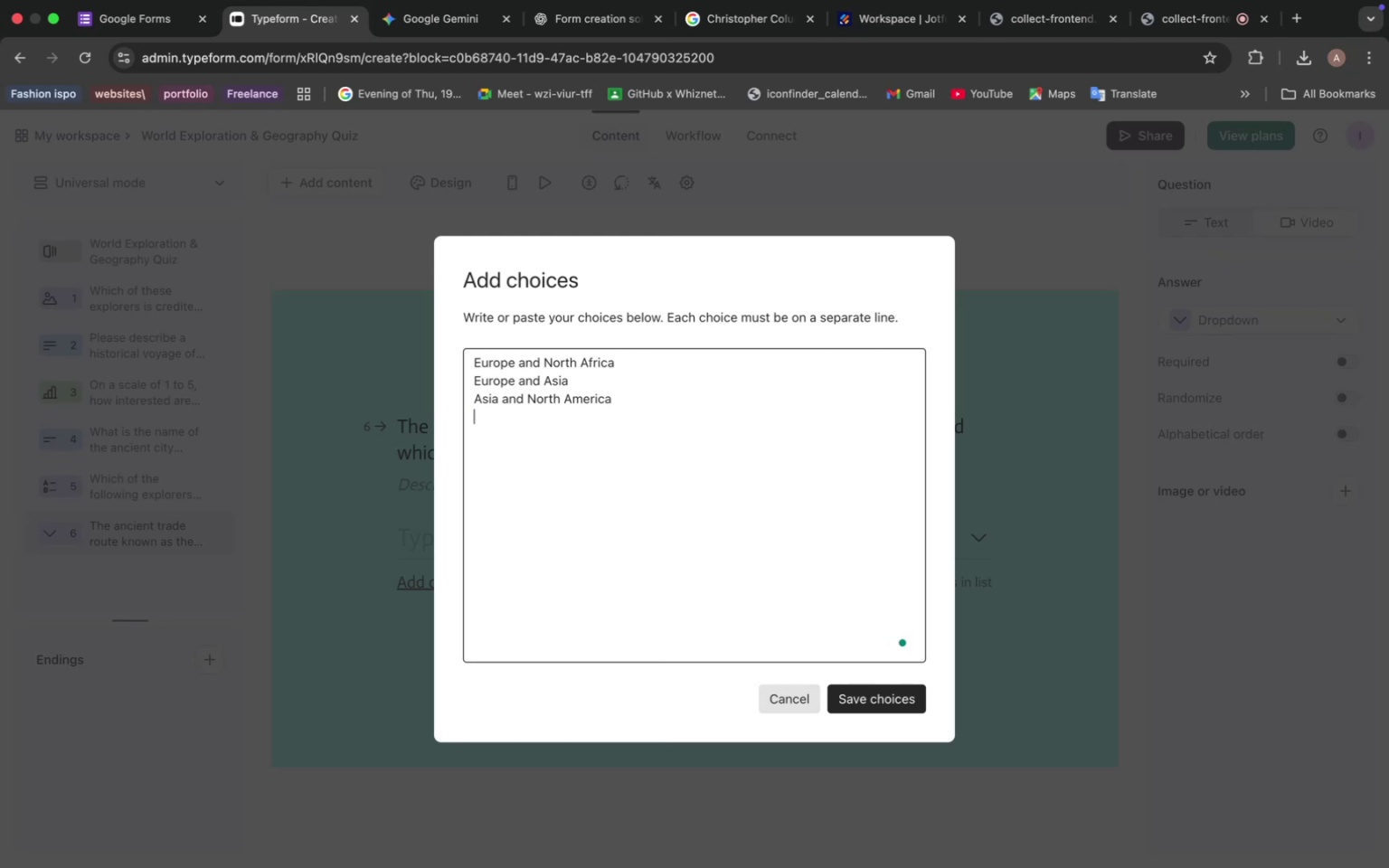 
key(Meta+Z)
 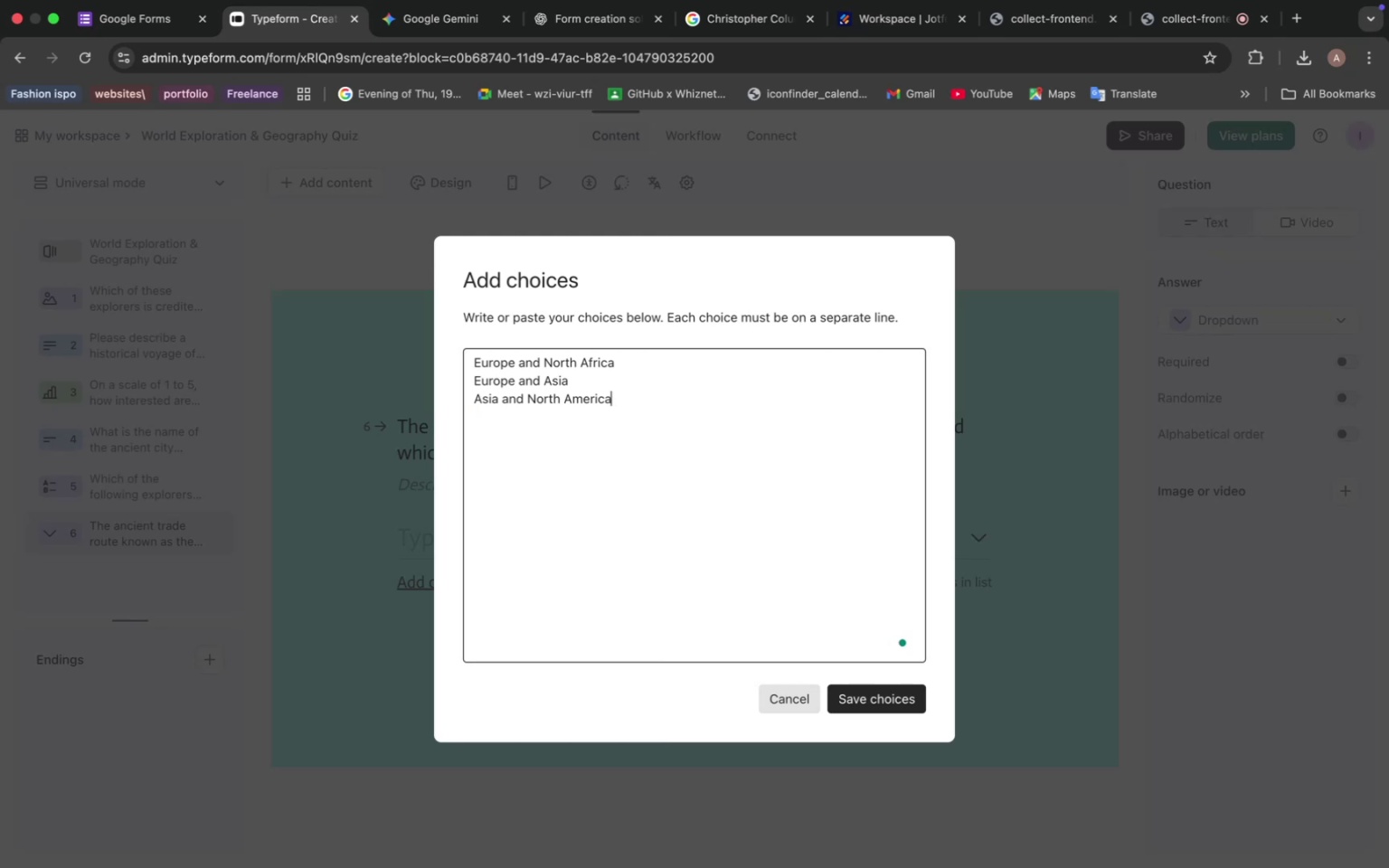 
key(Meta+Z)
 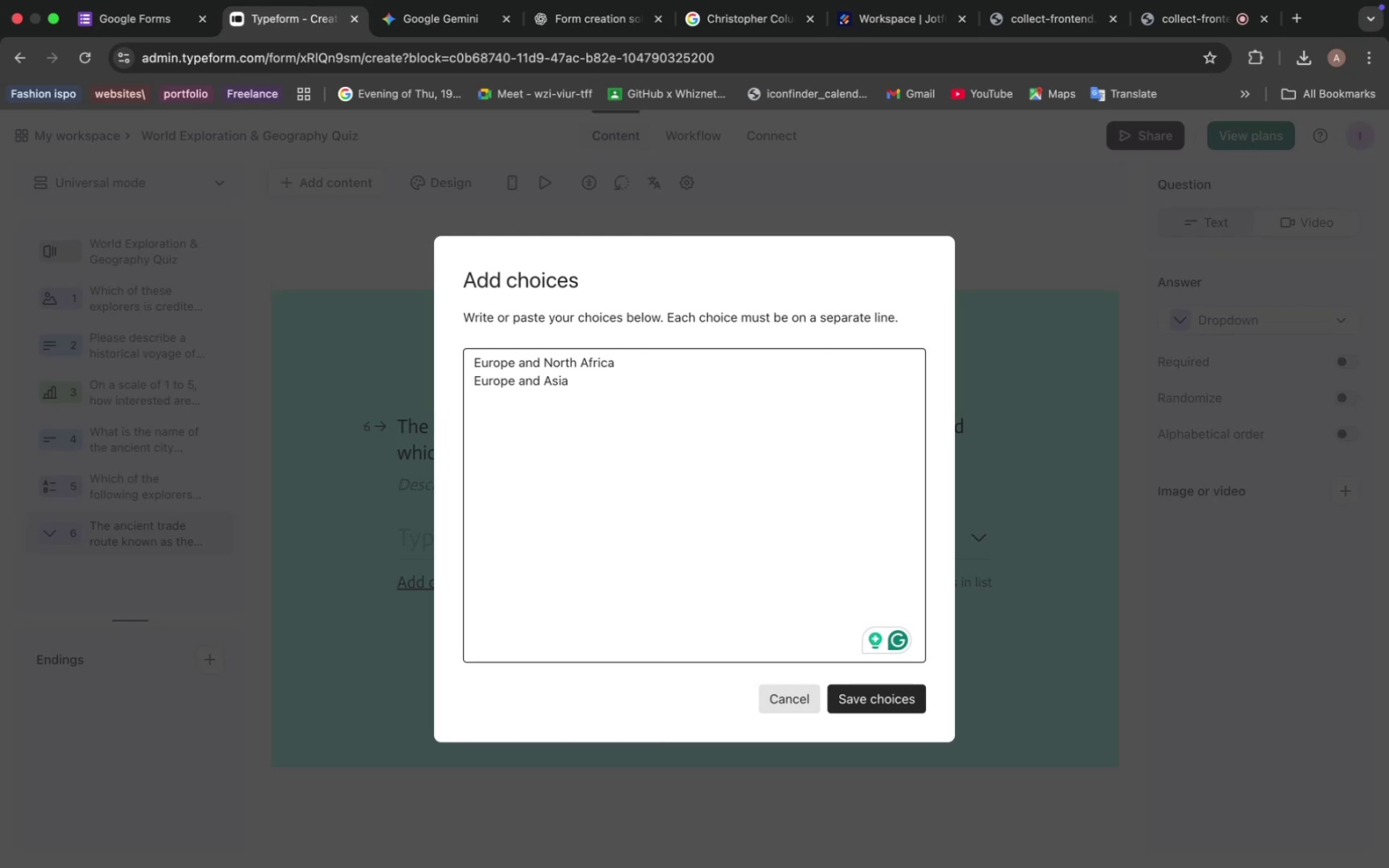 
wait(83.14)
 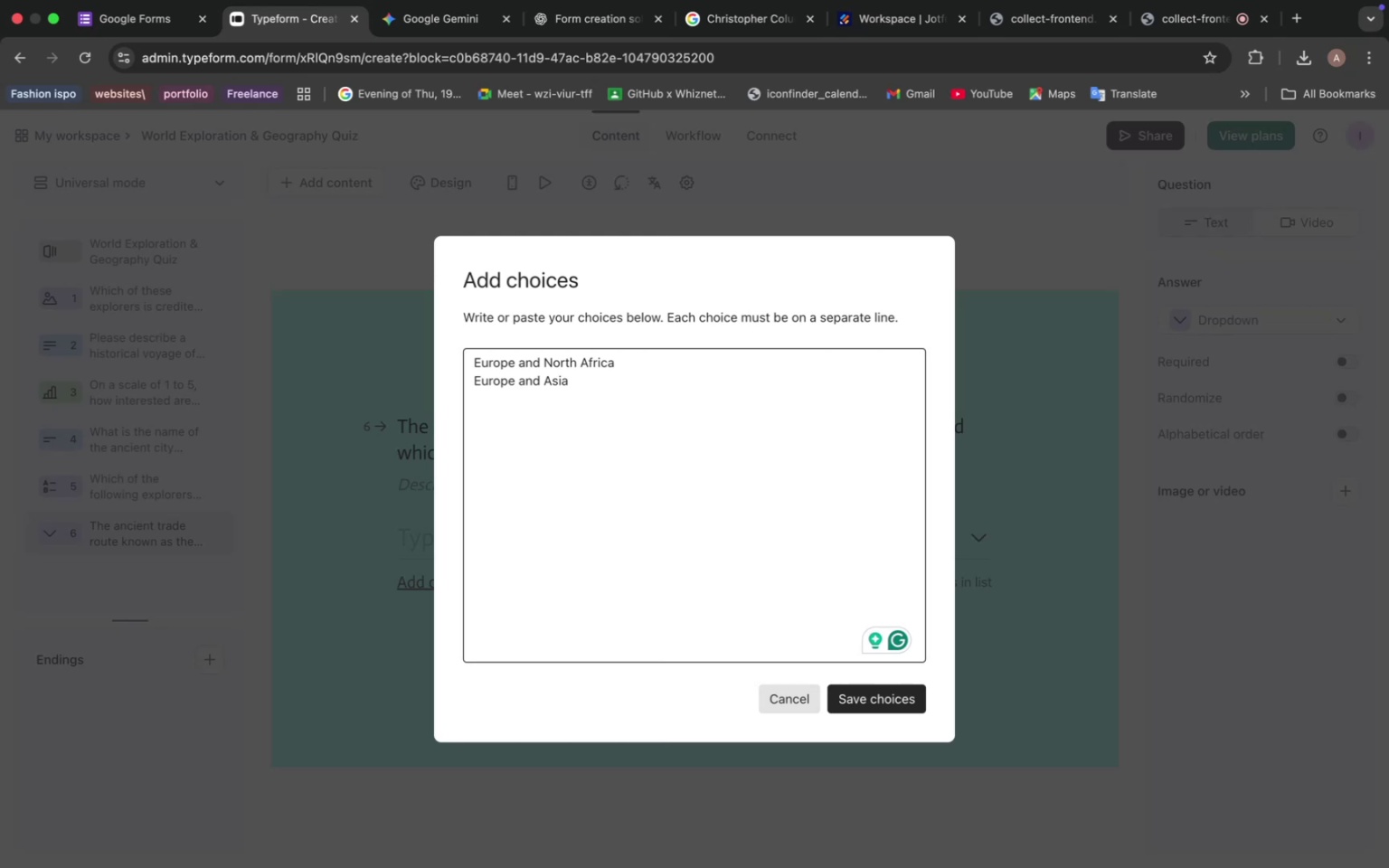 
key(Meta+V)
 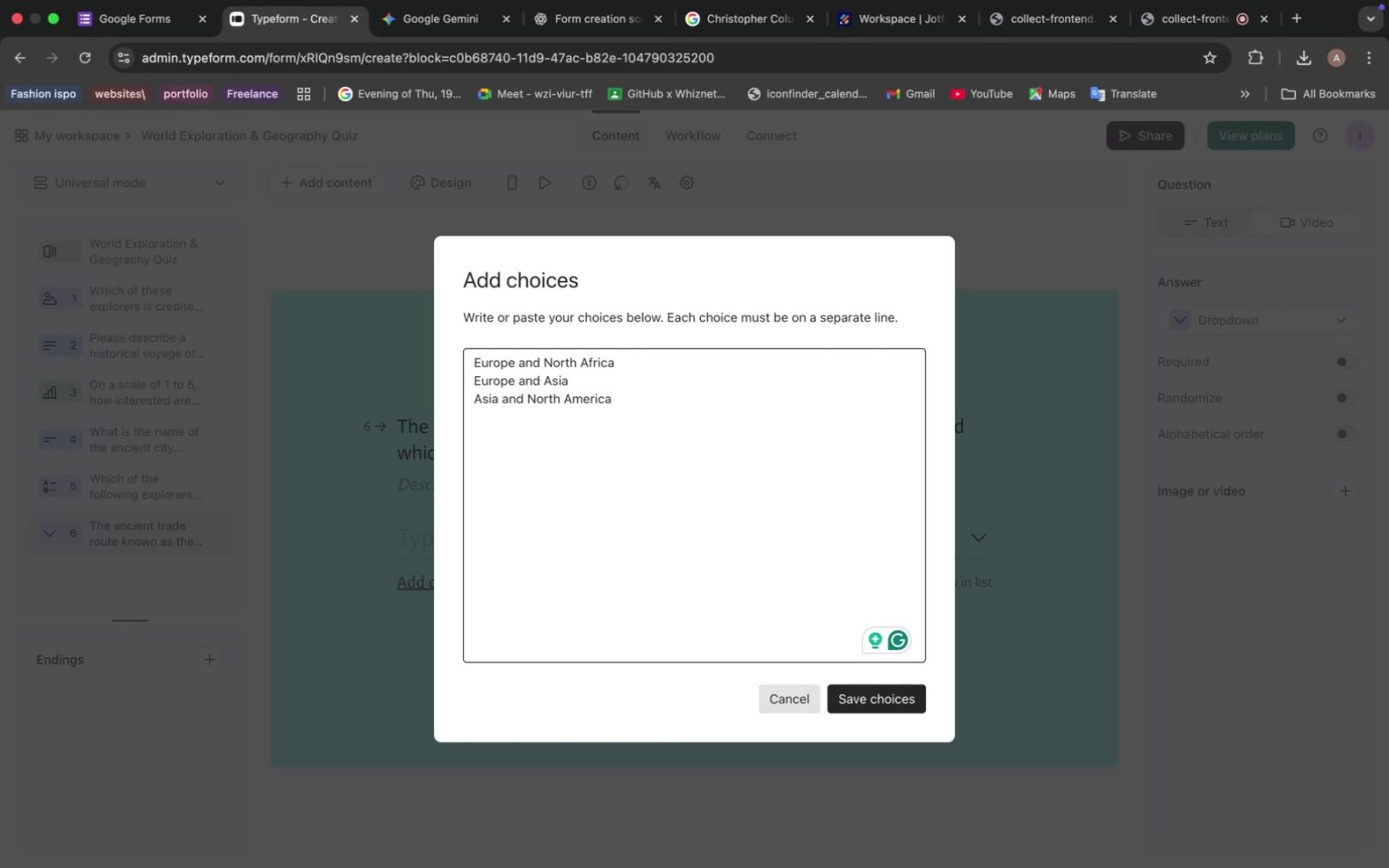 
wait(21.73)
 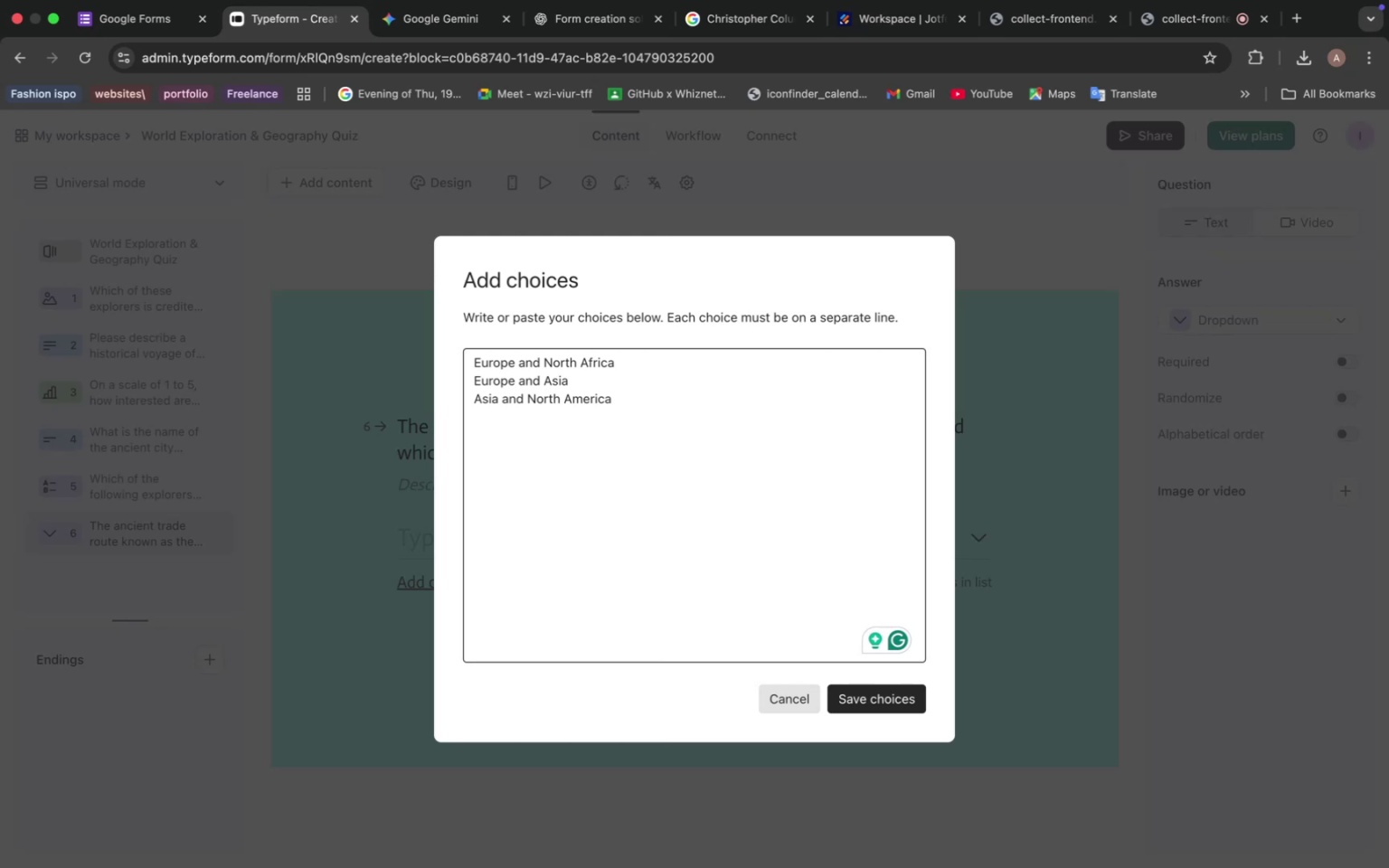 
left_click([420, 24])
 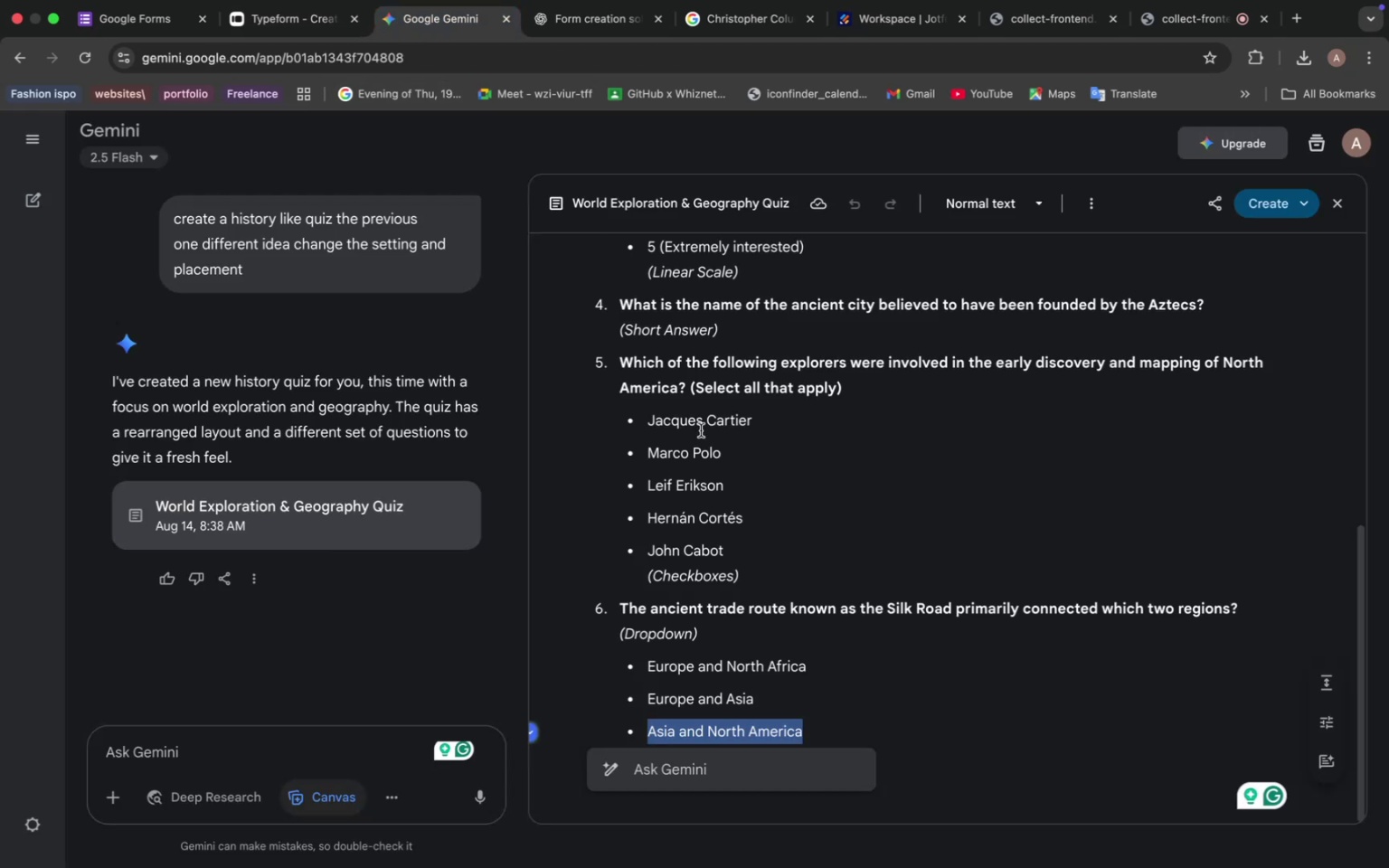 
scroll: coordinate [725, 502], scroll_direction: down, amount: 19.0
 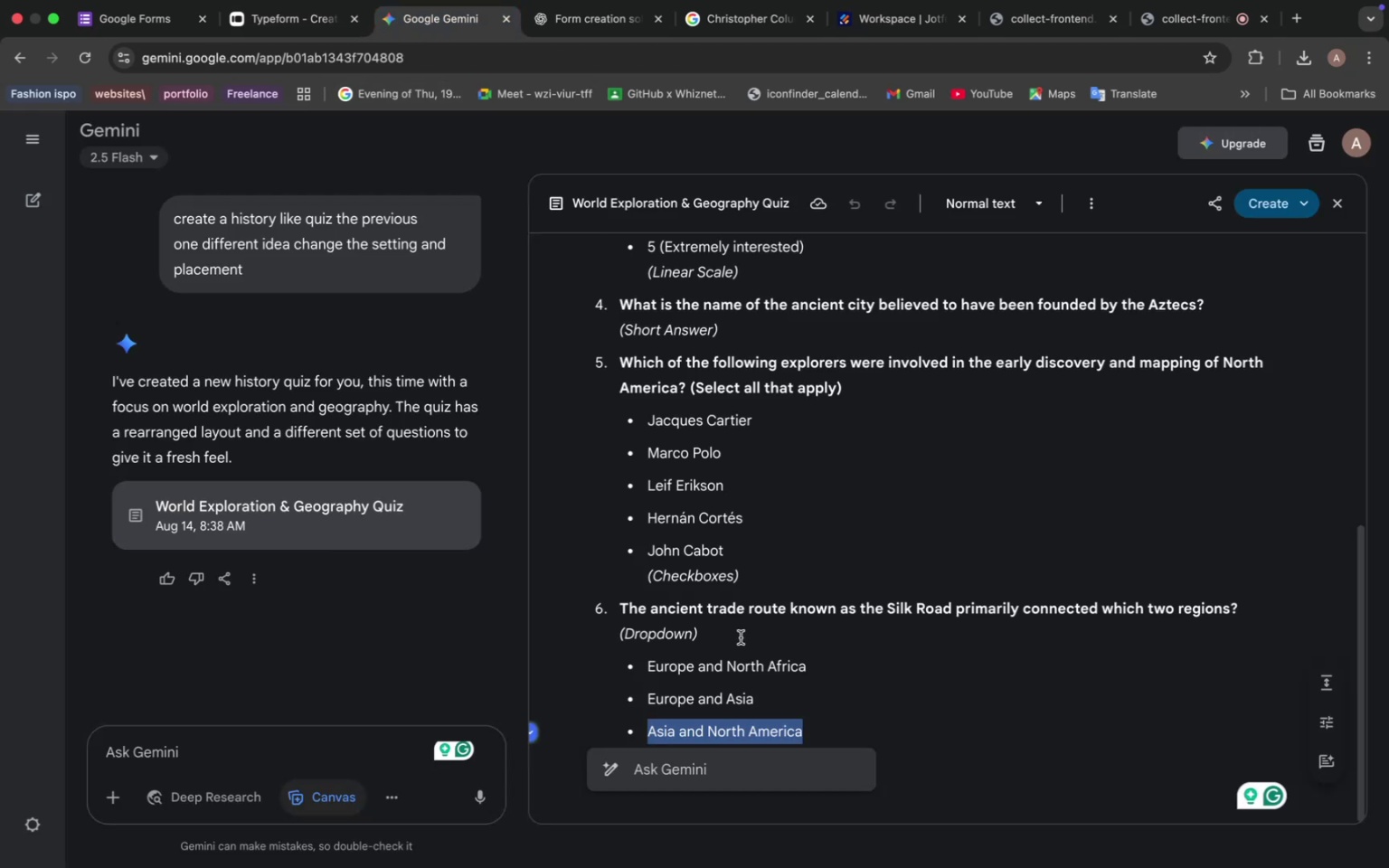 
left_click([743, 672])
 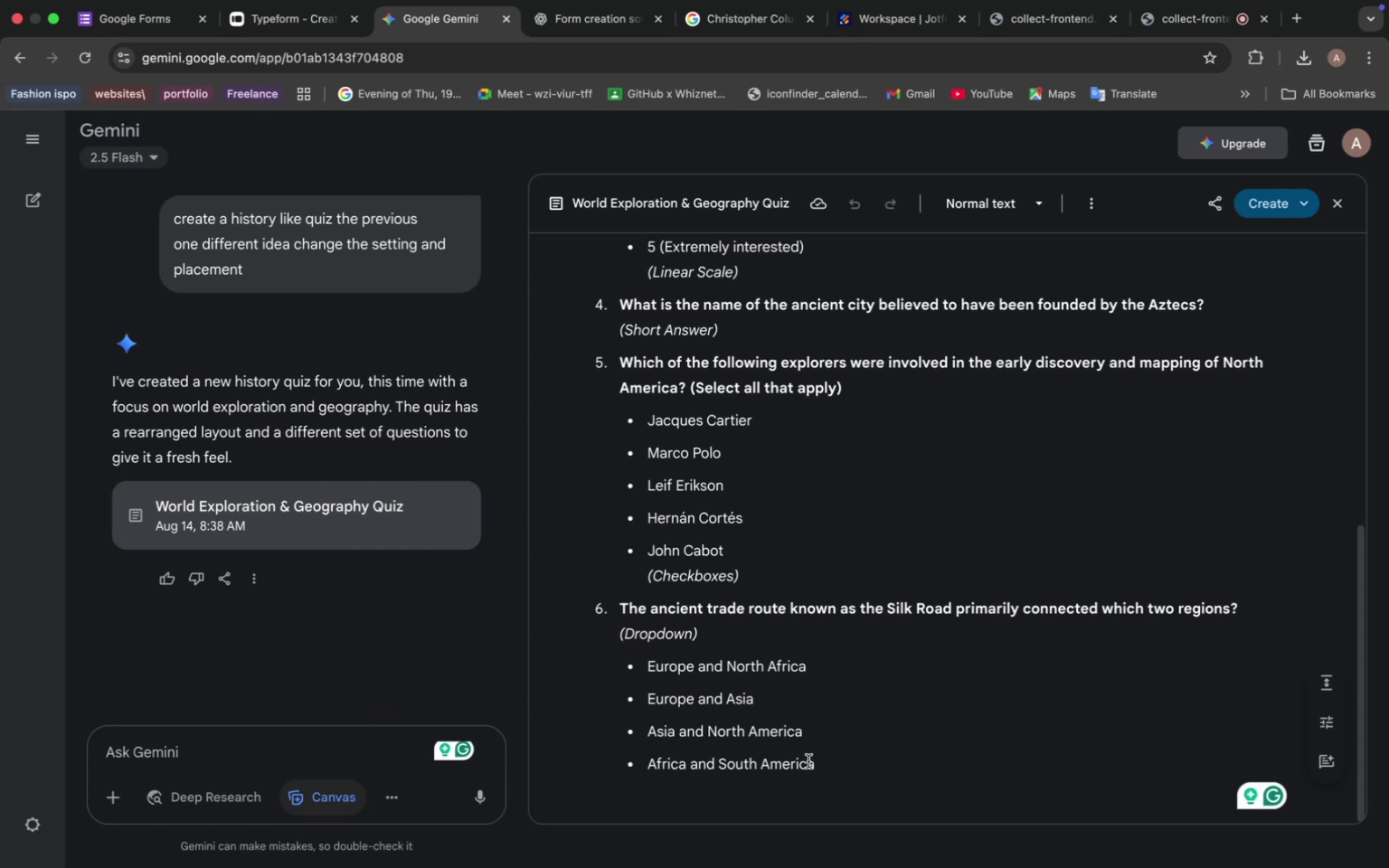 
left_click_drag(start_coordinate=[822, 766], to_coordinate=[647, 754])
 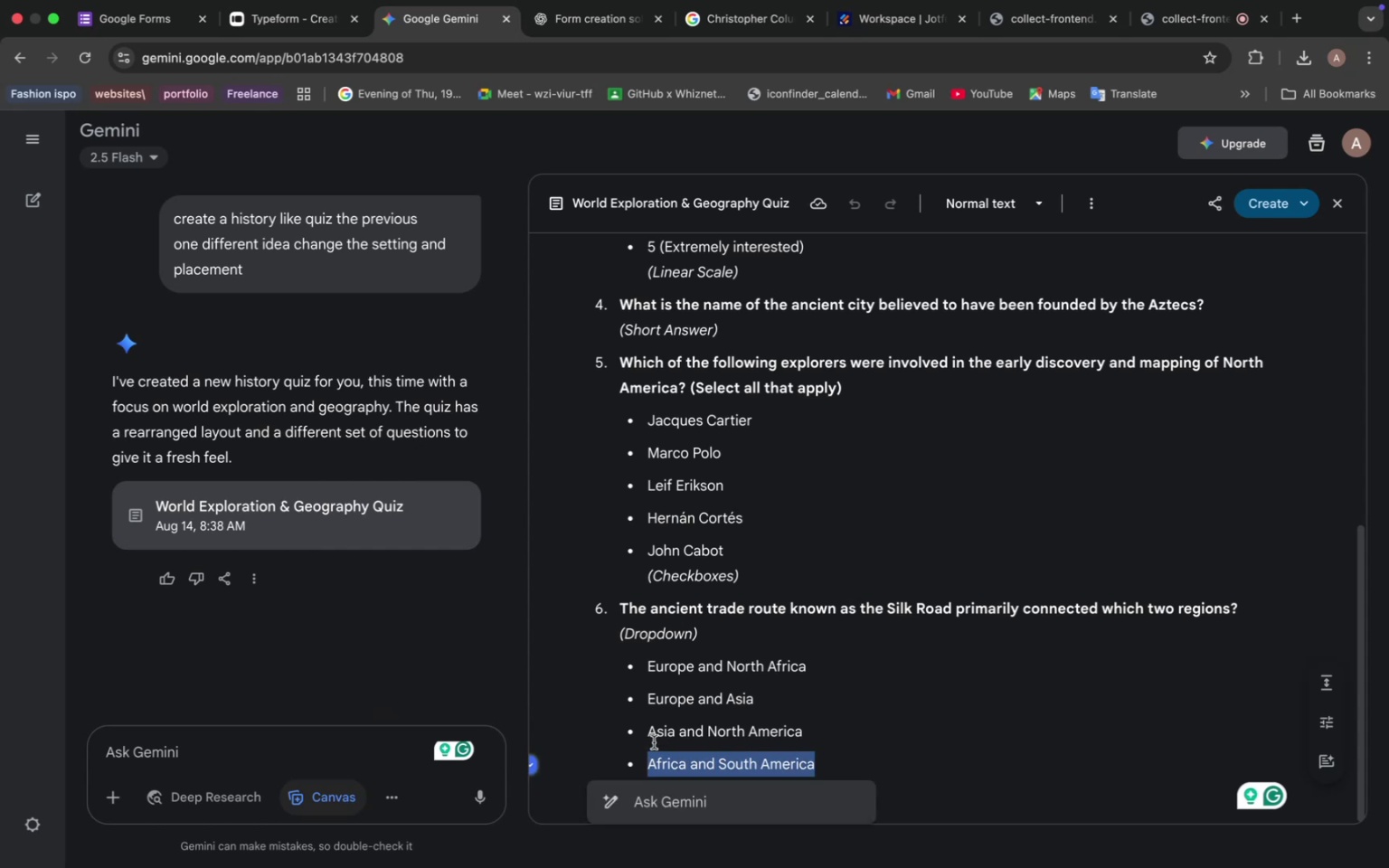 
key(Meta+C)
 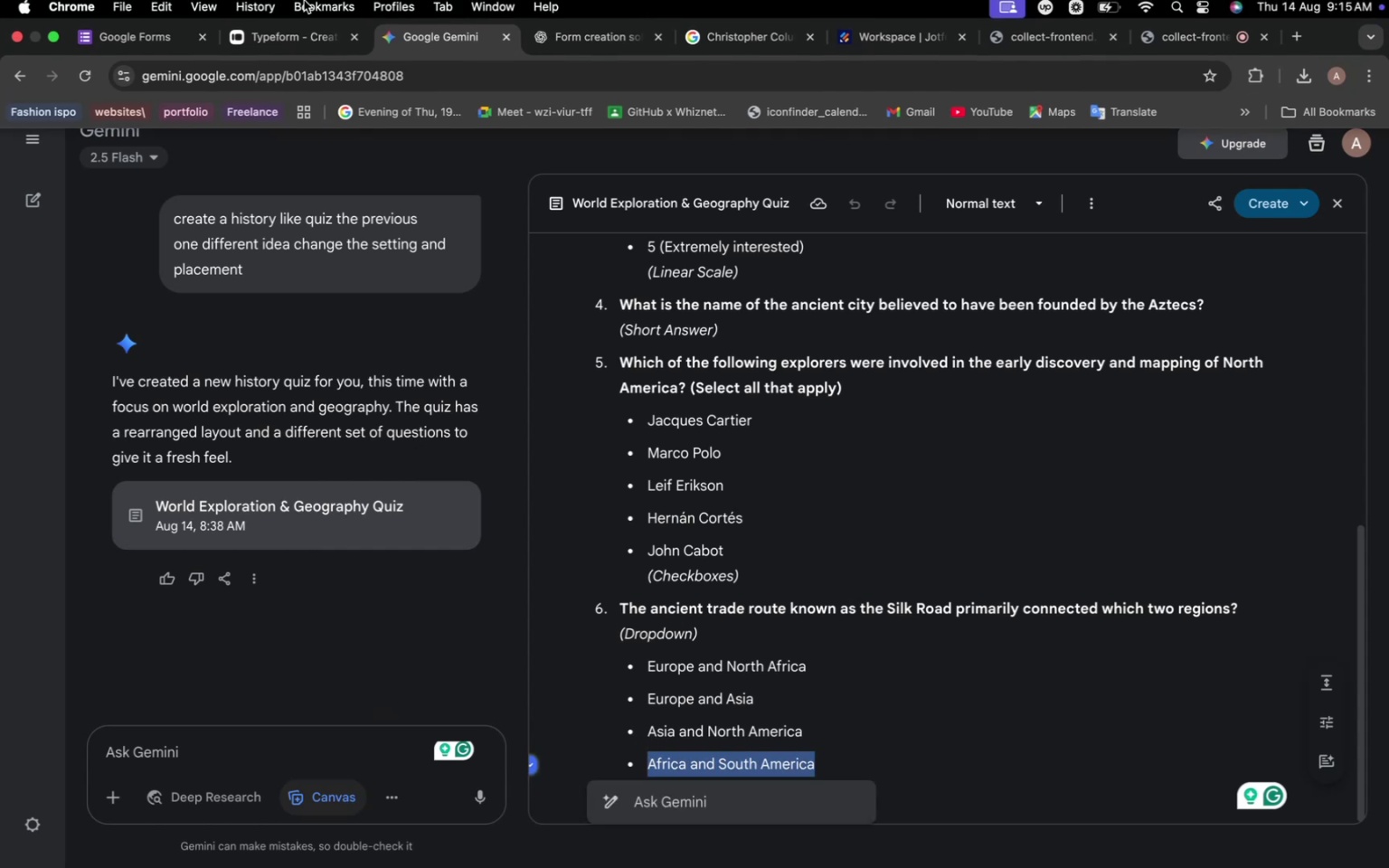 
left_click([298, 38])
 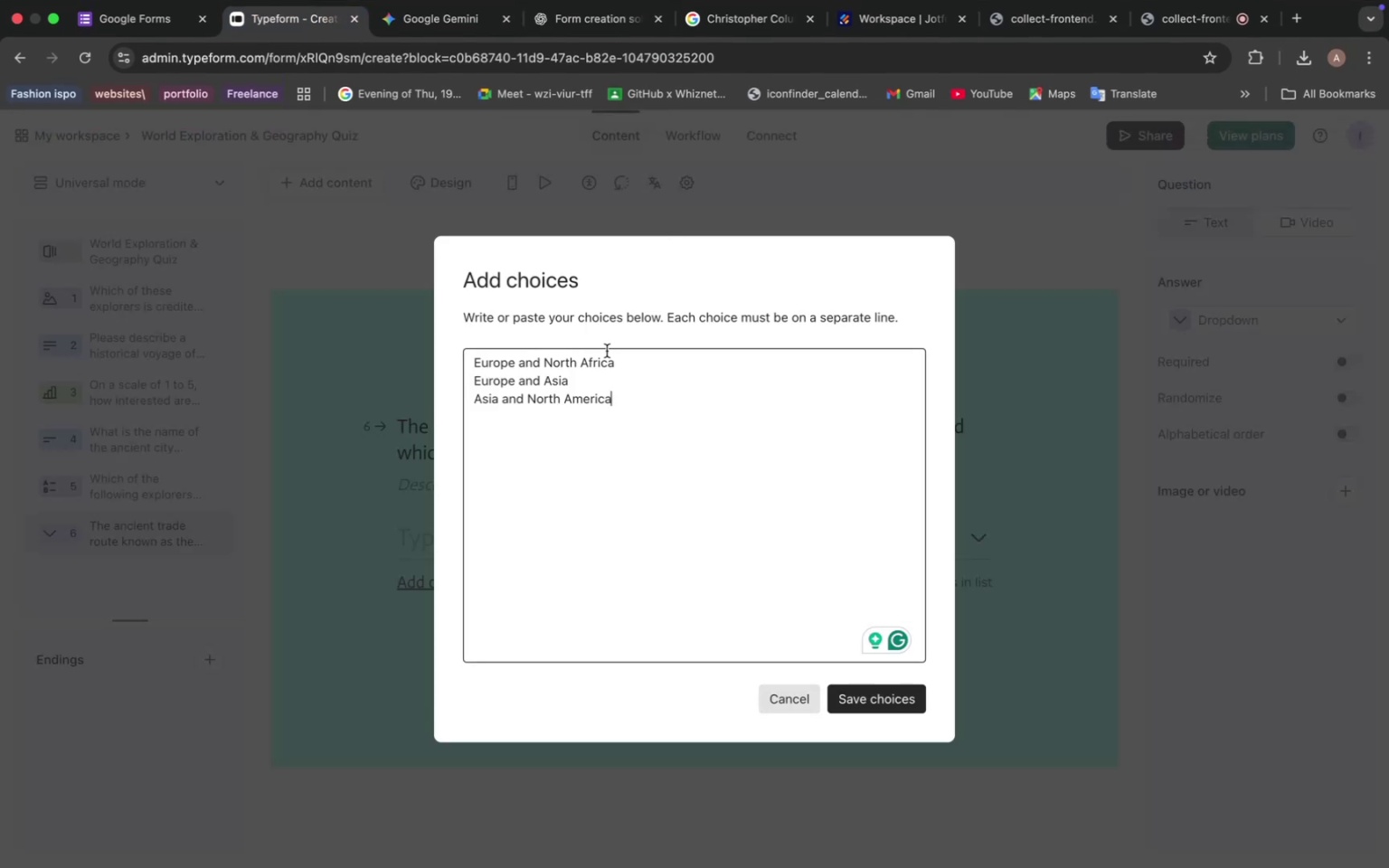 
key(Enter)
 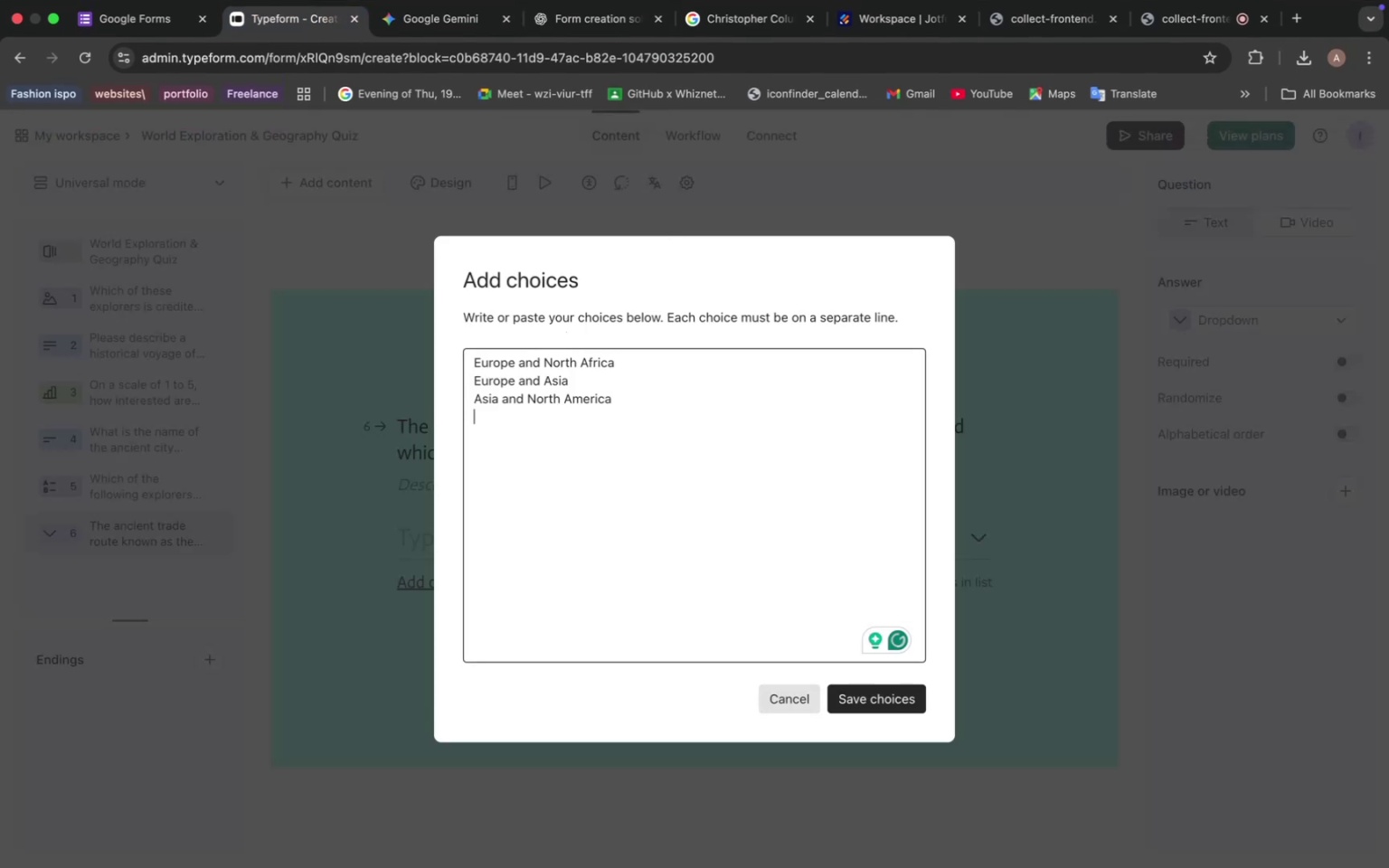 
key(Meta+V)
 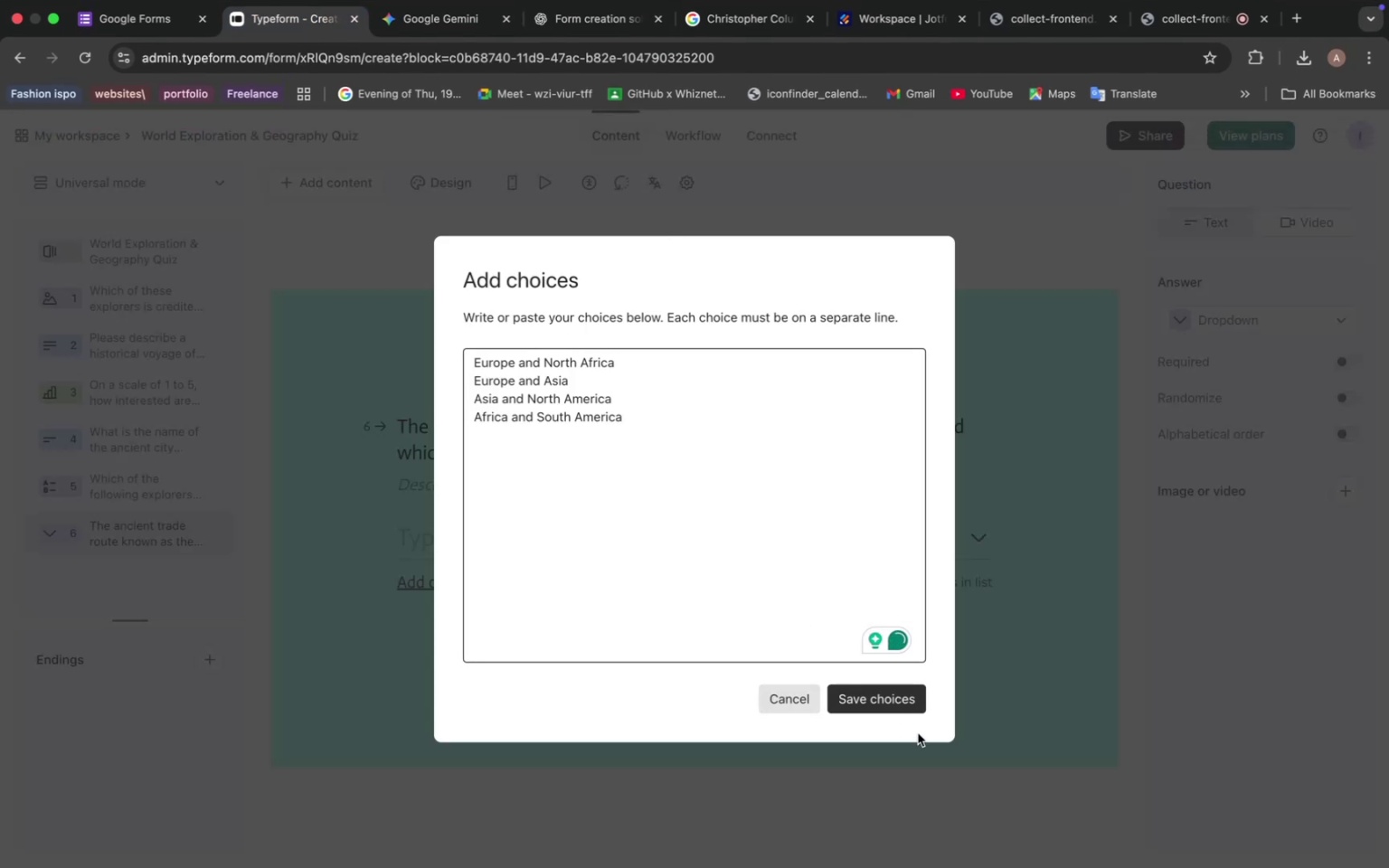 
left_click([883, 702])
 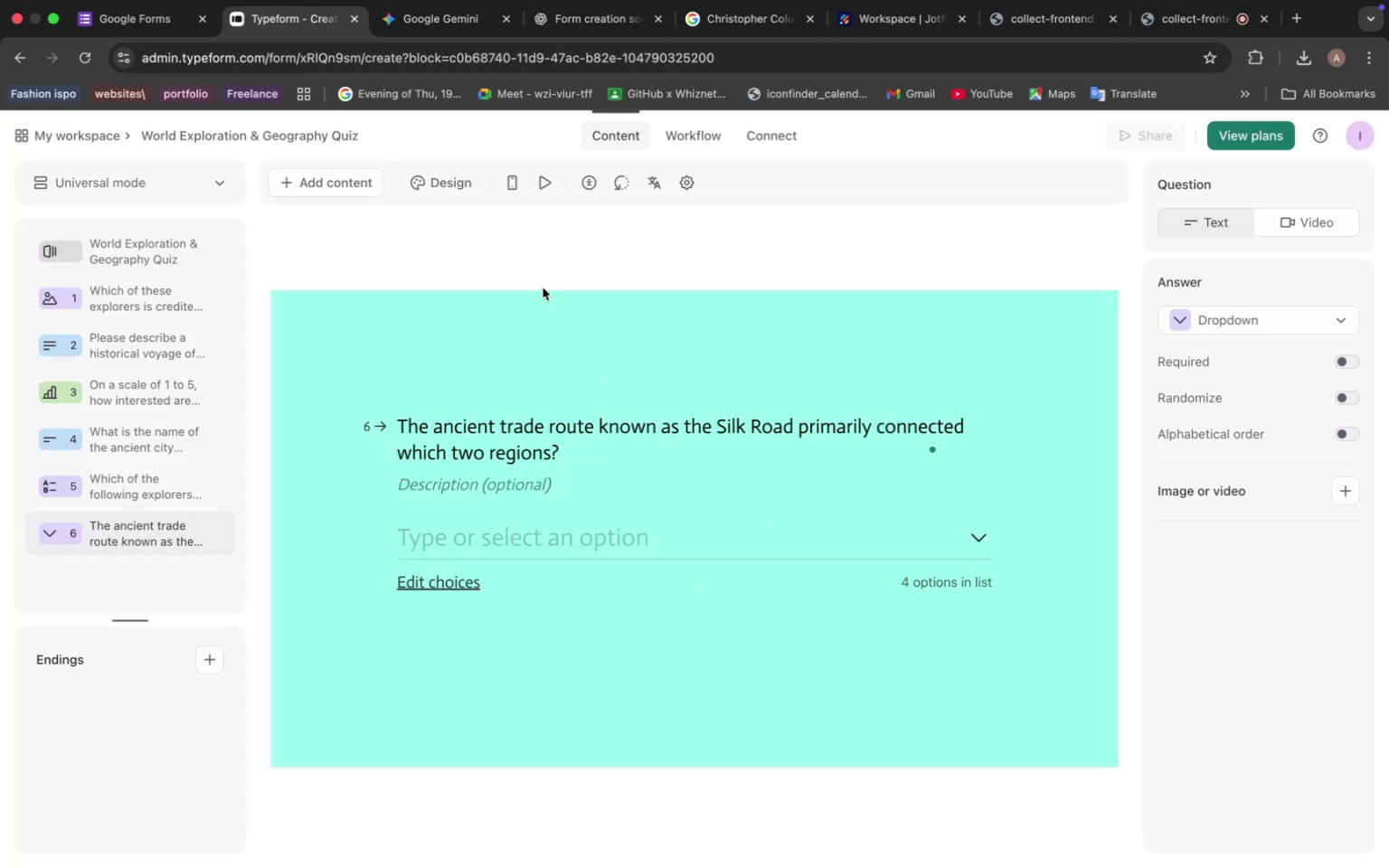 
left_click([550, 183])
 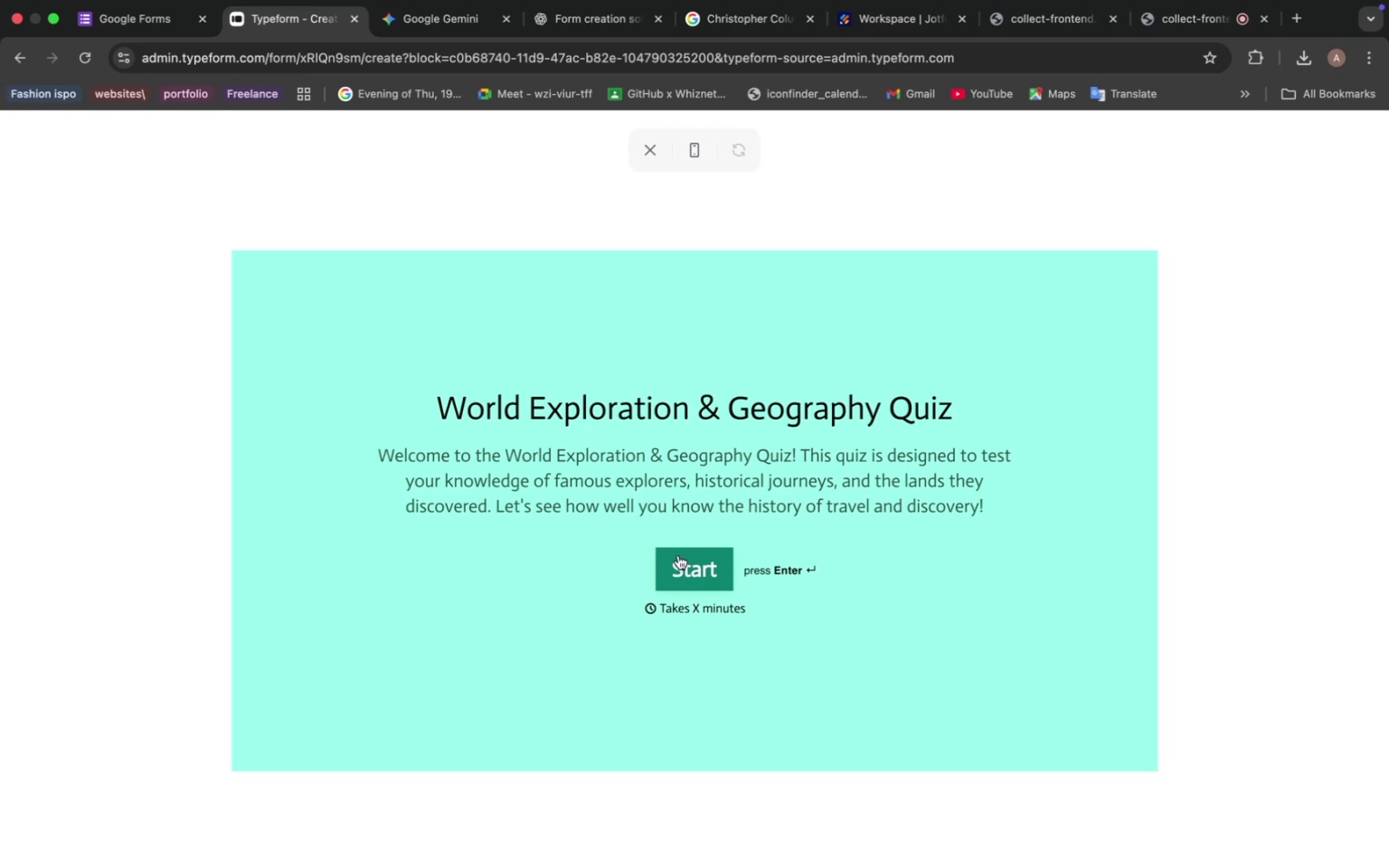 
wait(12.71)
 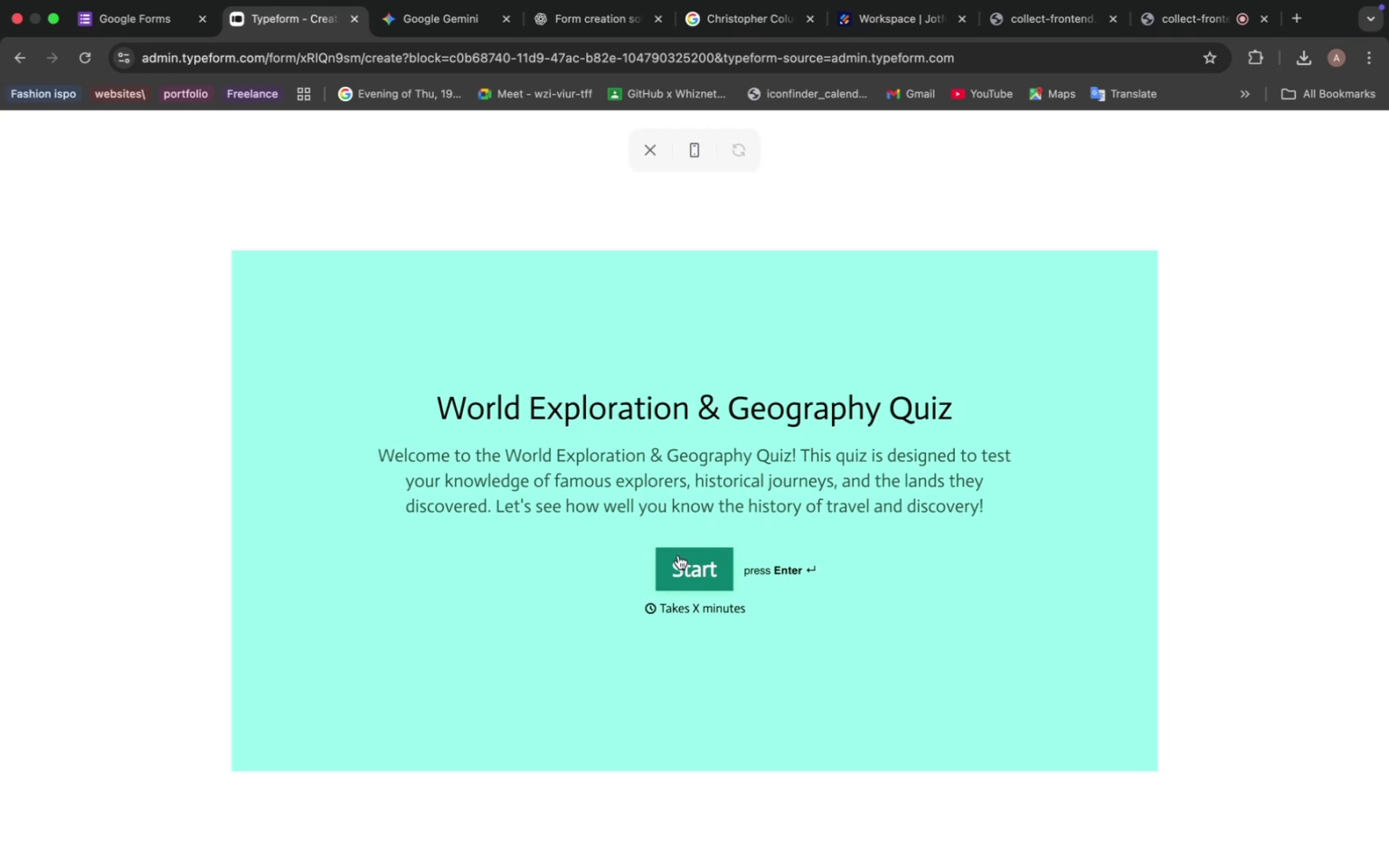 
left_click([679, 557])
 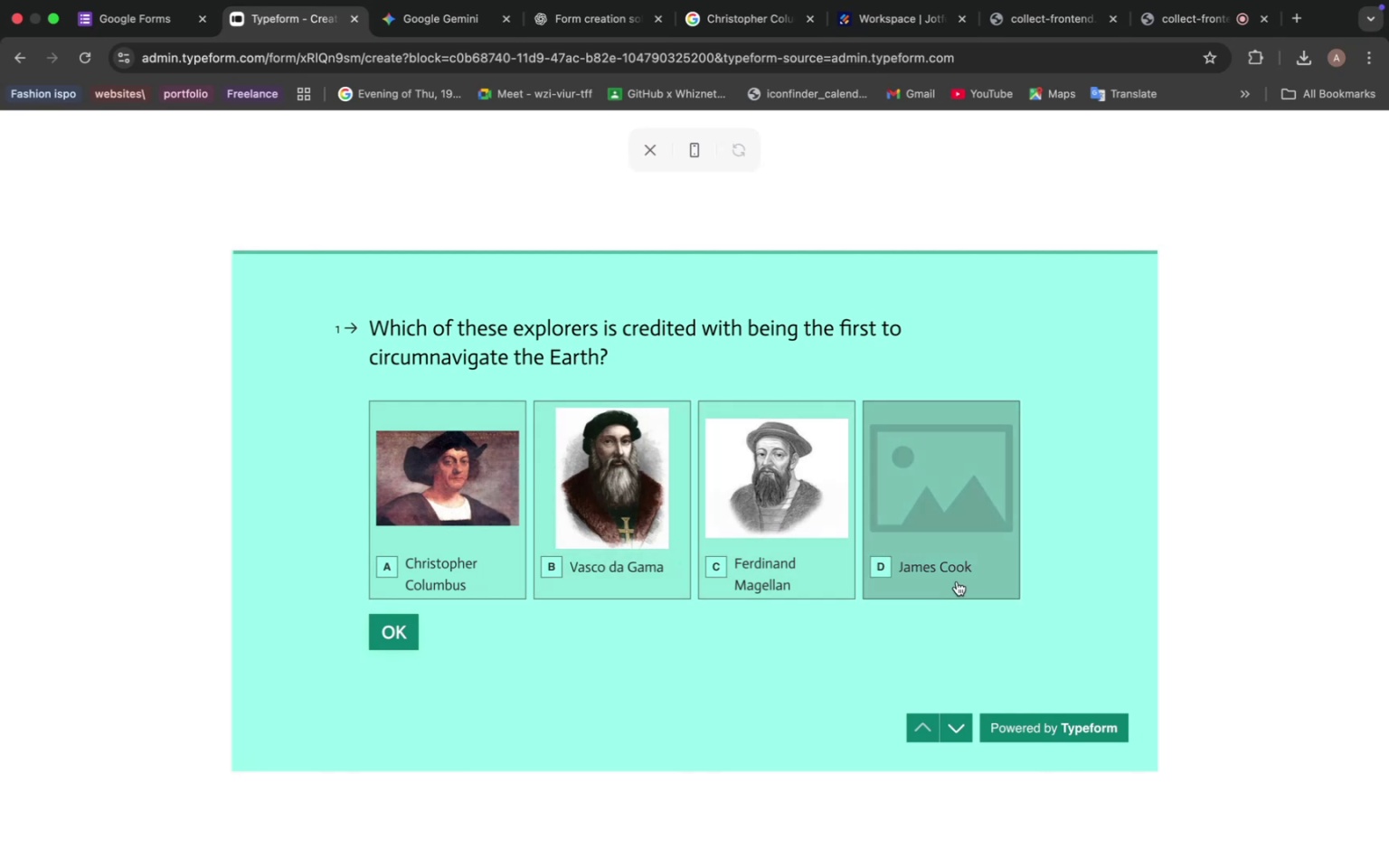 
wait(5.72)
 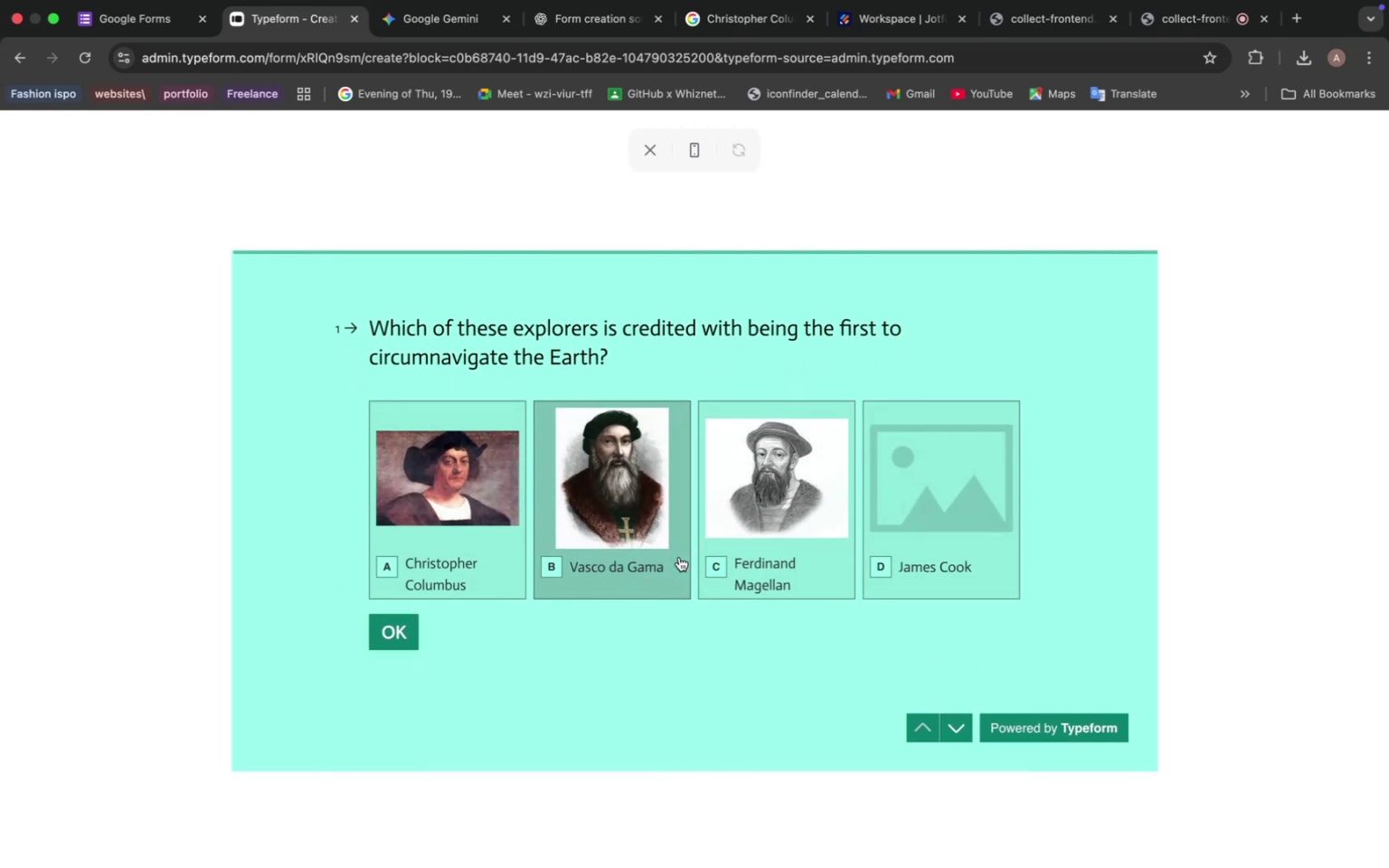 
left_click([886, 552])
 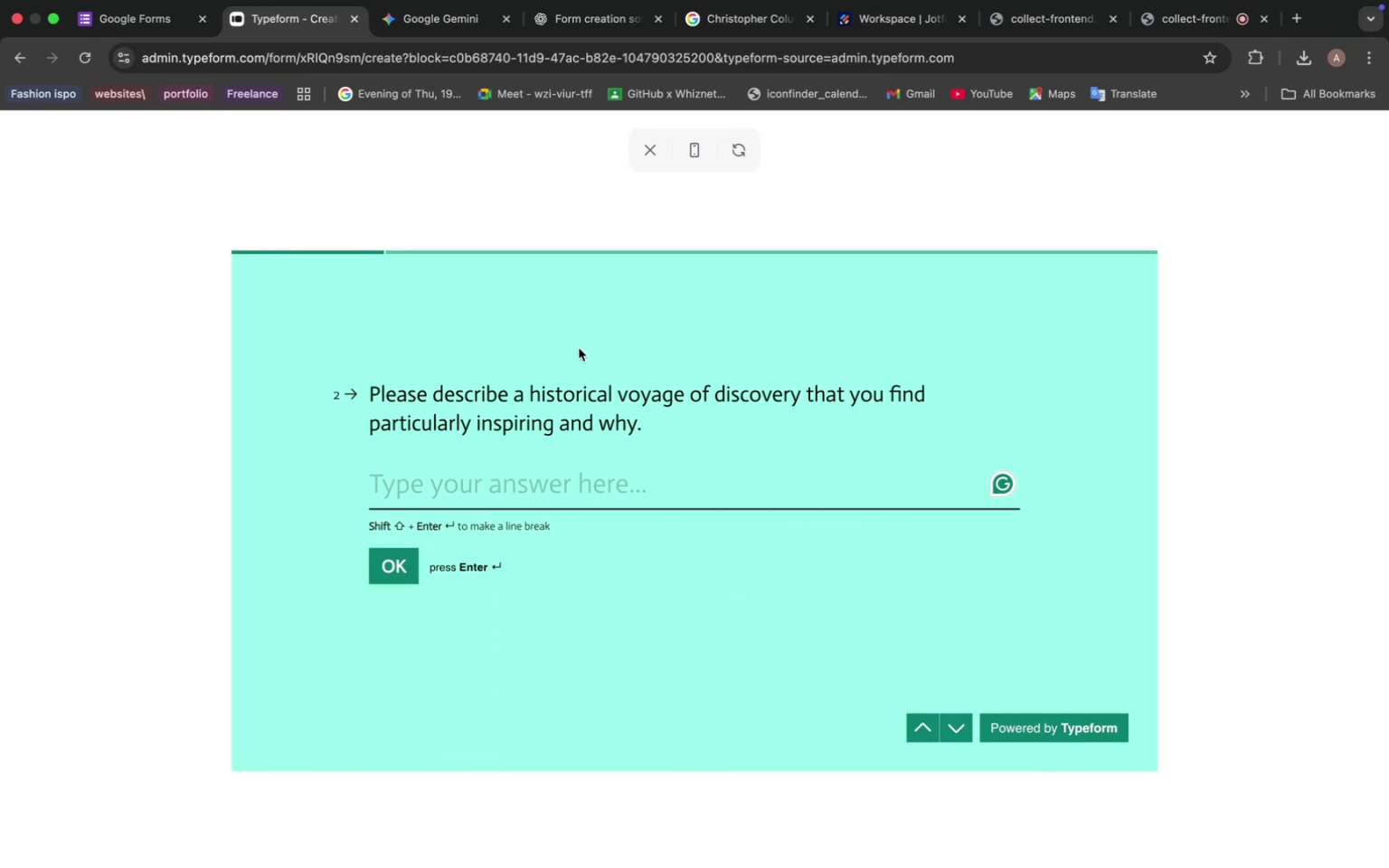 
left_click([654, 147])
 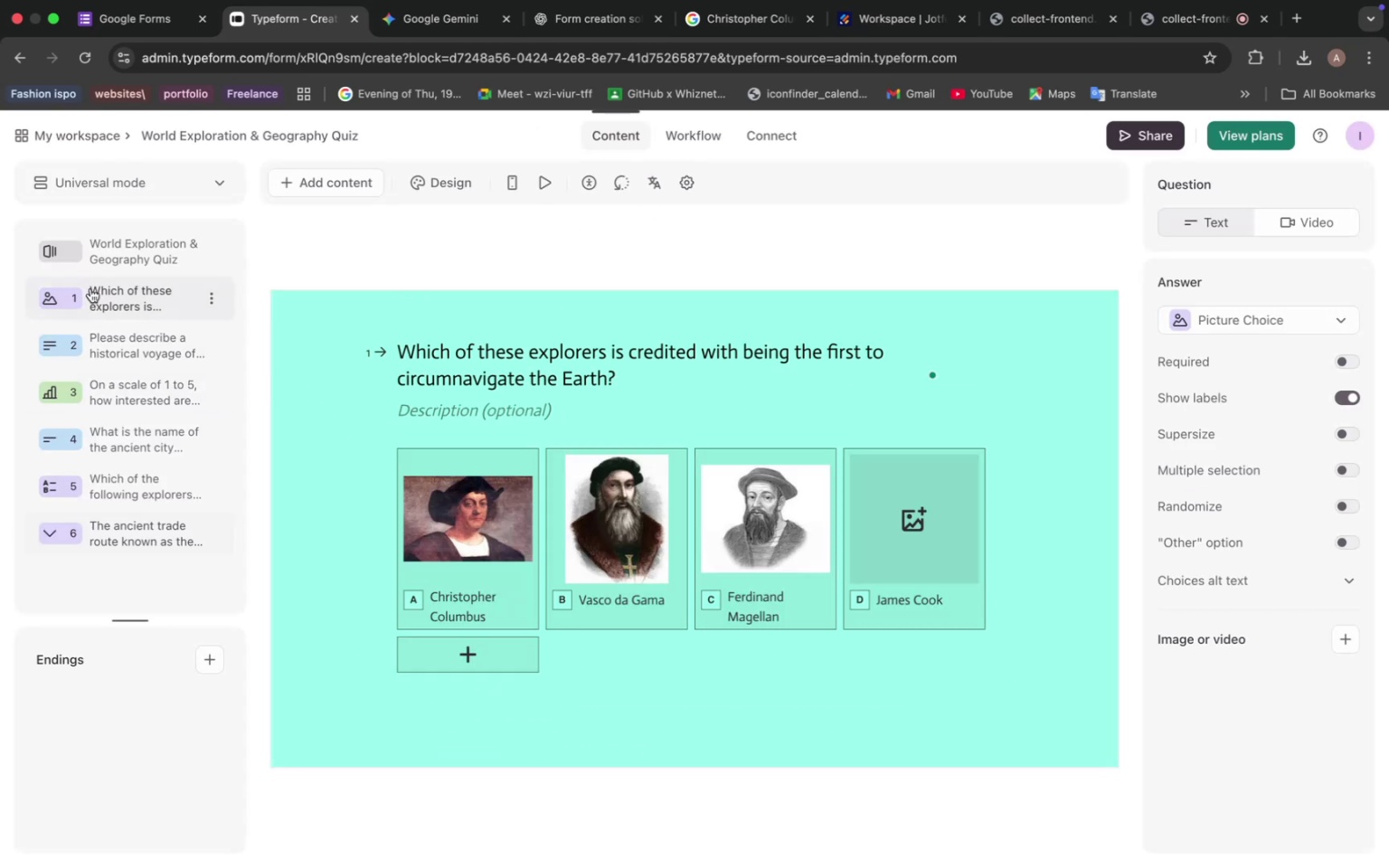 
left_click([921, 523])
 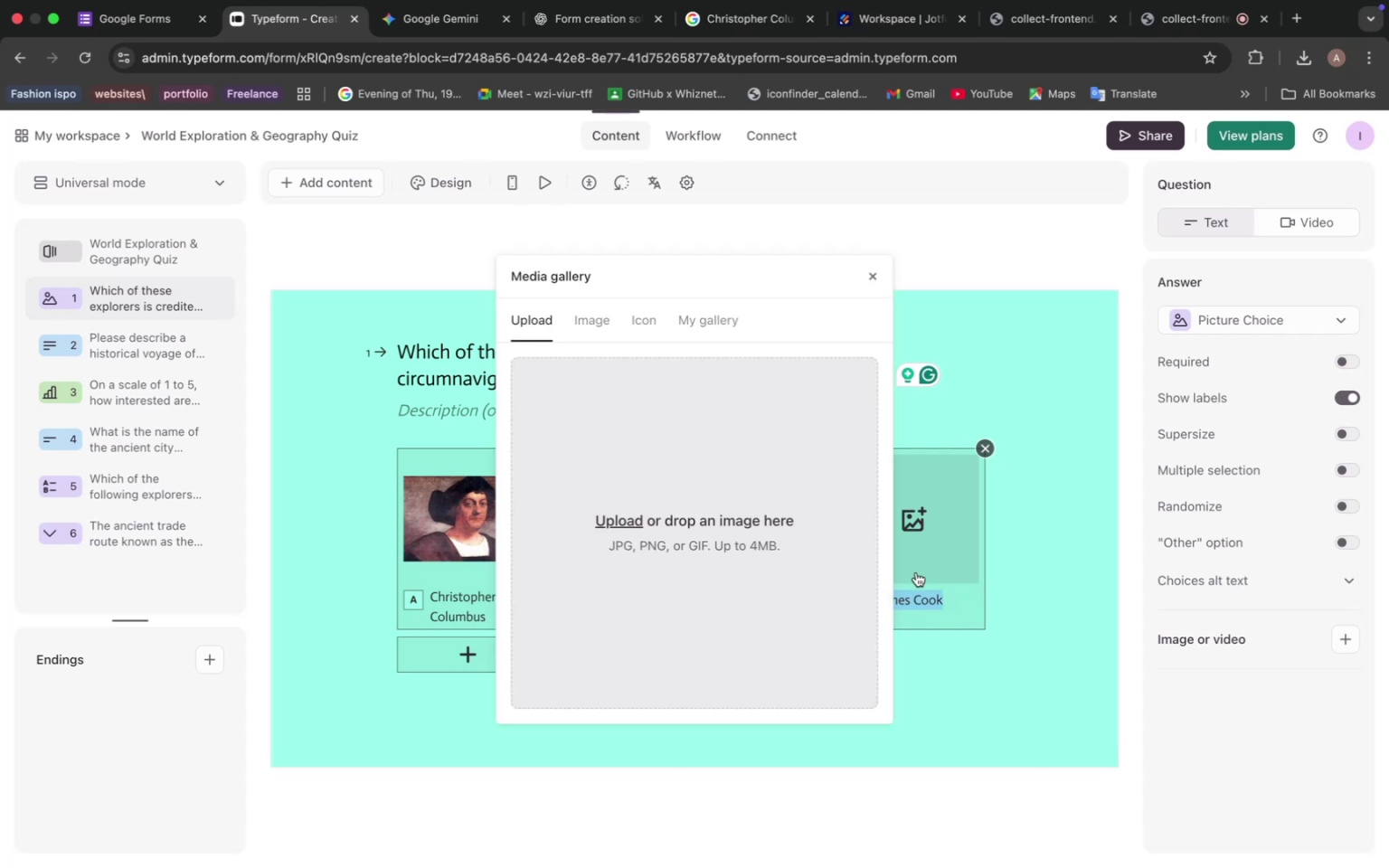 
left_click([931, 601])
 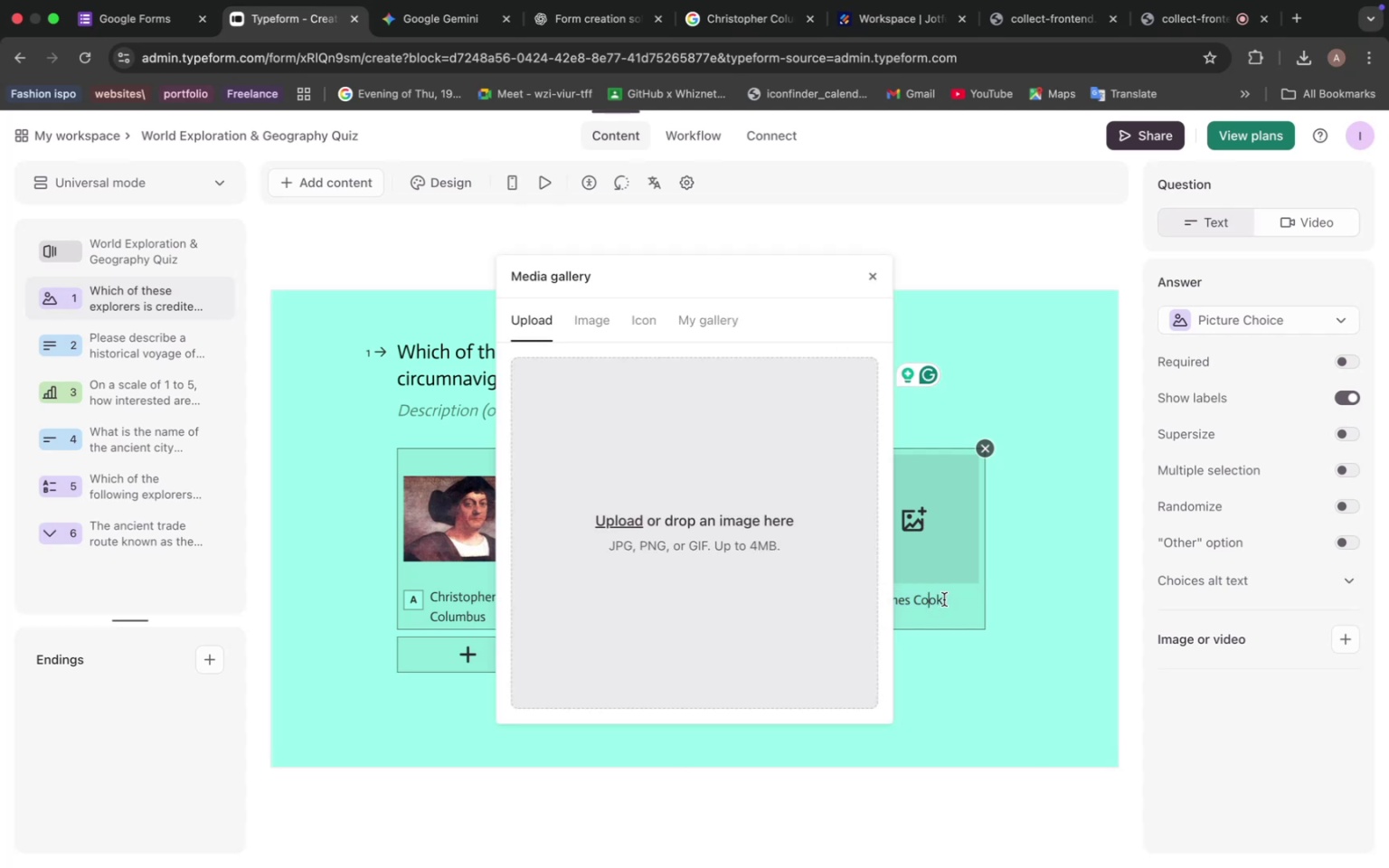 
left_click_drag(start_coordinate=[950, 599], to_coordinate=[881, 585])
 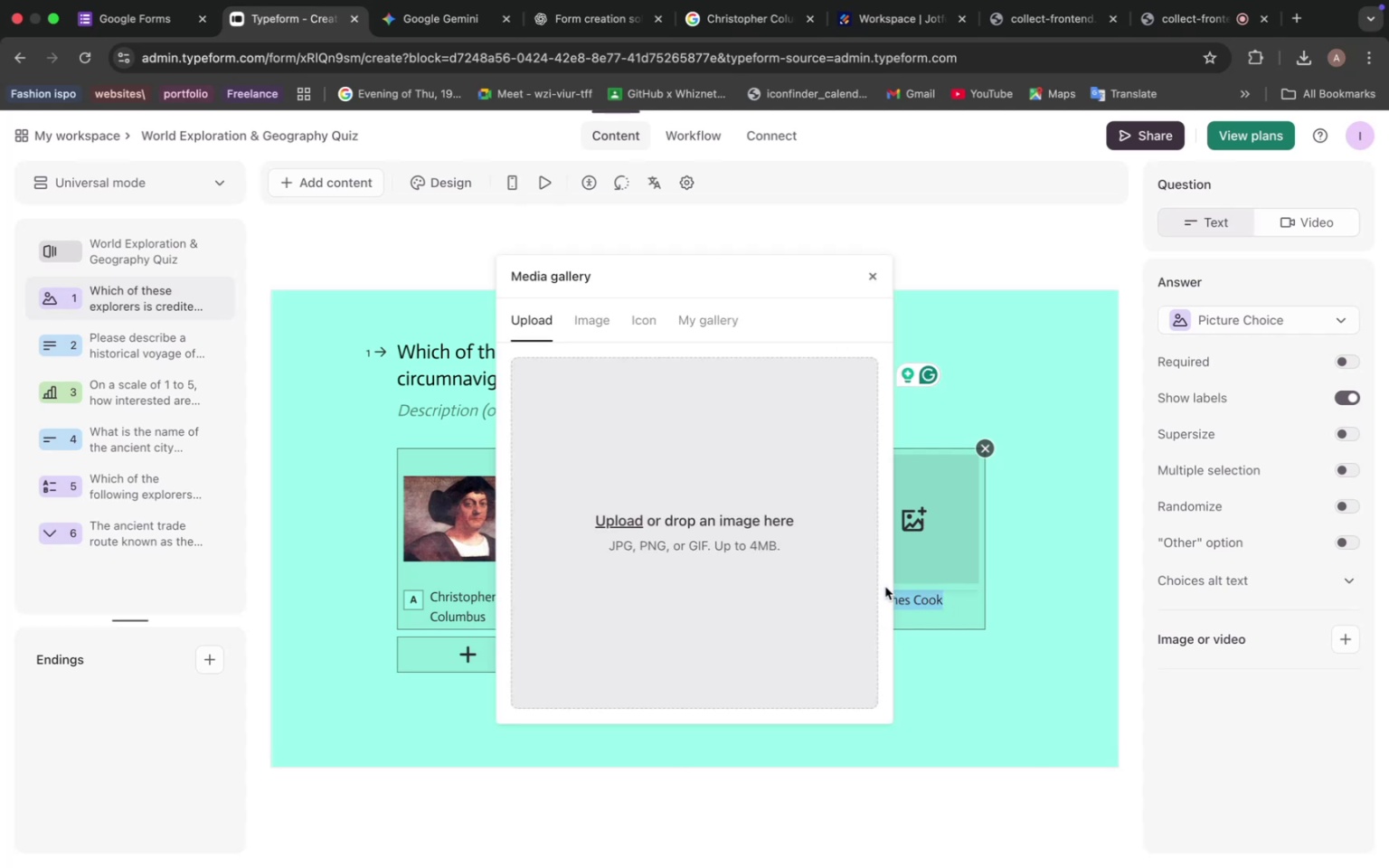 
key(Meta+C)
 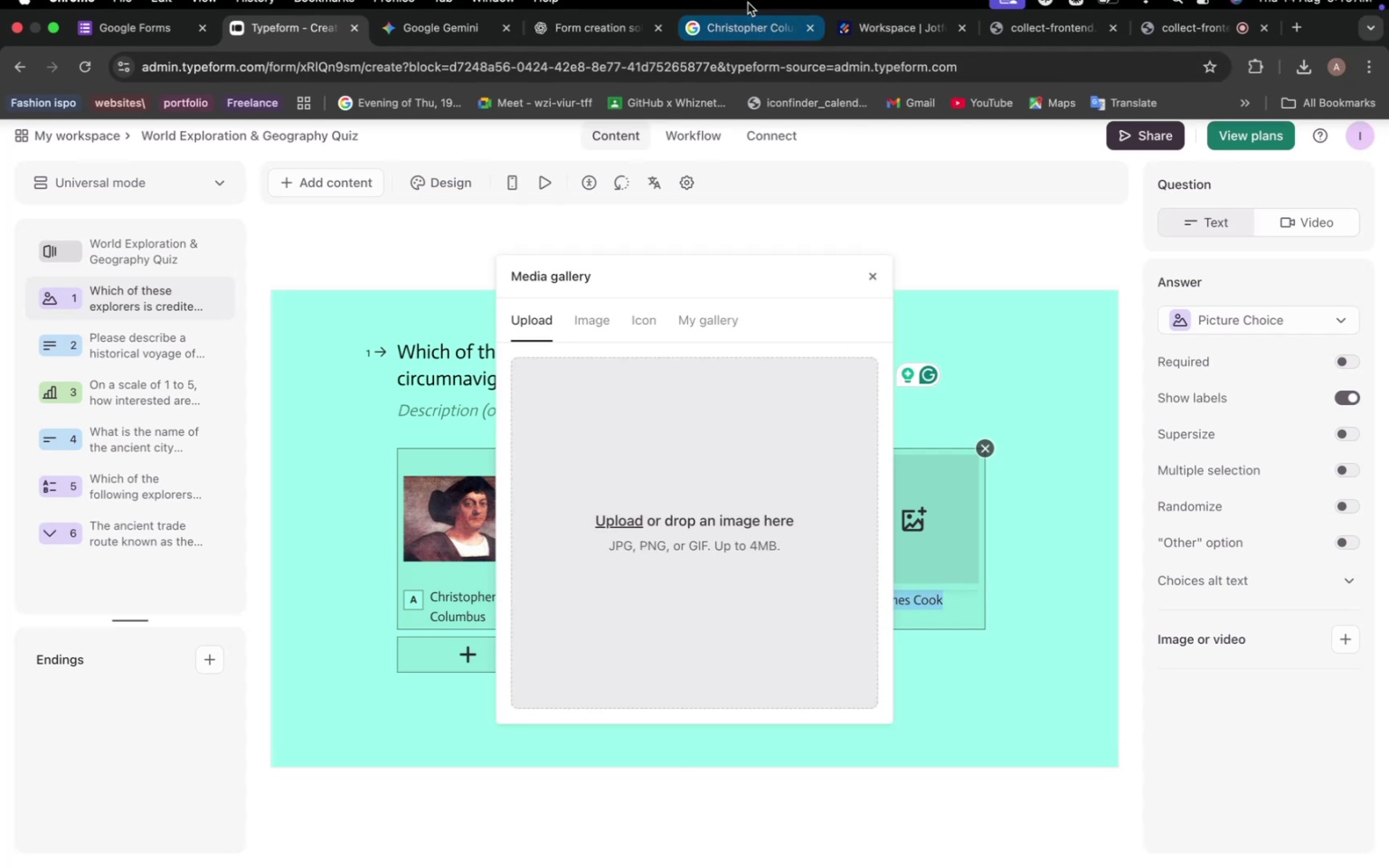 
left_click([745, 29])
 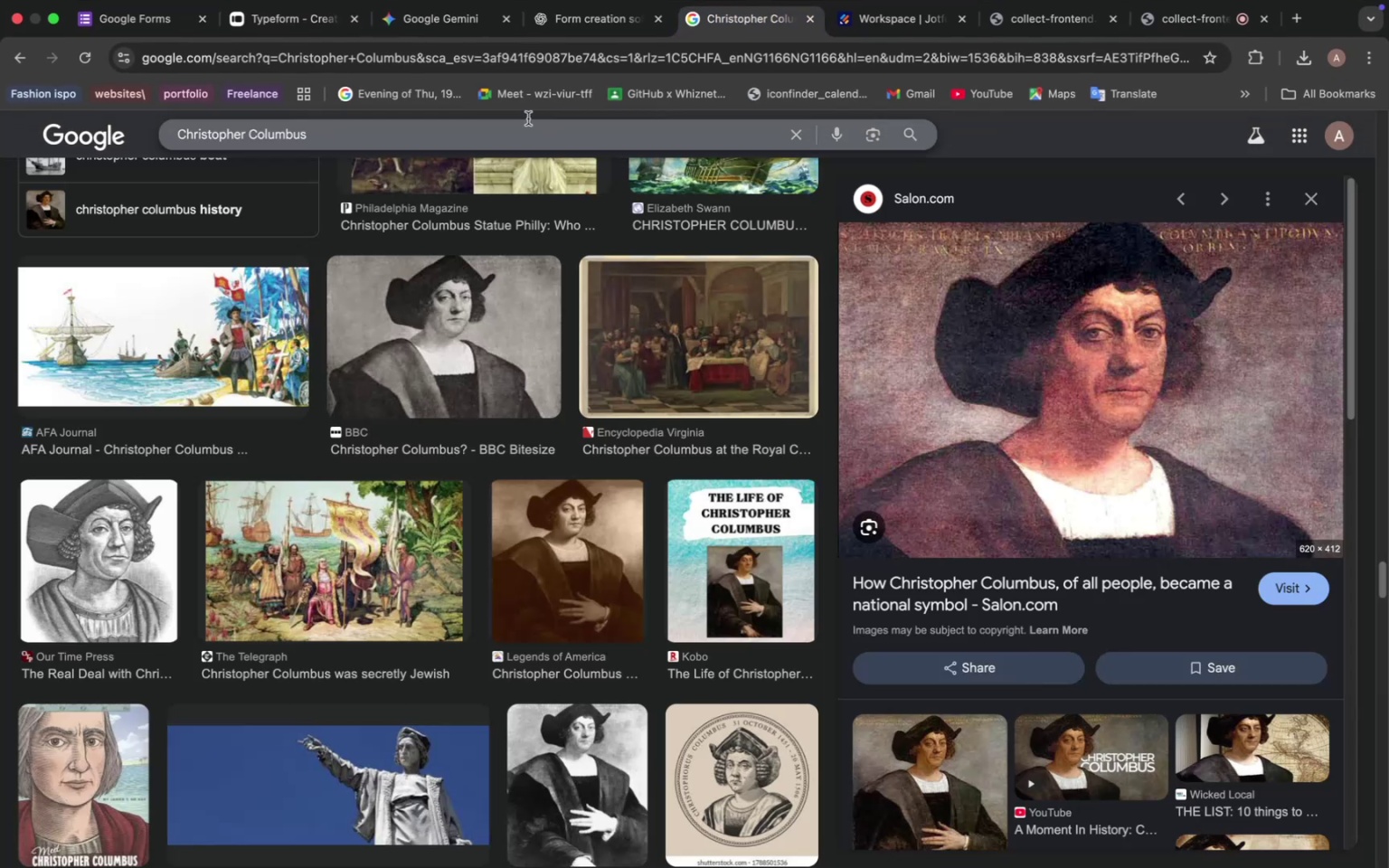 
double_click([524, 115])
 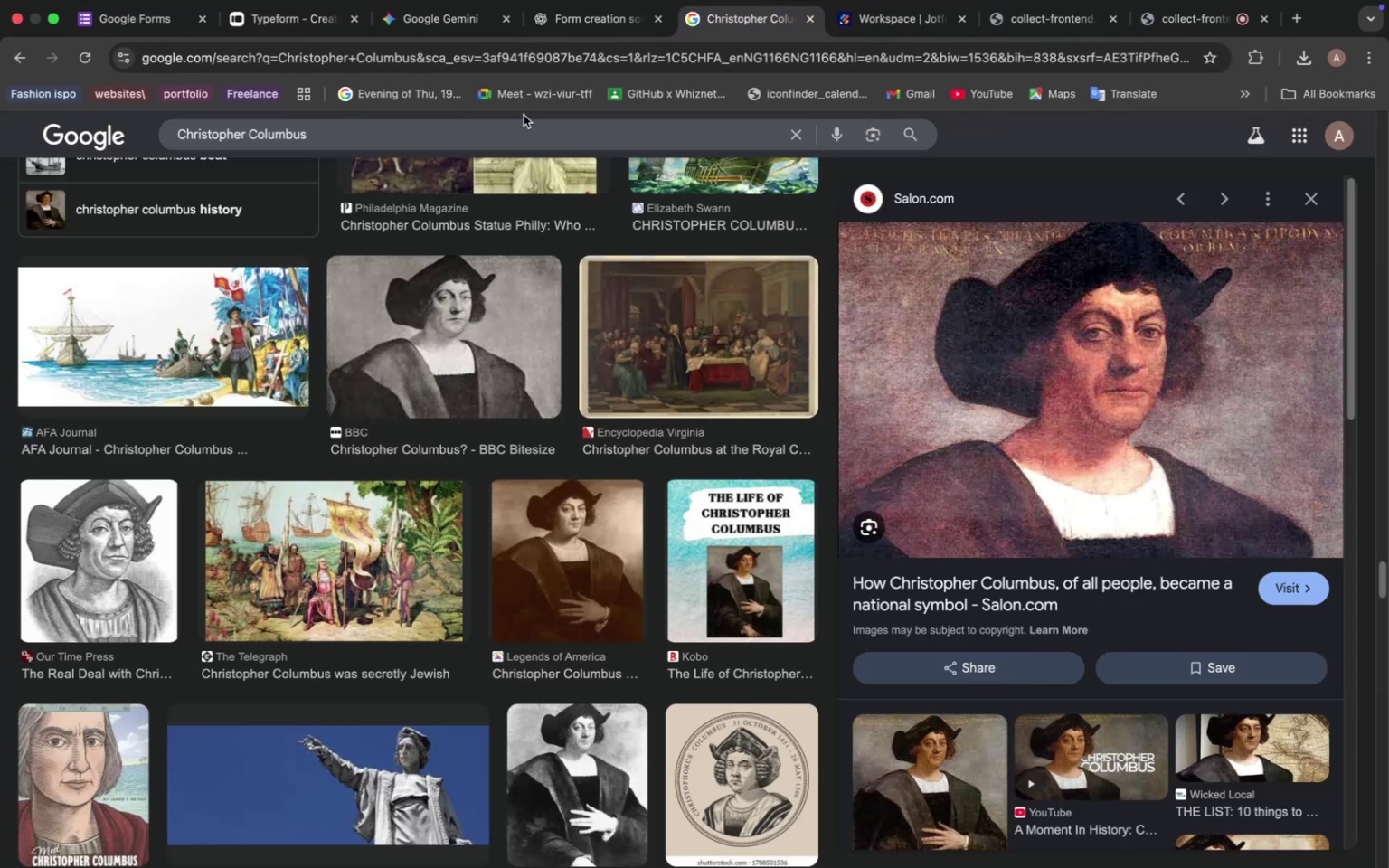 
triple_click([524, 115])
 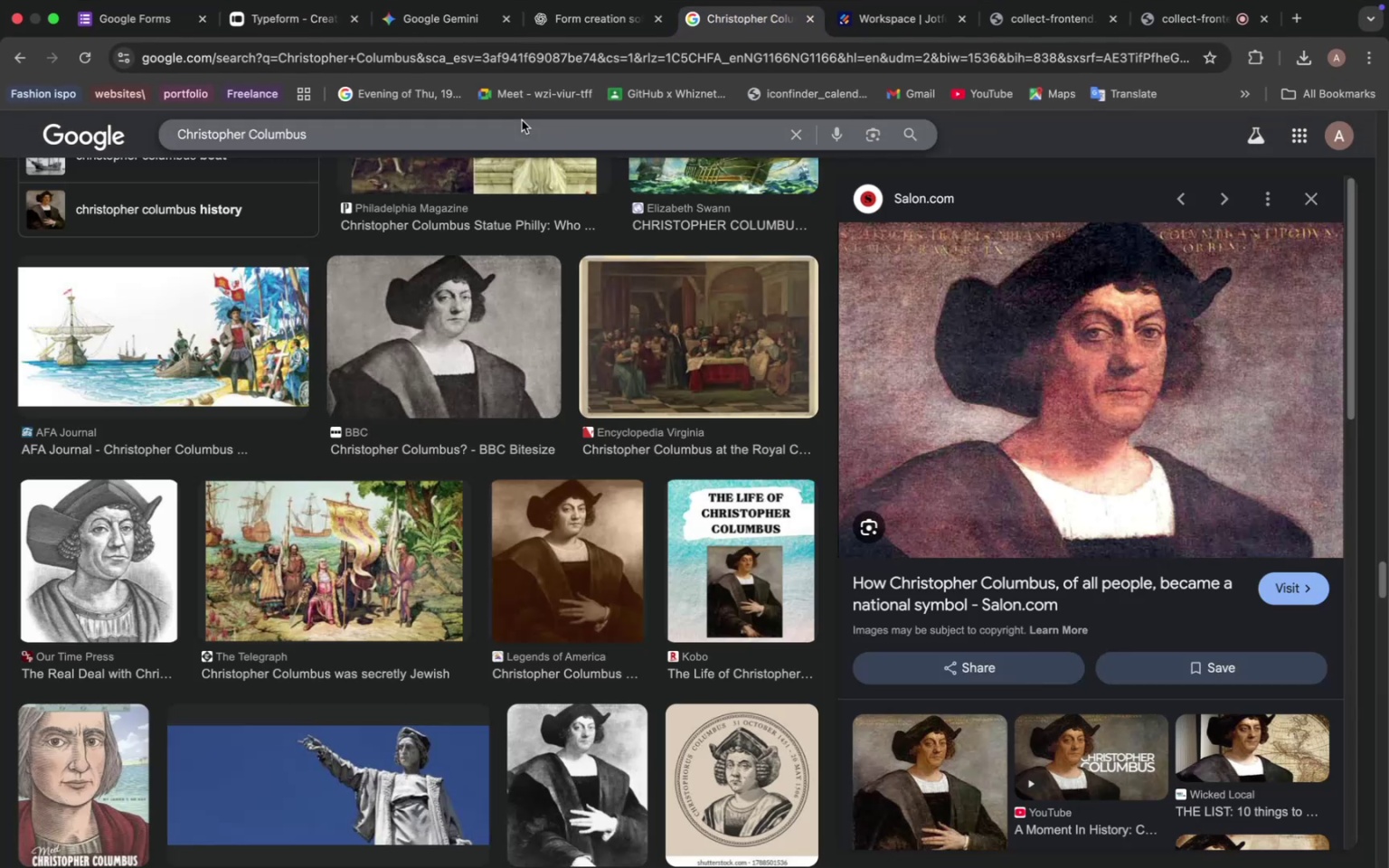 
triple_click([523, 125])
 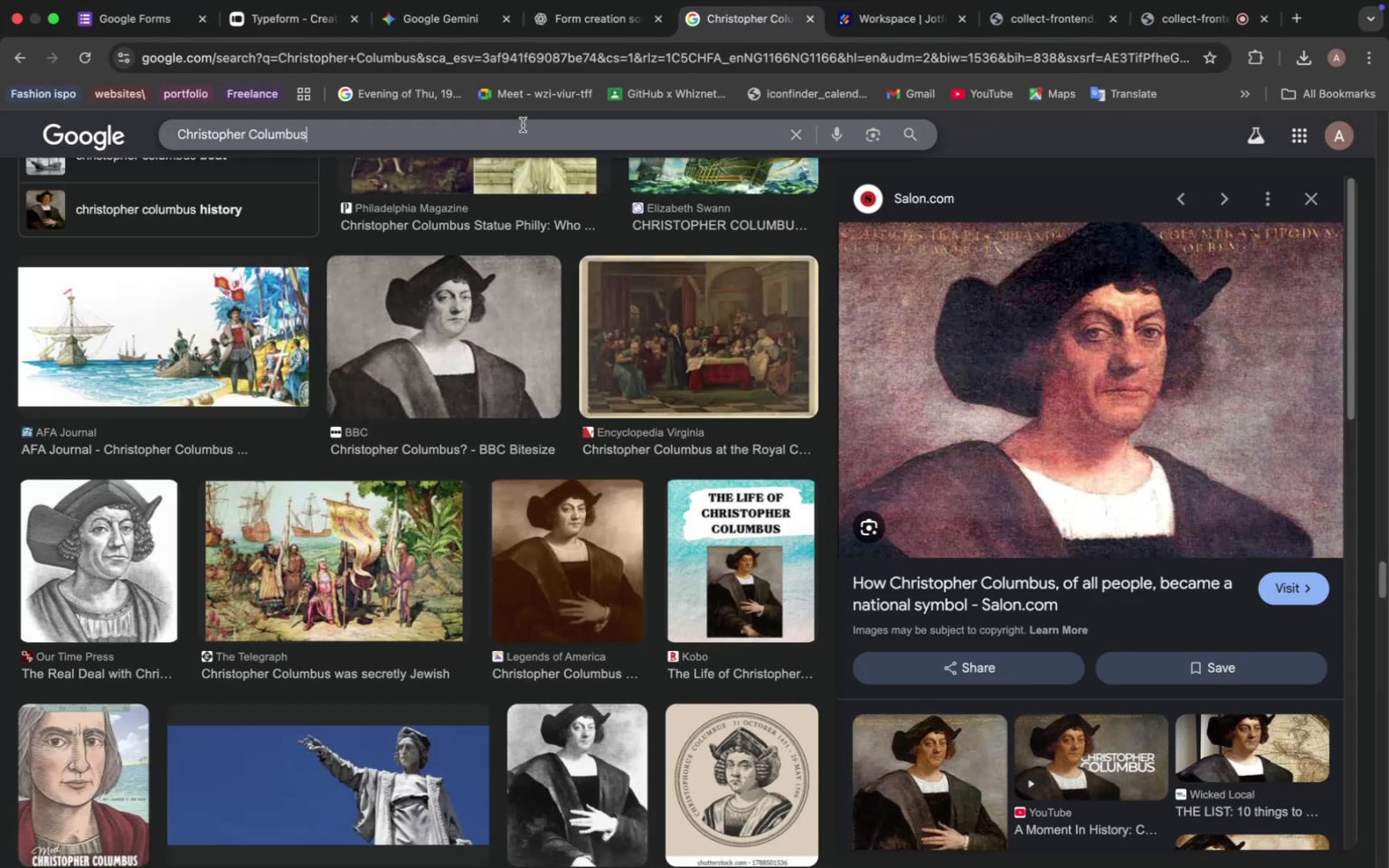 
triple_click([523, 125])
 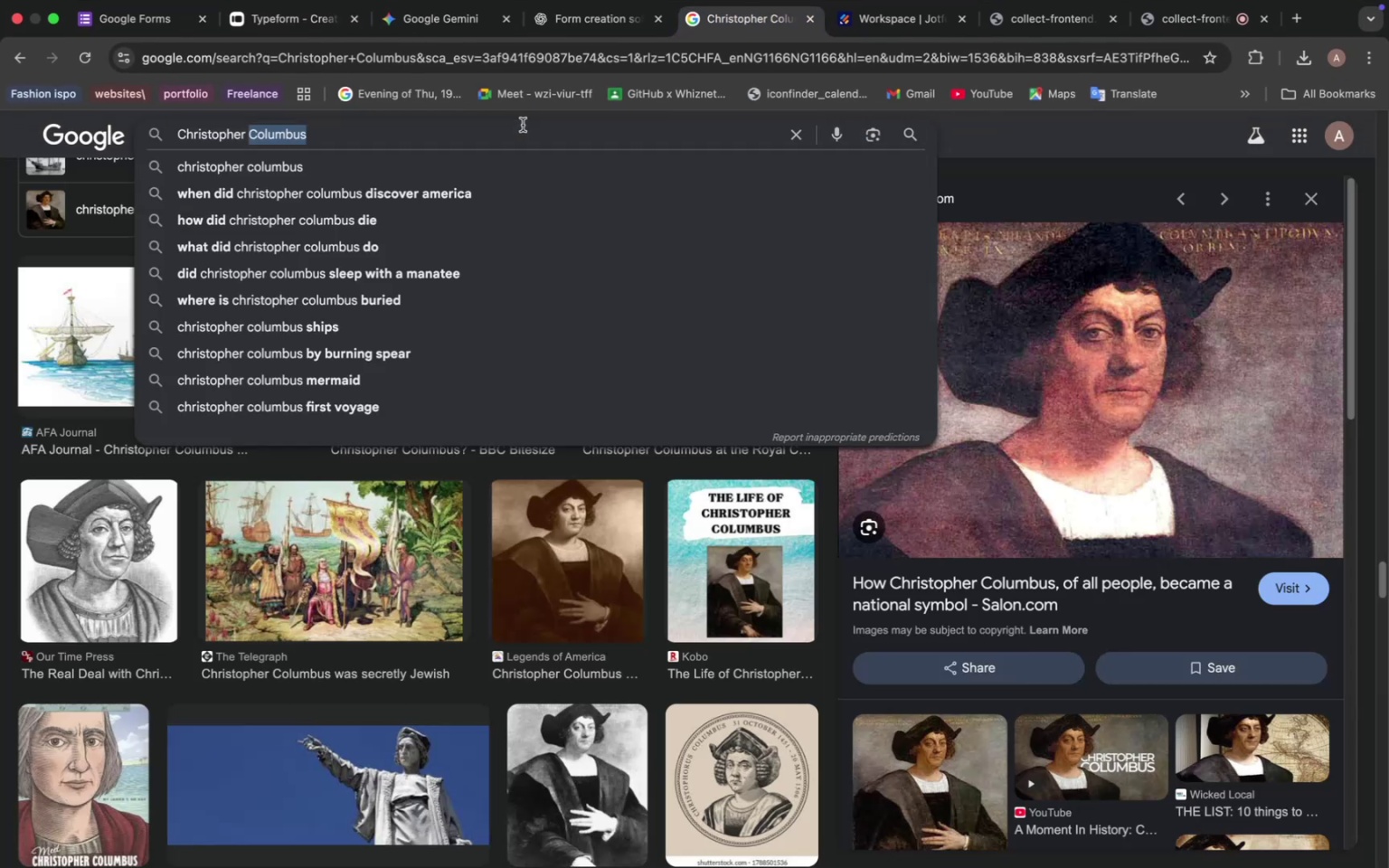 
triple_click([523, 125])
 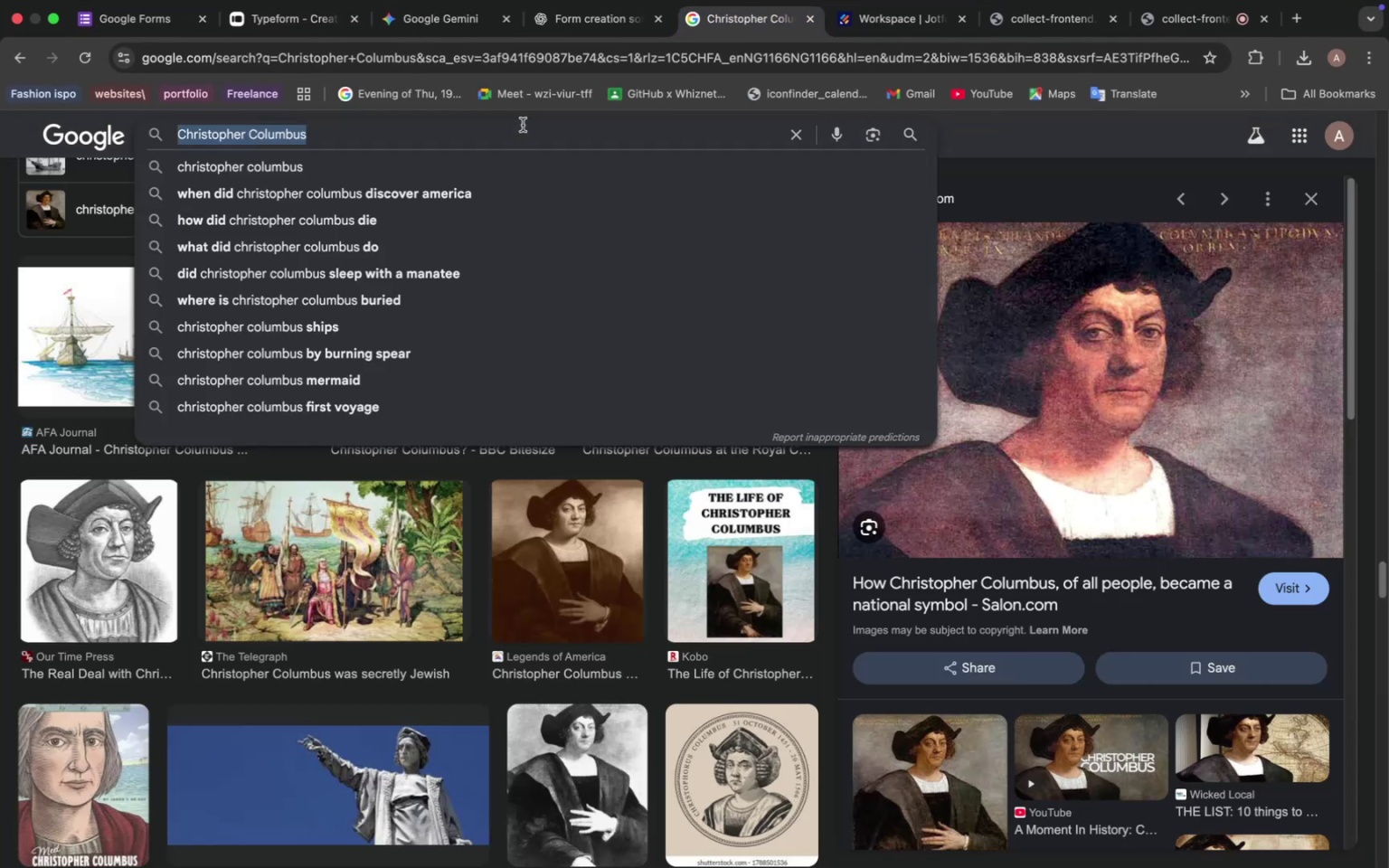 
triple_click([523, 125])
 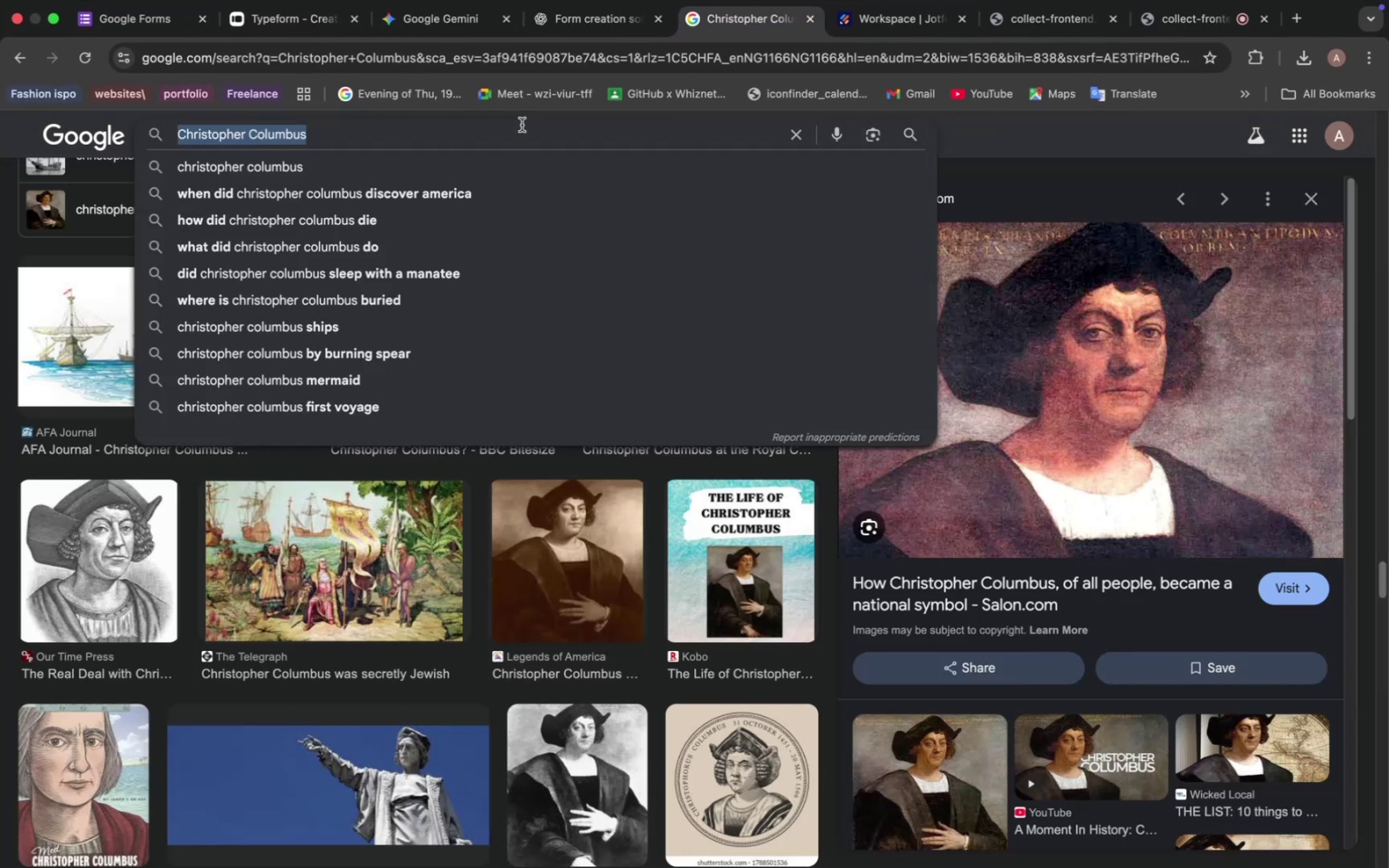 
key(Meta+V)
 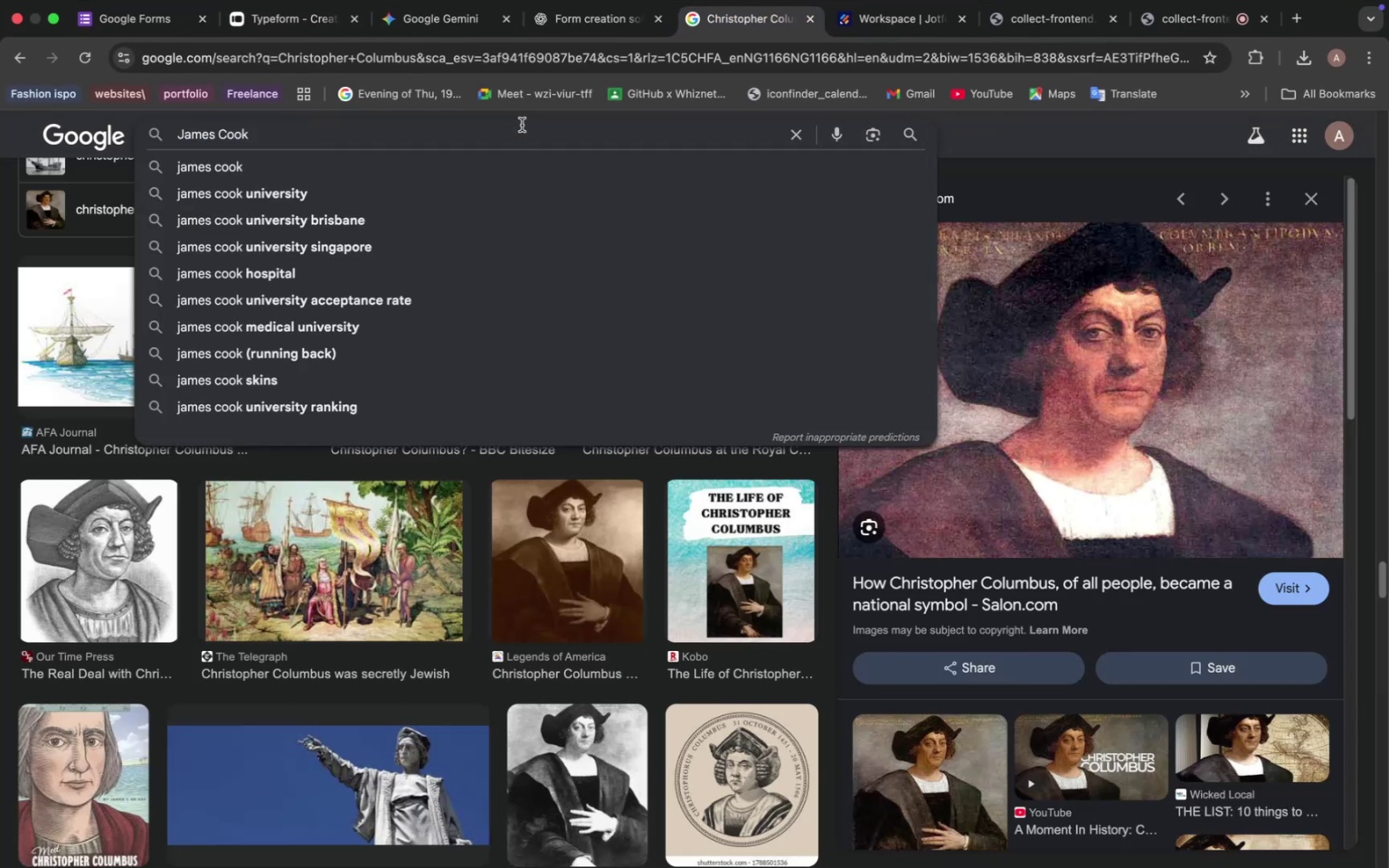 
key(Enter)
 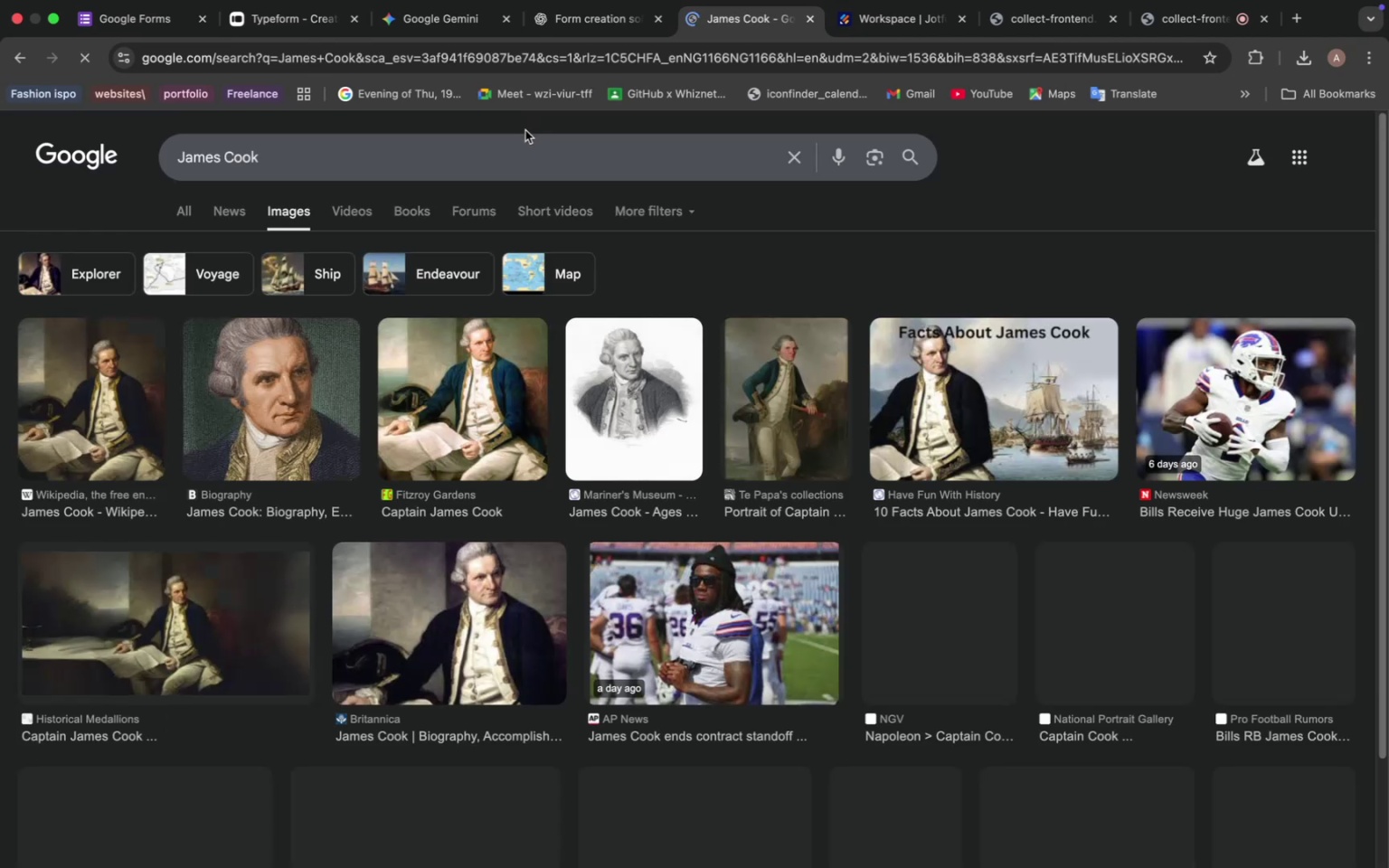 
mouse_move([741, 354])
 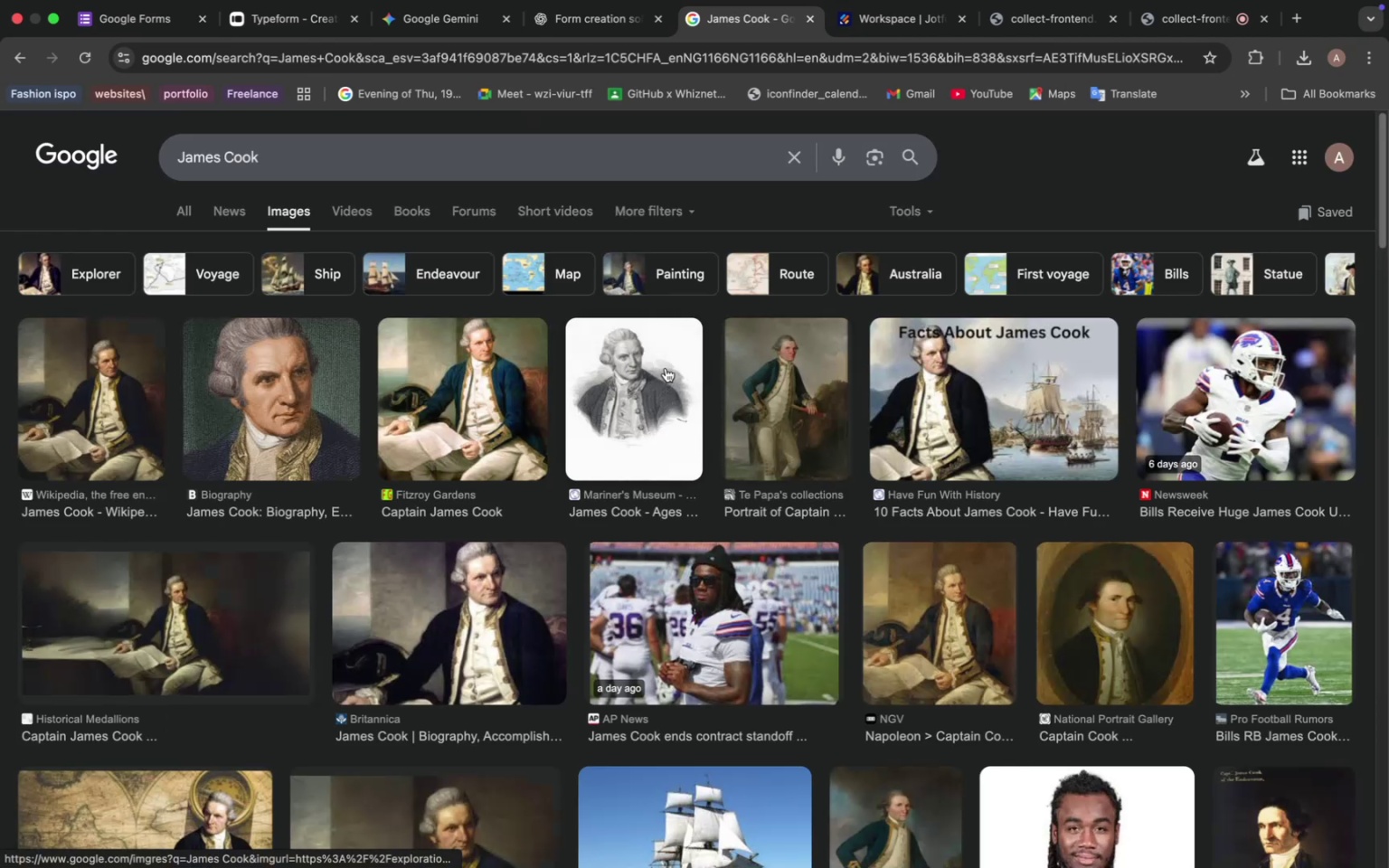 
scroll: coordinate [667, 368], scroll_direction: down, amount: 7.0
 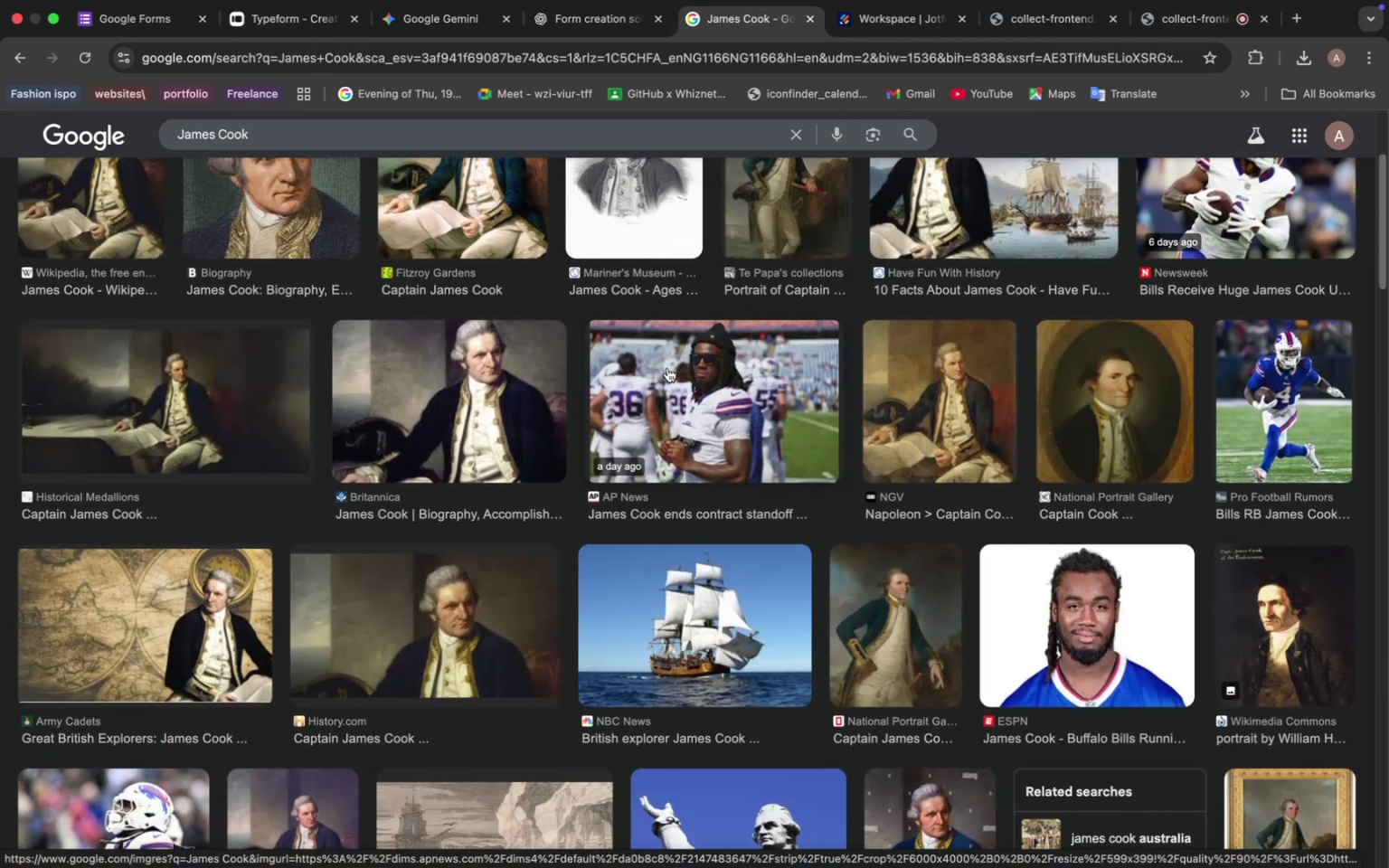 
scroll: coordinate [667, 368], scroll_direction: up, amount: 8.0
 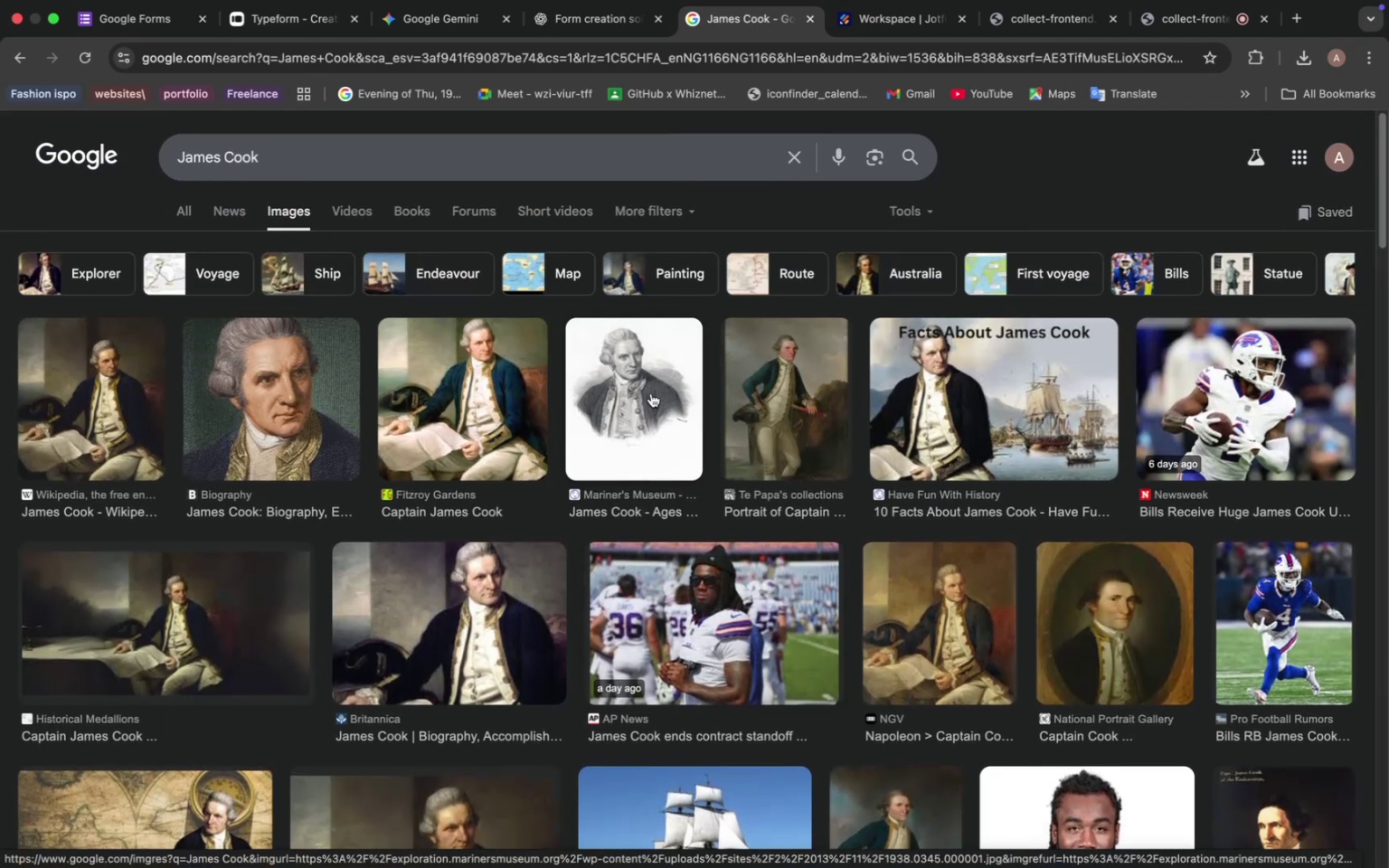 
left_click([626, 391])
 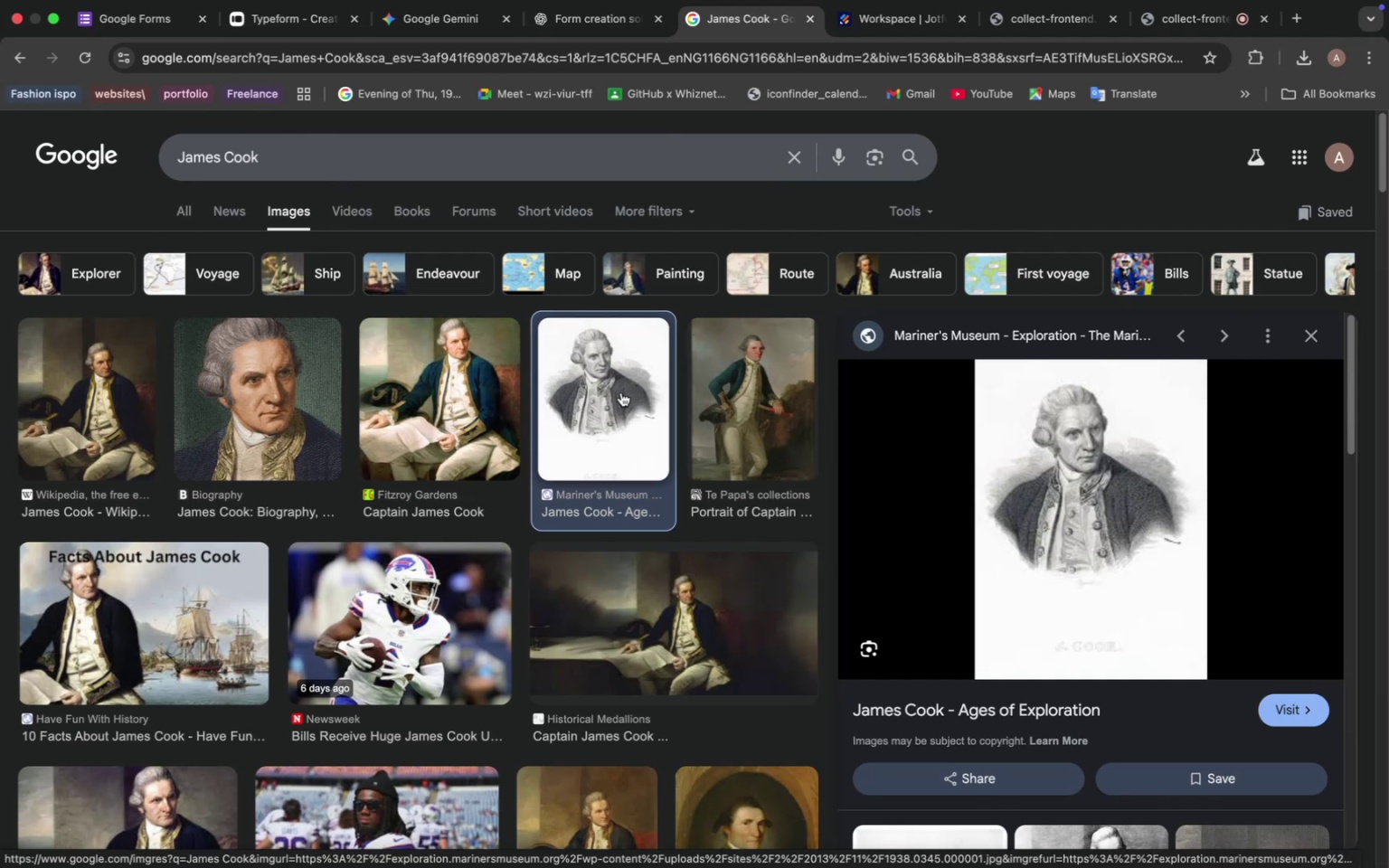 
left_click([313, 384])
 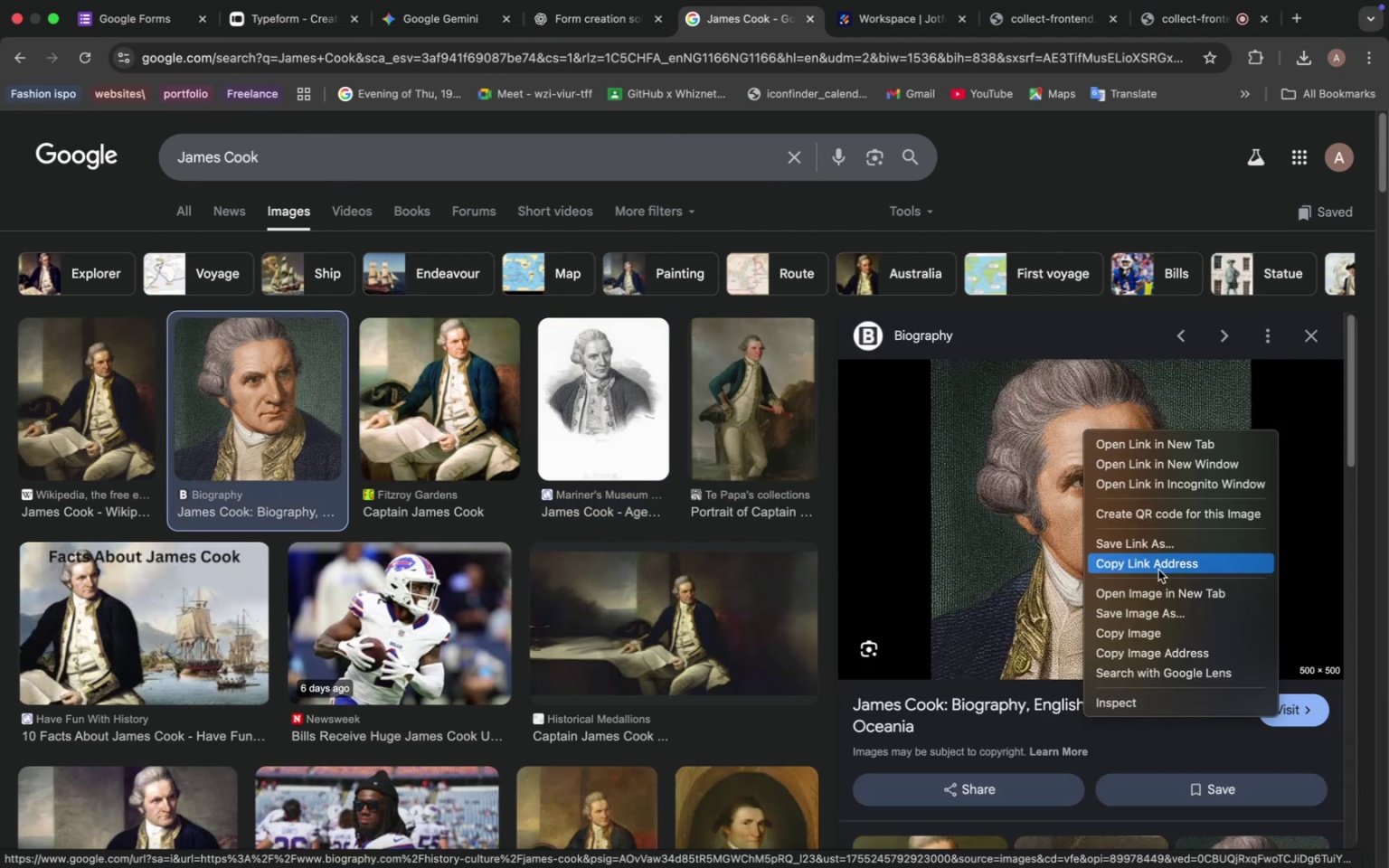 
left_click([1180, 608])
 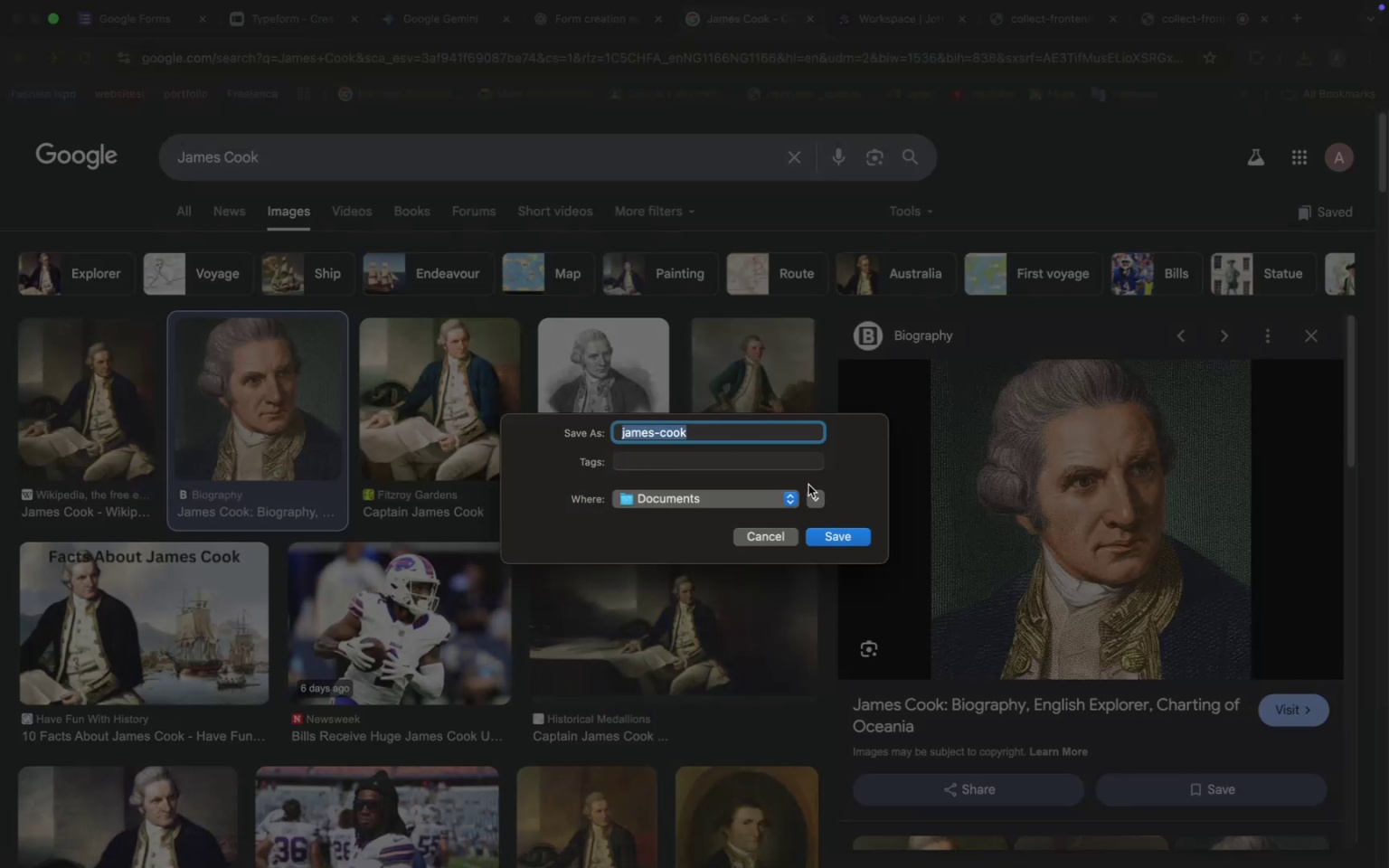 
left_click([815, 516])
 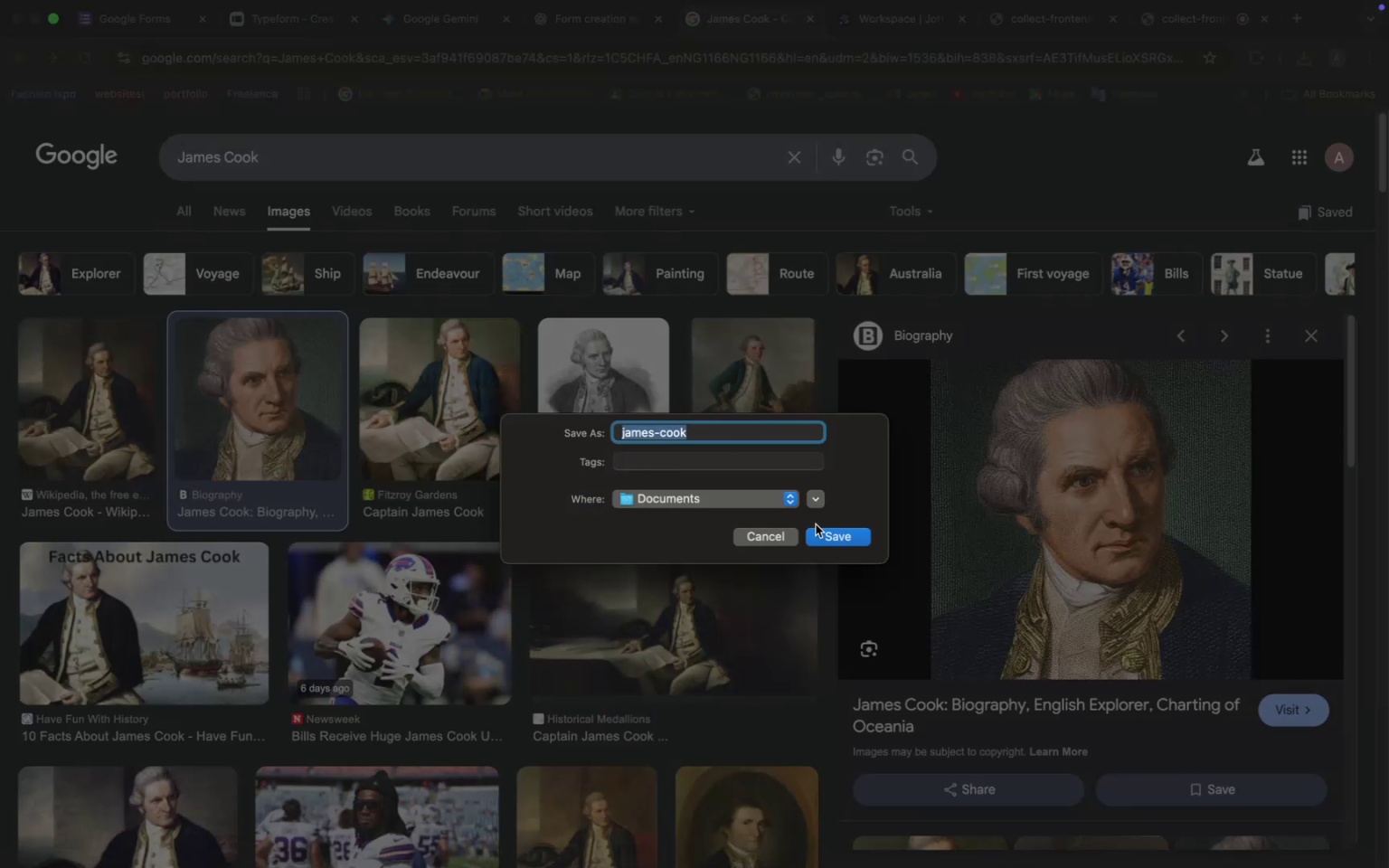 
double_click([818, 528])
 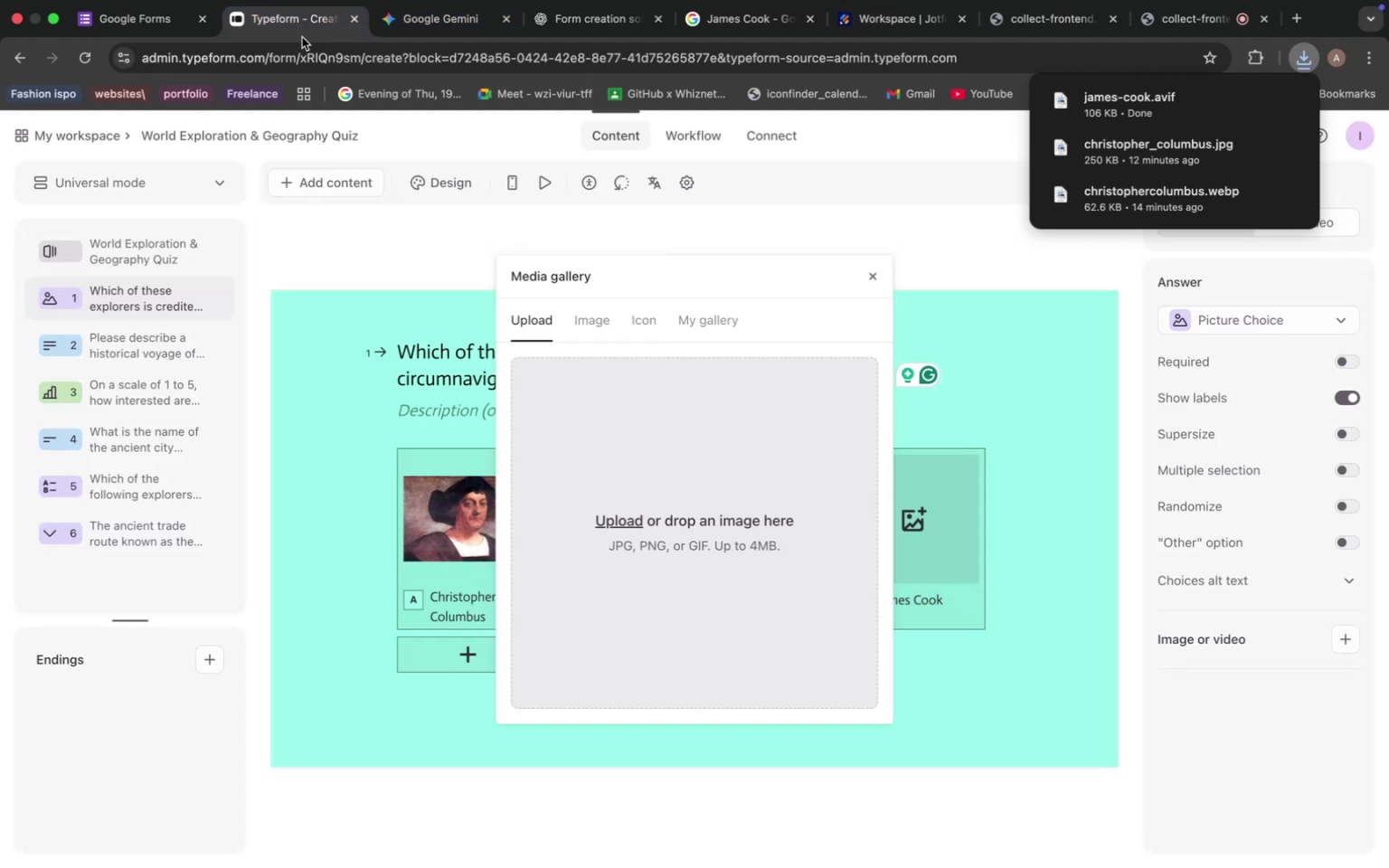 
left_click([626, 515])
 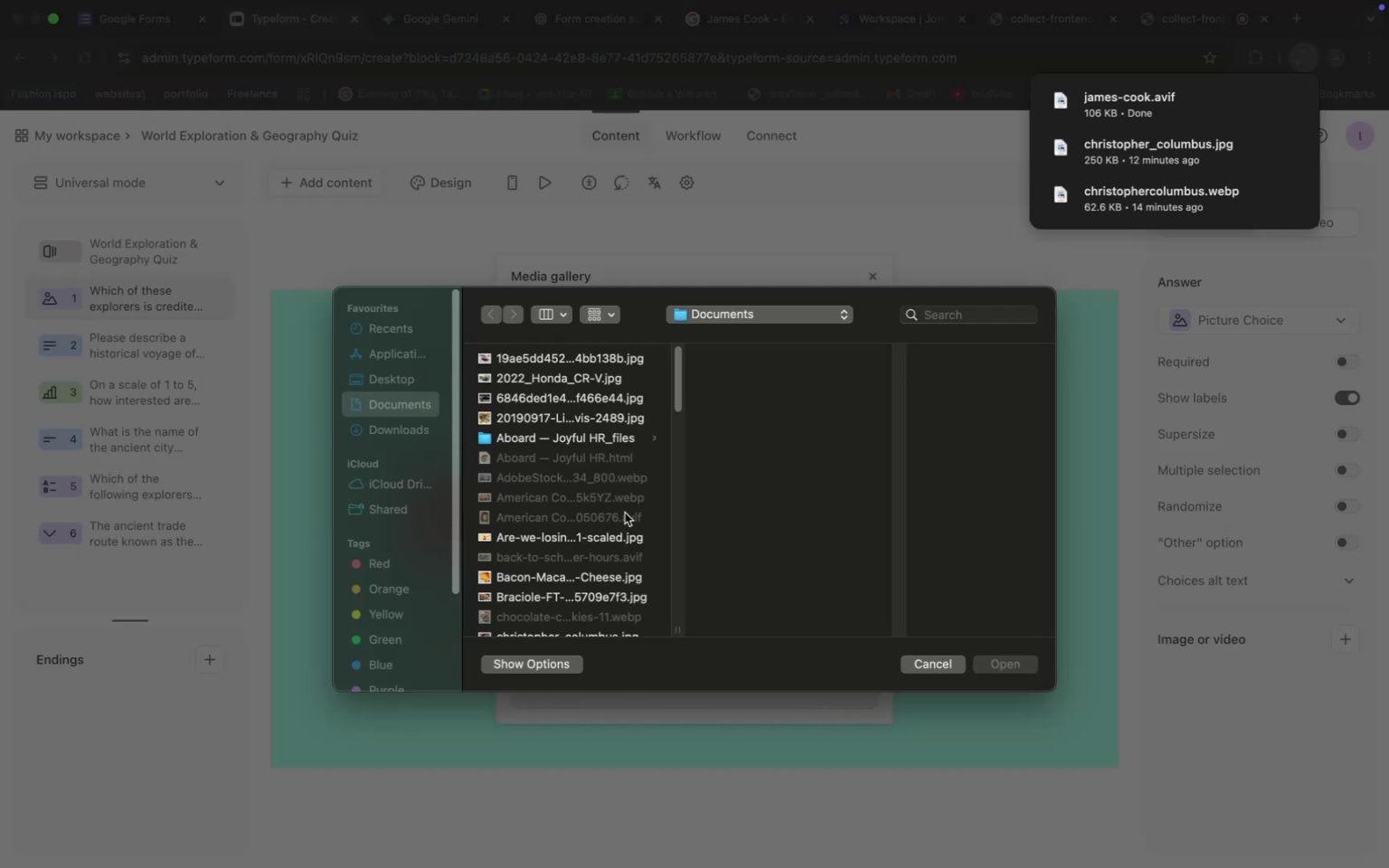 
scroll: coordinate [610, 505], scroll_direction: down, amount: 1.0
 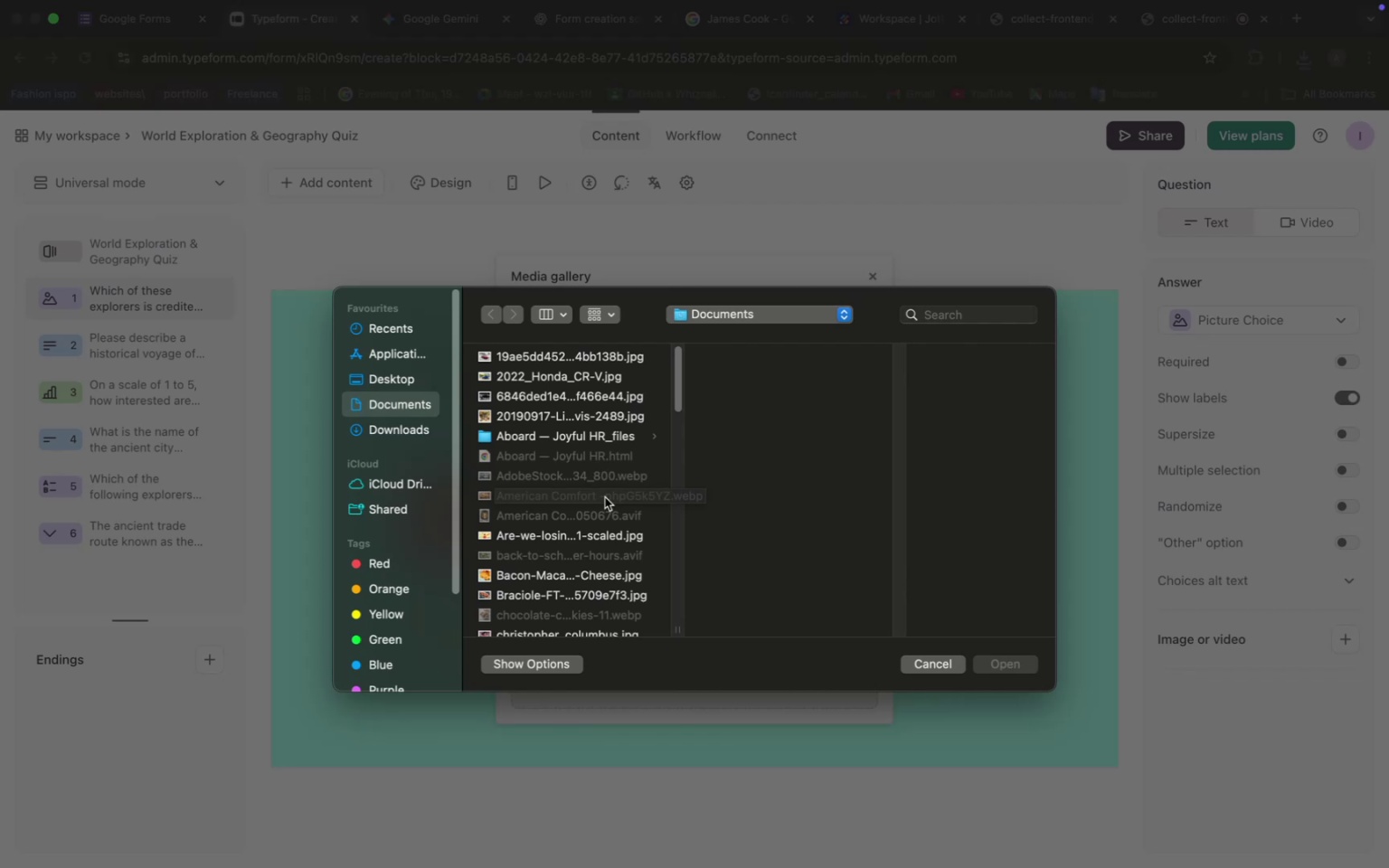 
wait(22.26)
 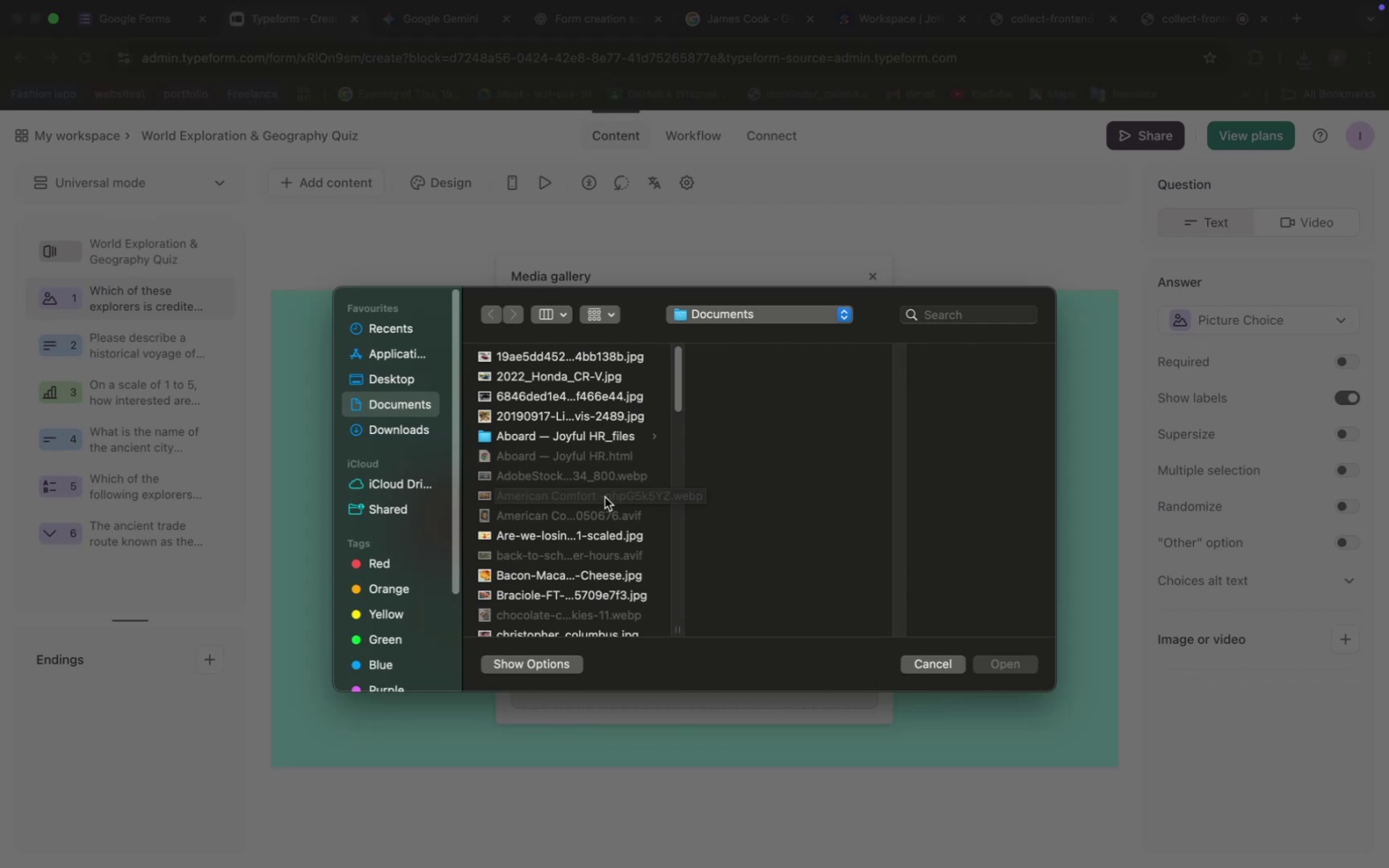 
scroll: coordinate [580, 448], scroll_direction: down, amount: 57.0
 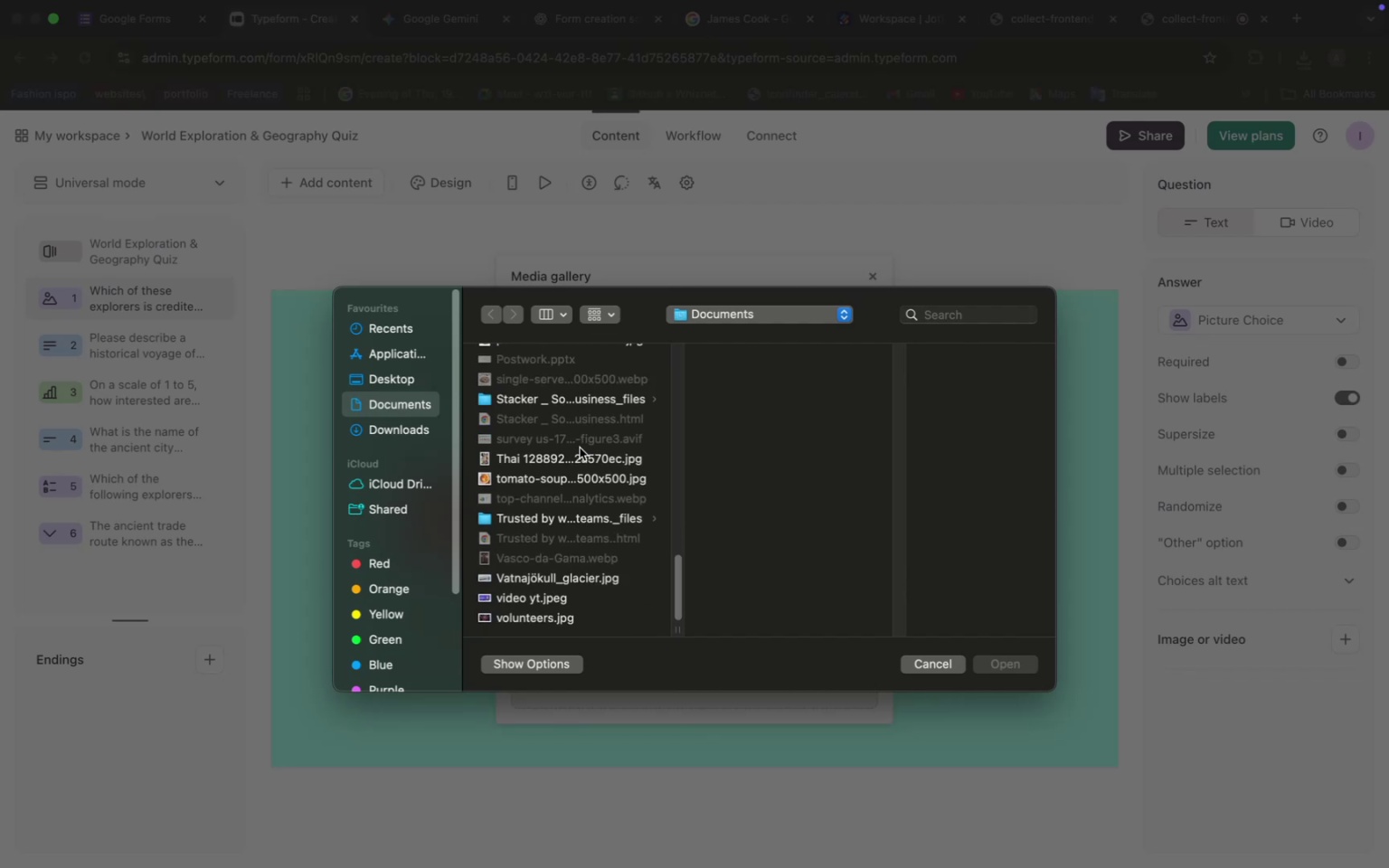 
scroll: coordinate [581, 448], scroll_direction: up, amount: 11.0
 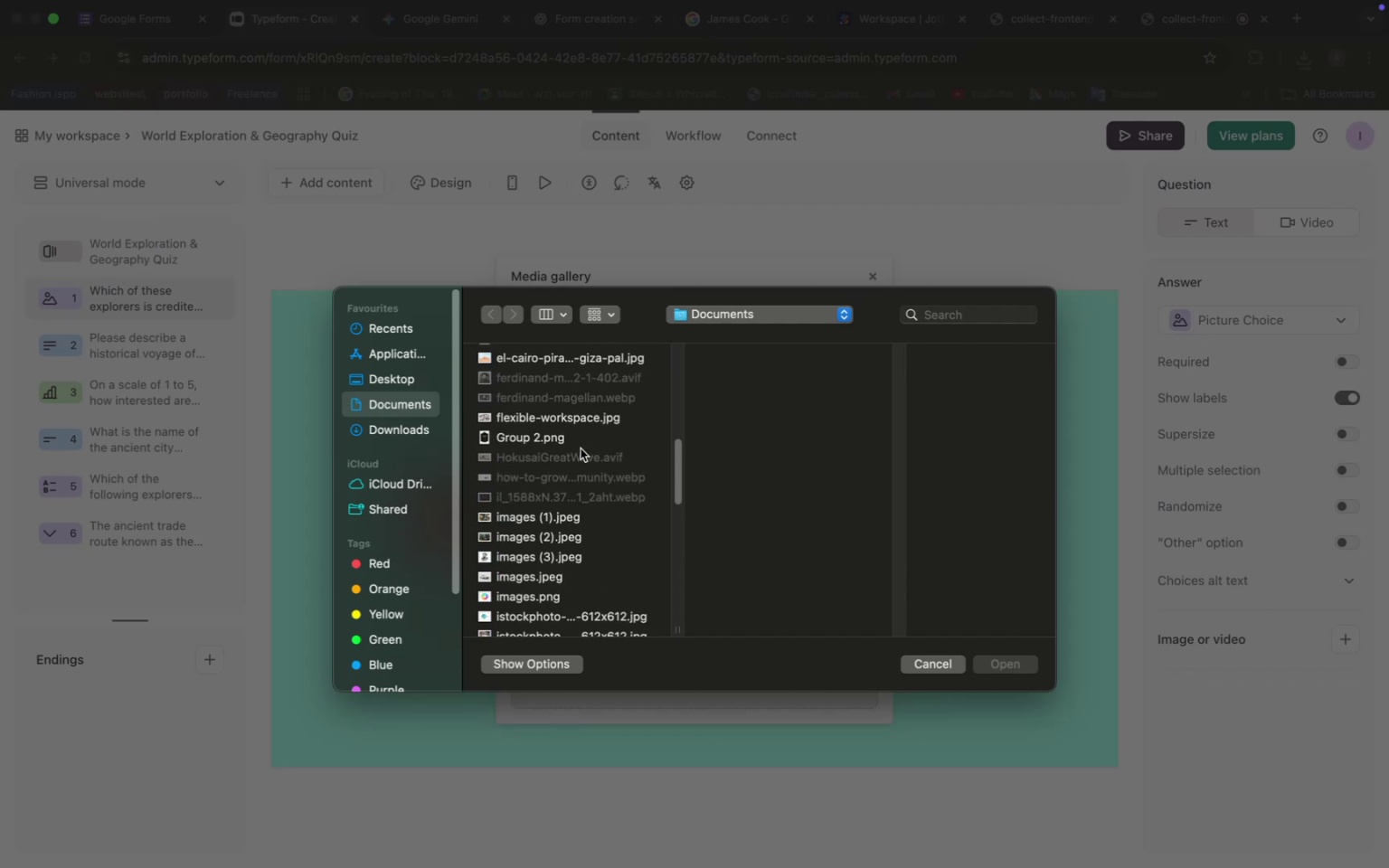 
scroll: coordinate [581, 448], scroll_direction: down, amount: 7.0
 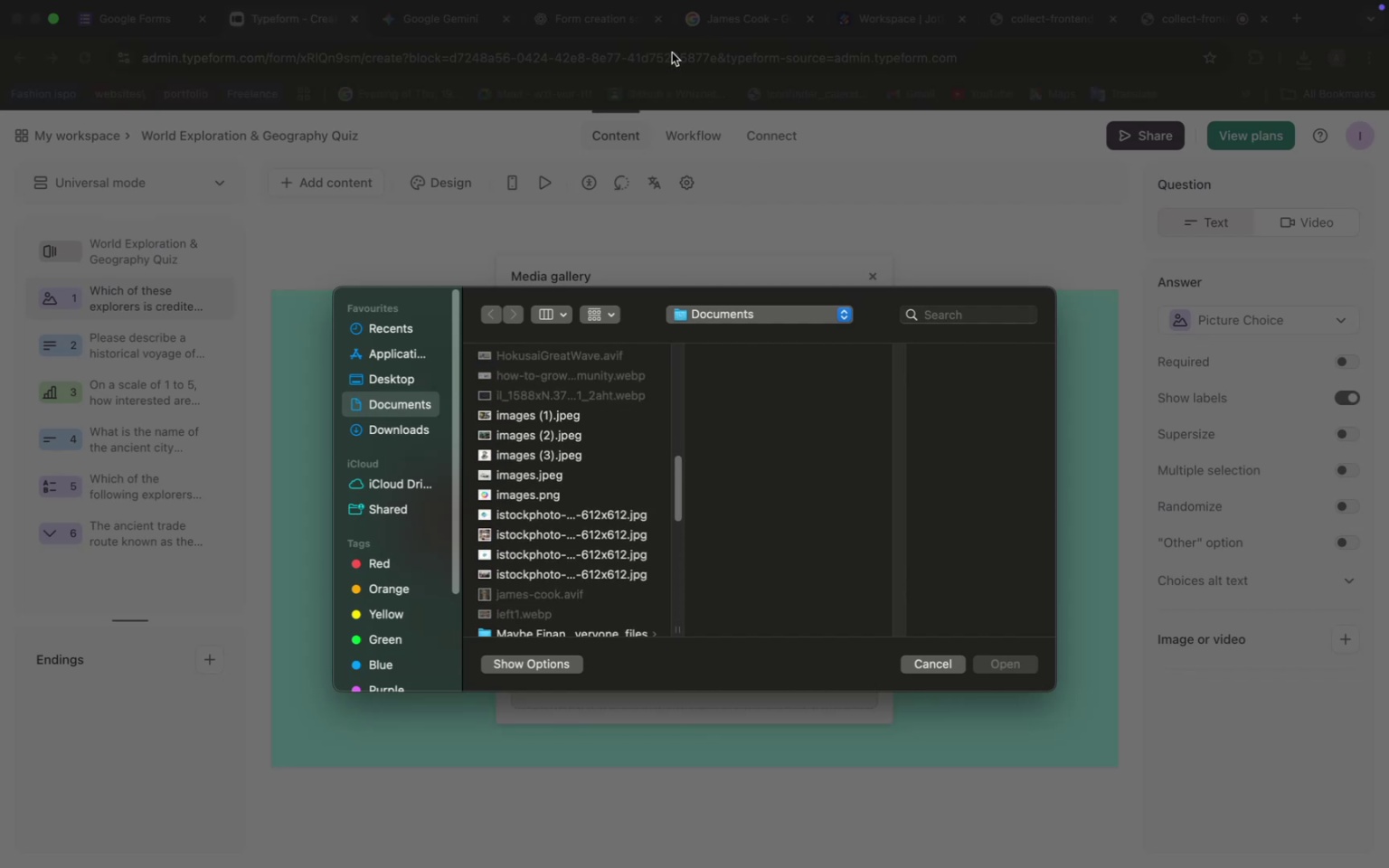 
left_click([921, 659])
 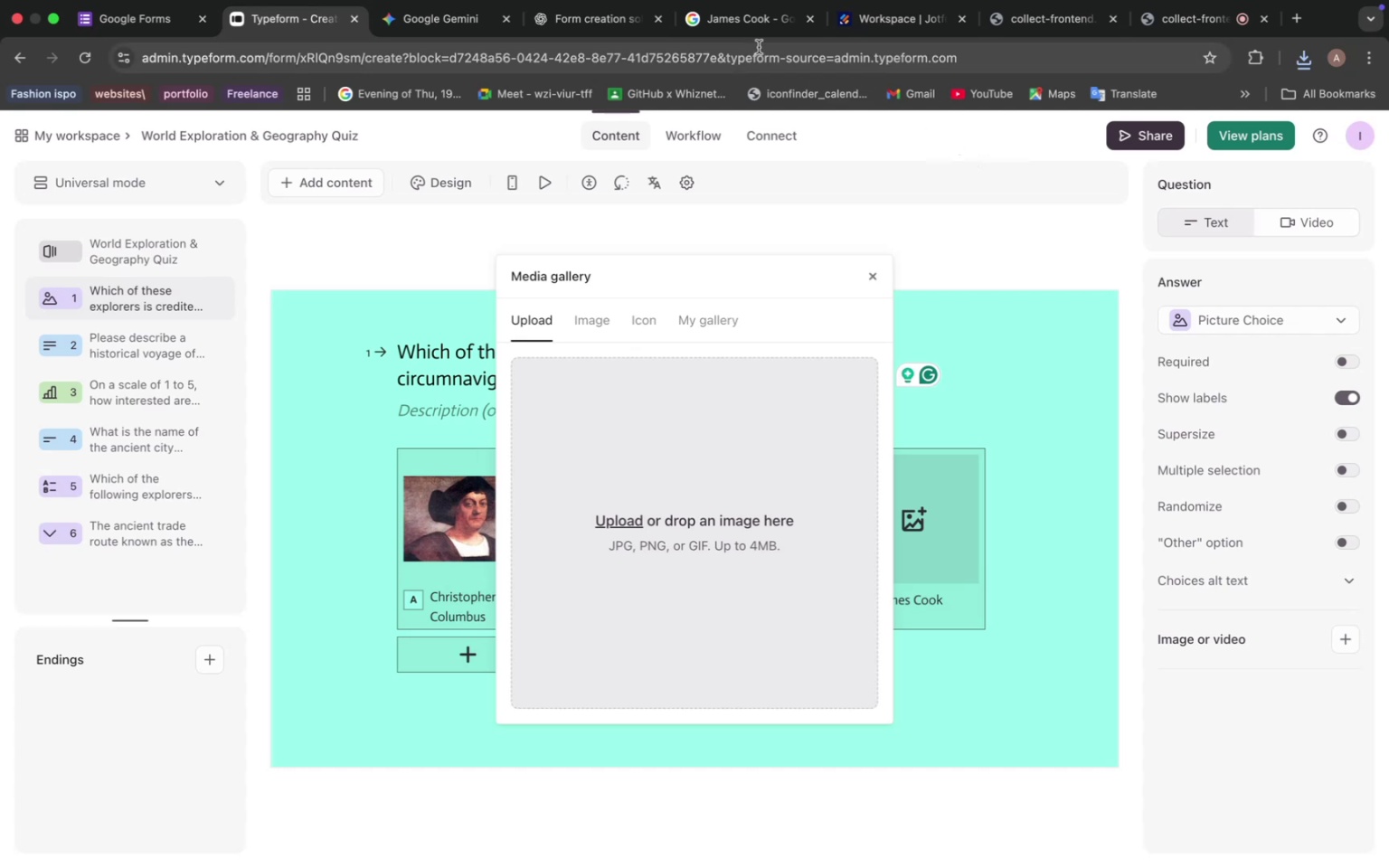 
left_click([729, 24])
 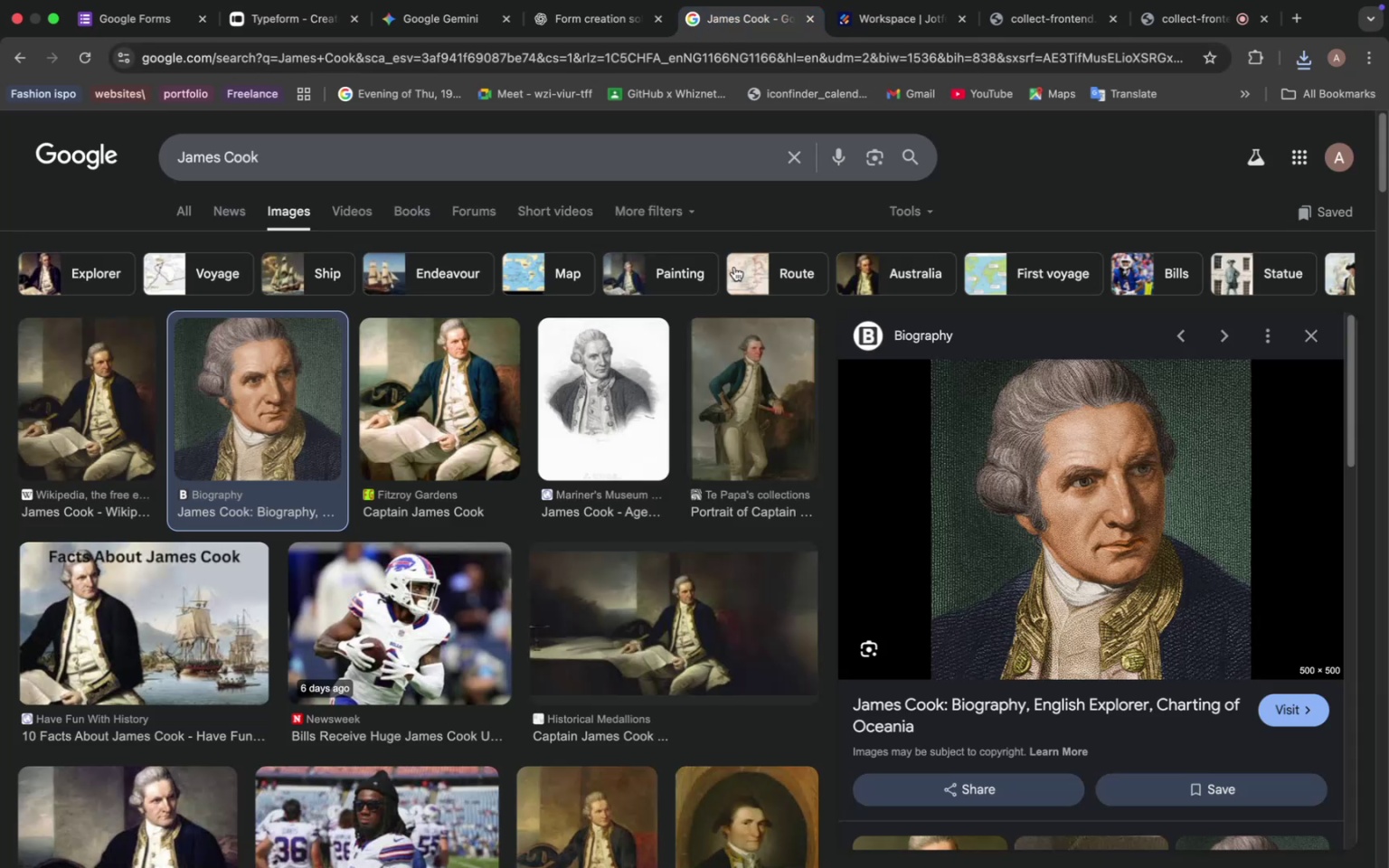 
scroll: coordinate [591, 448], scroll_direction: down, amount: 12.0
 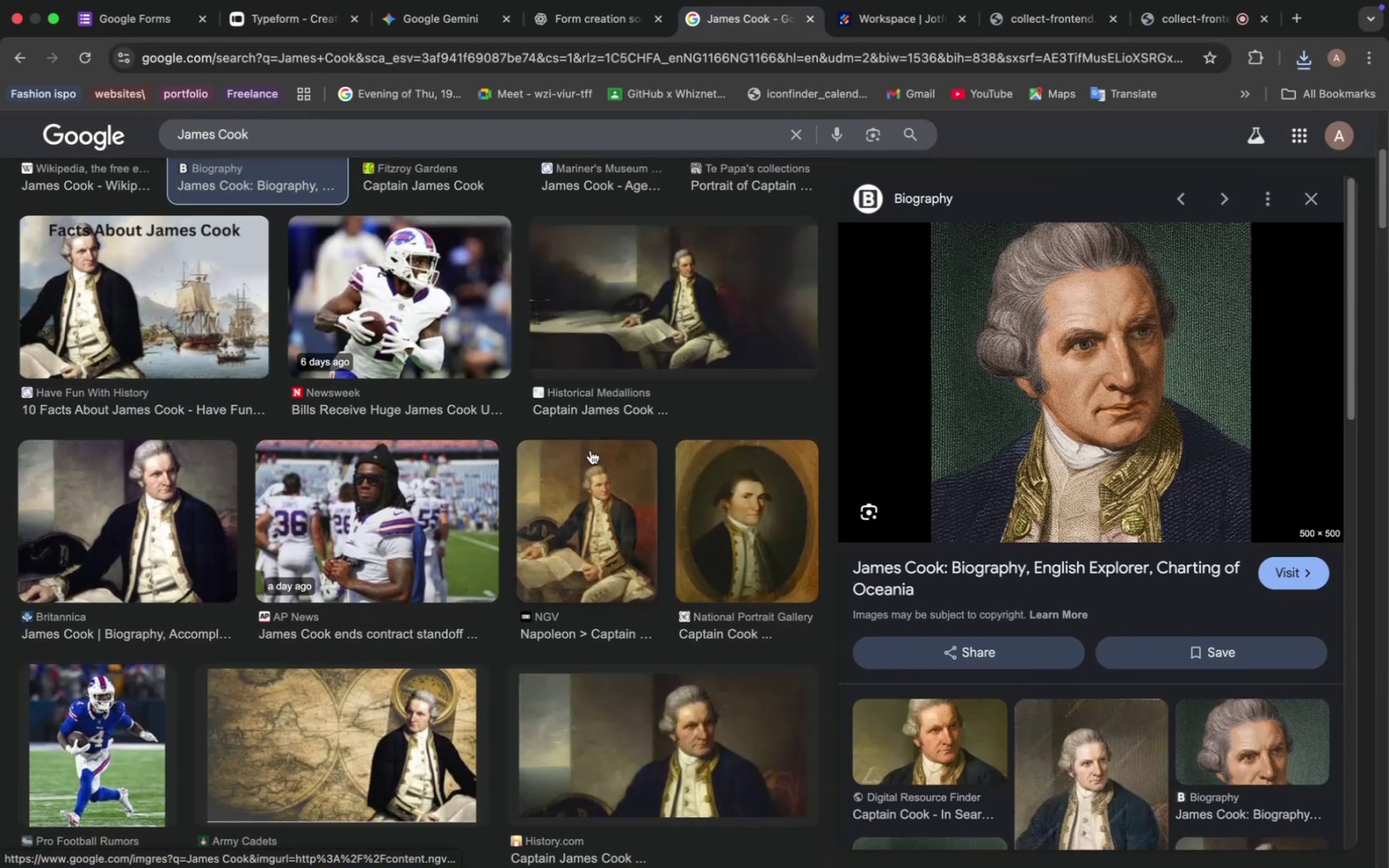 
mouse_move([571, 440])
 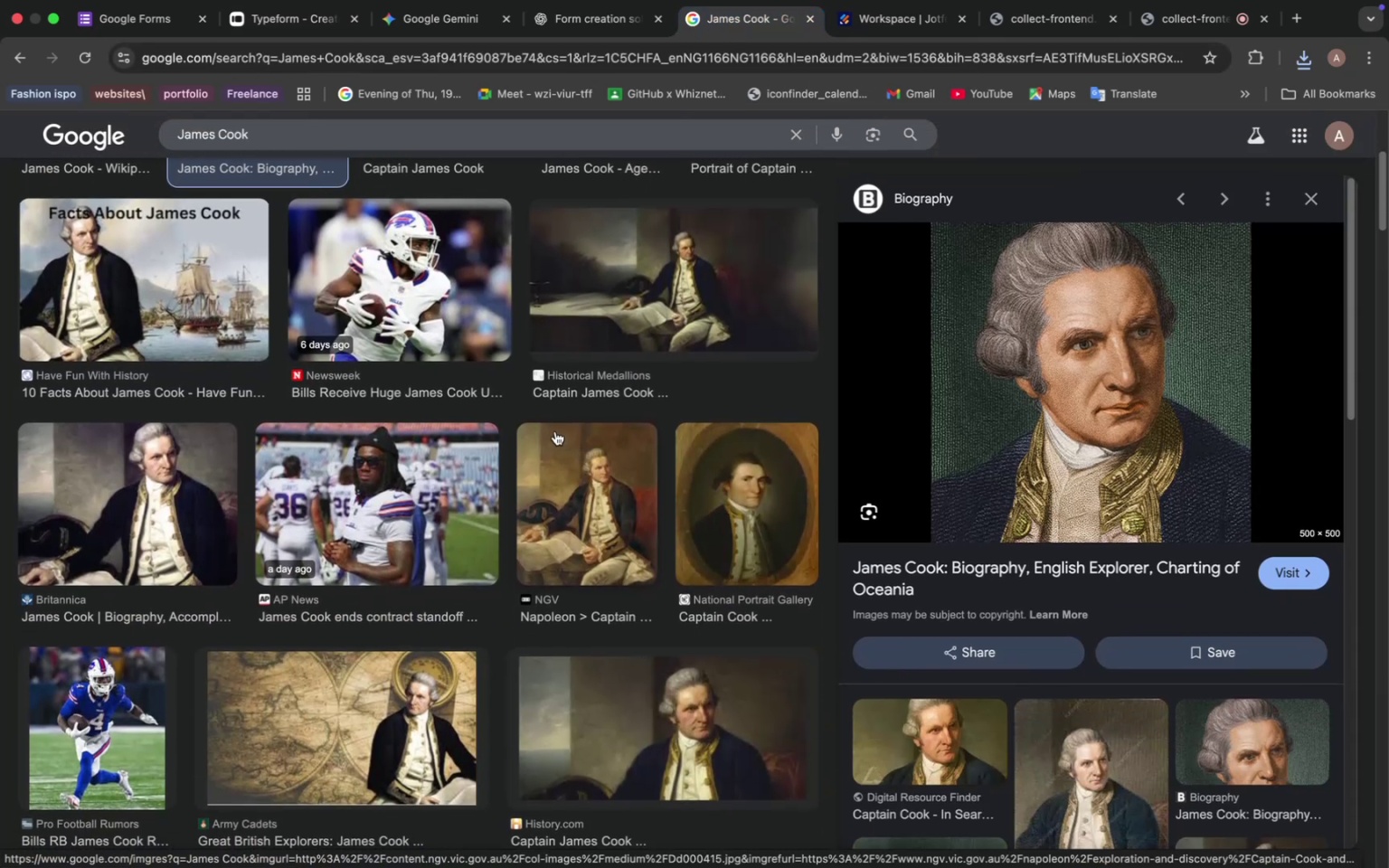 
scroll: coordinate [555, 431], scroll_direction: down, amount: 11.0
 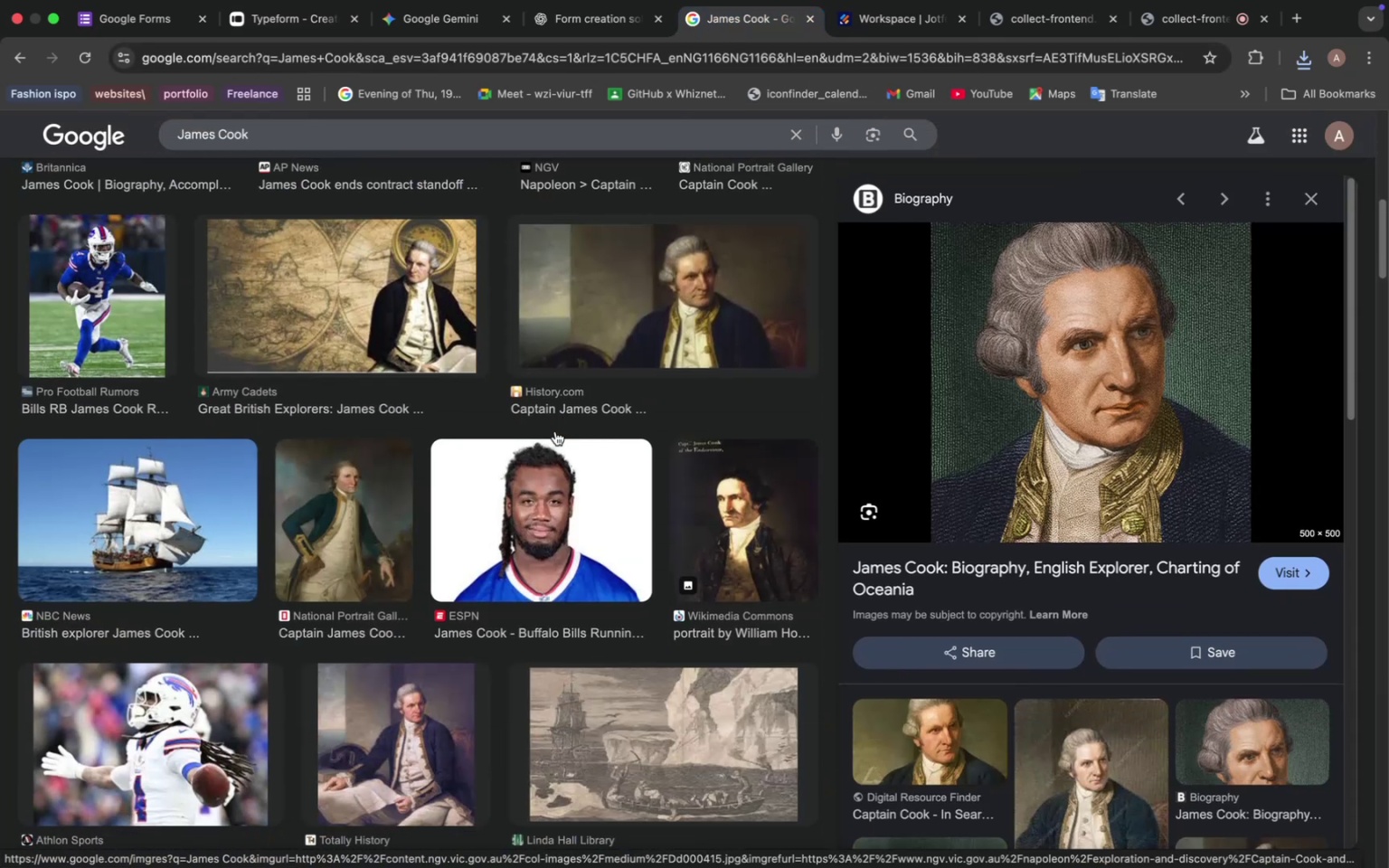 
scroll: coordinate [555, 431], scroll_direction: up, amount: 5.0
 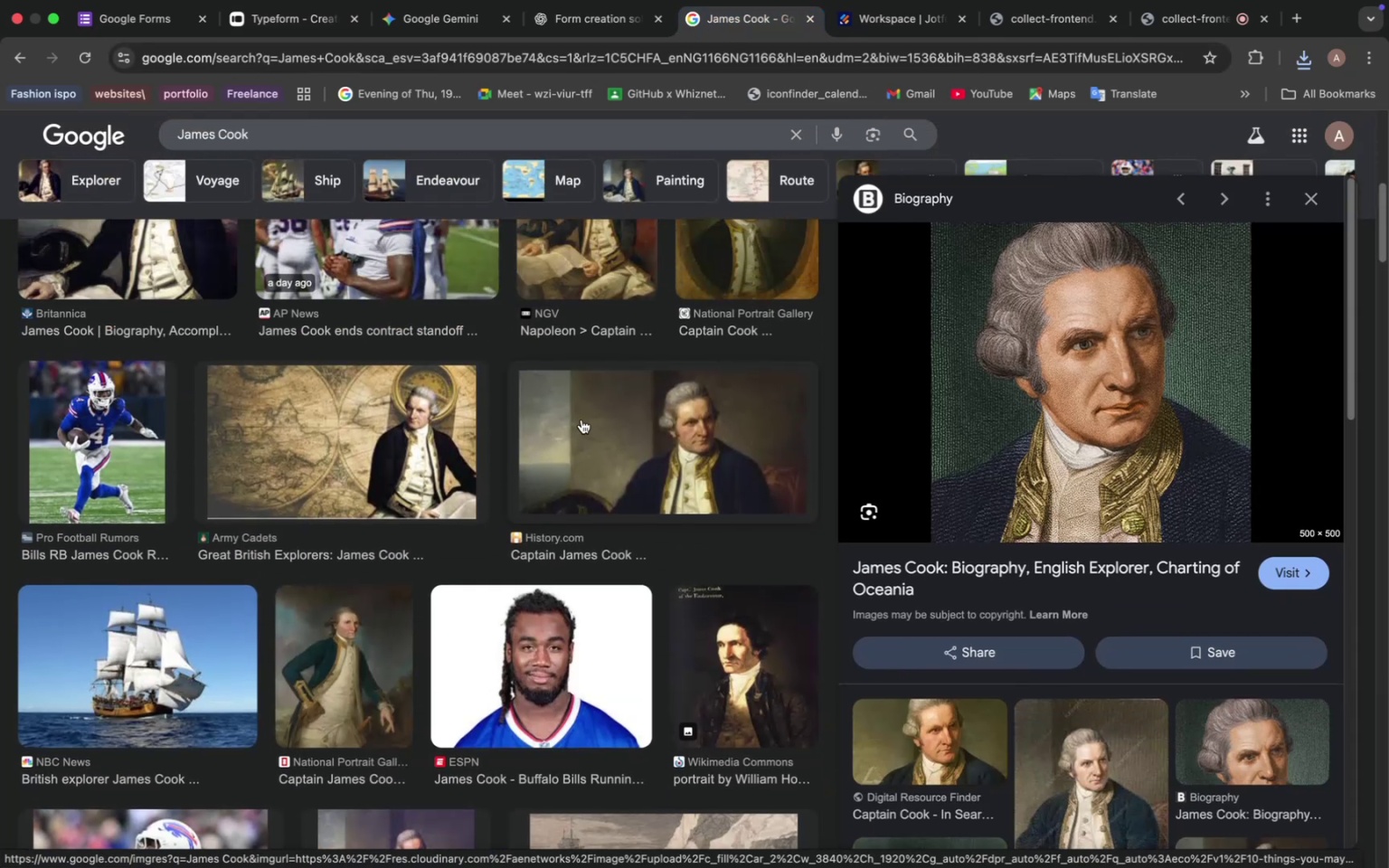 
left_click([651, 388])
 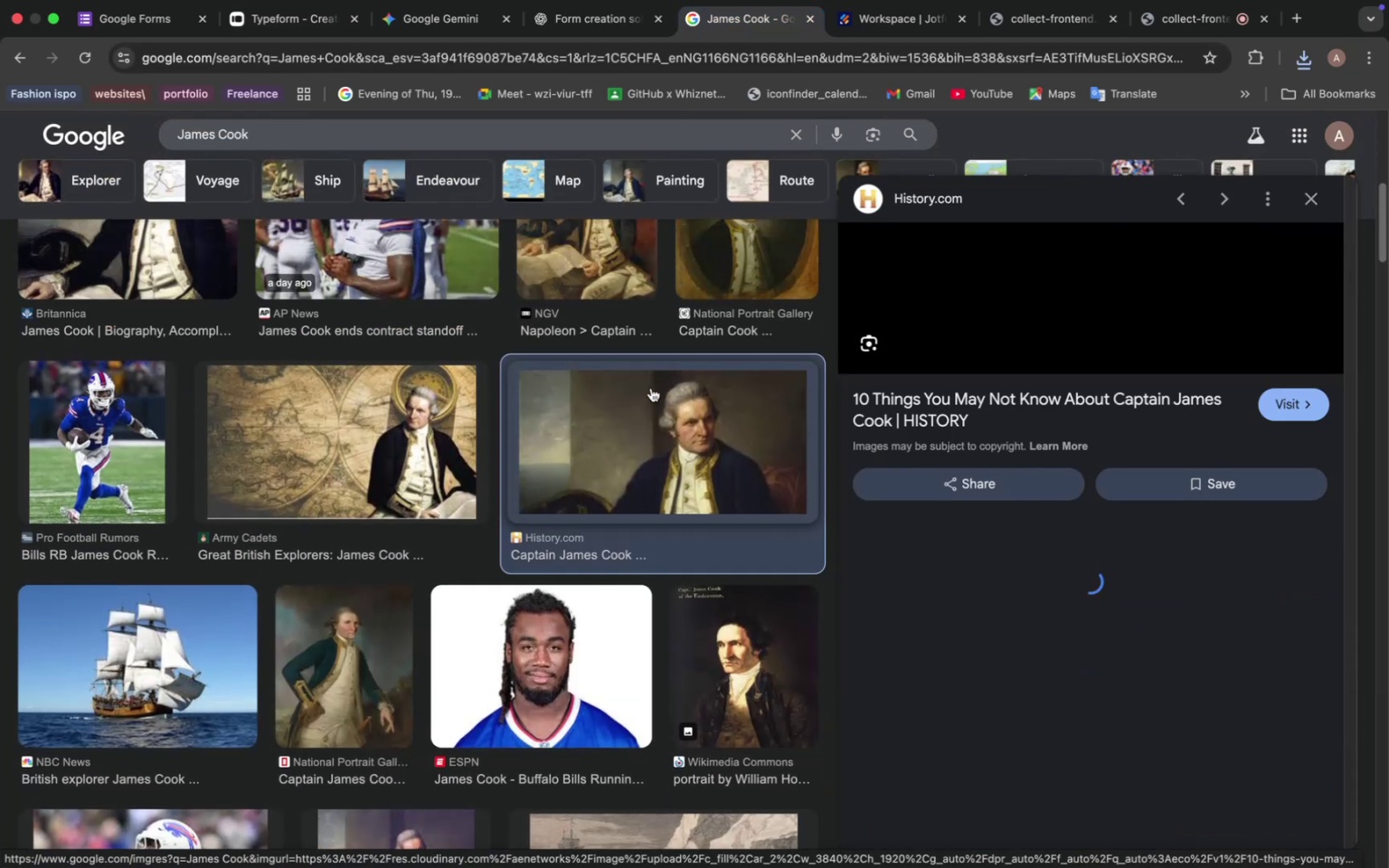 
scroll: coordinate [656, 384], scroll_direction: up, amount: 9.0
 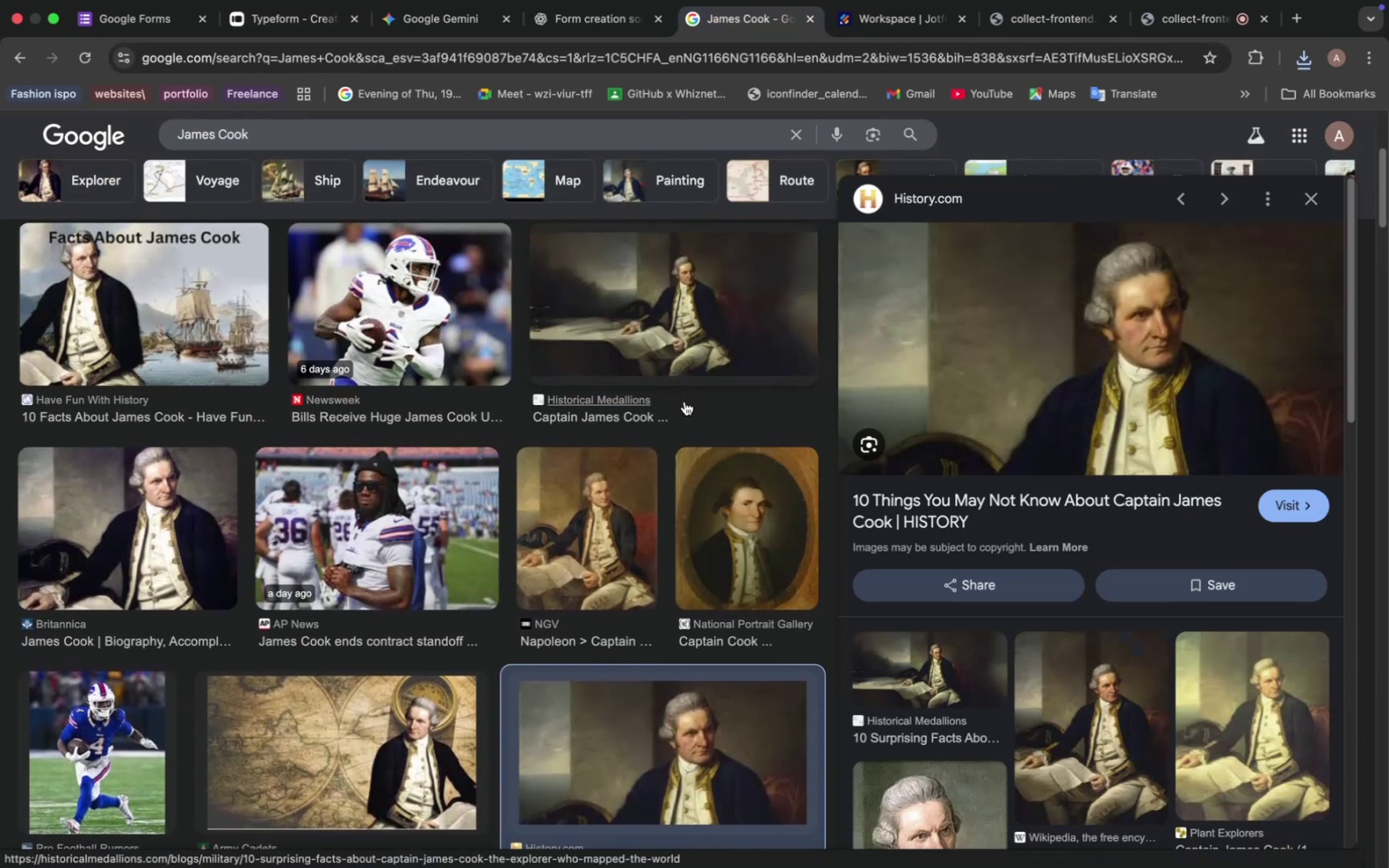 
left_click([713, 504])
 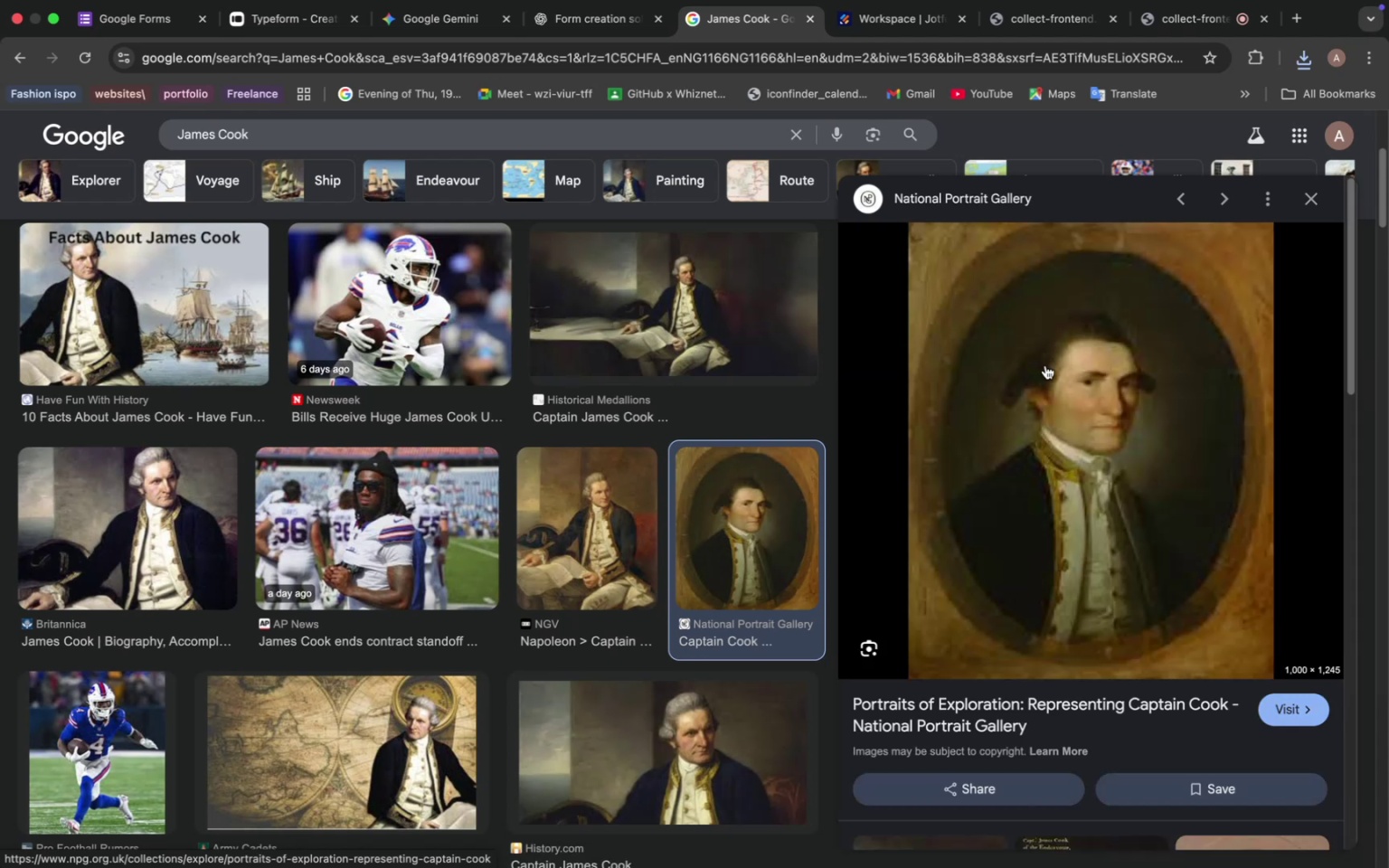 
scroll: coordinate [446, 490], scroll_direction: down, amount: 9.0
 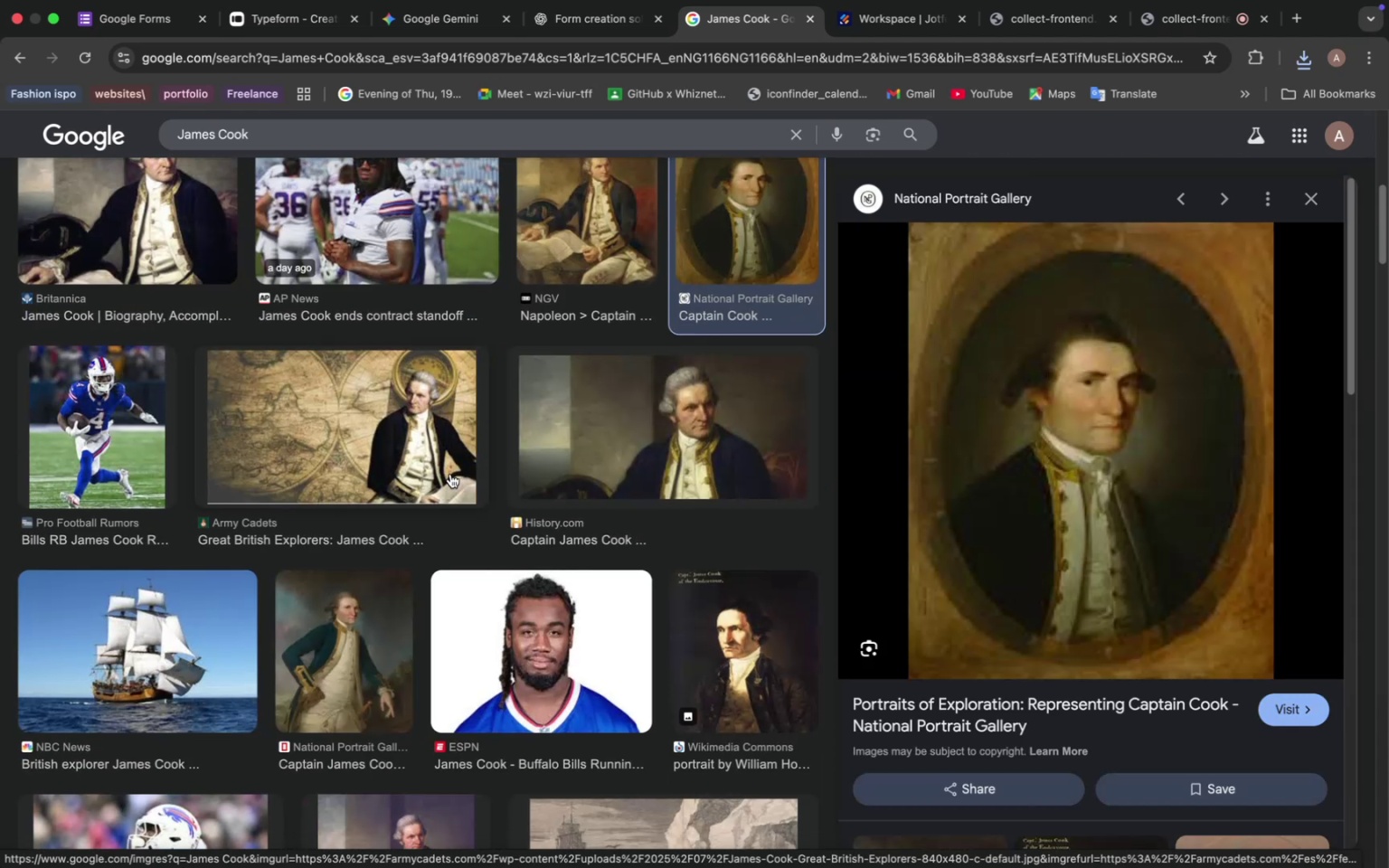 
wait(9.21)
 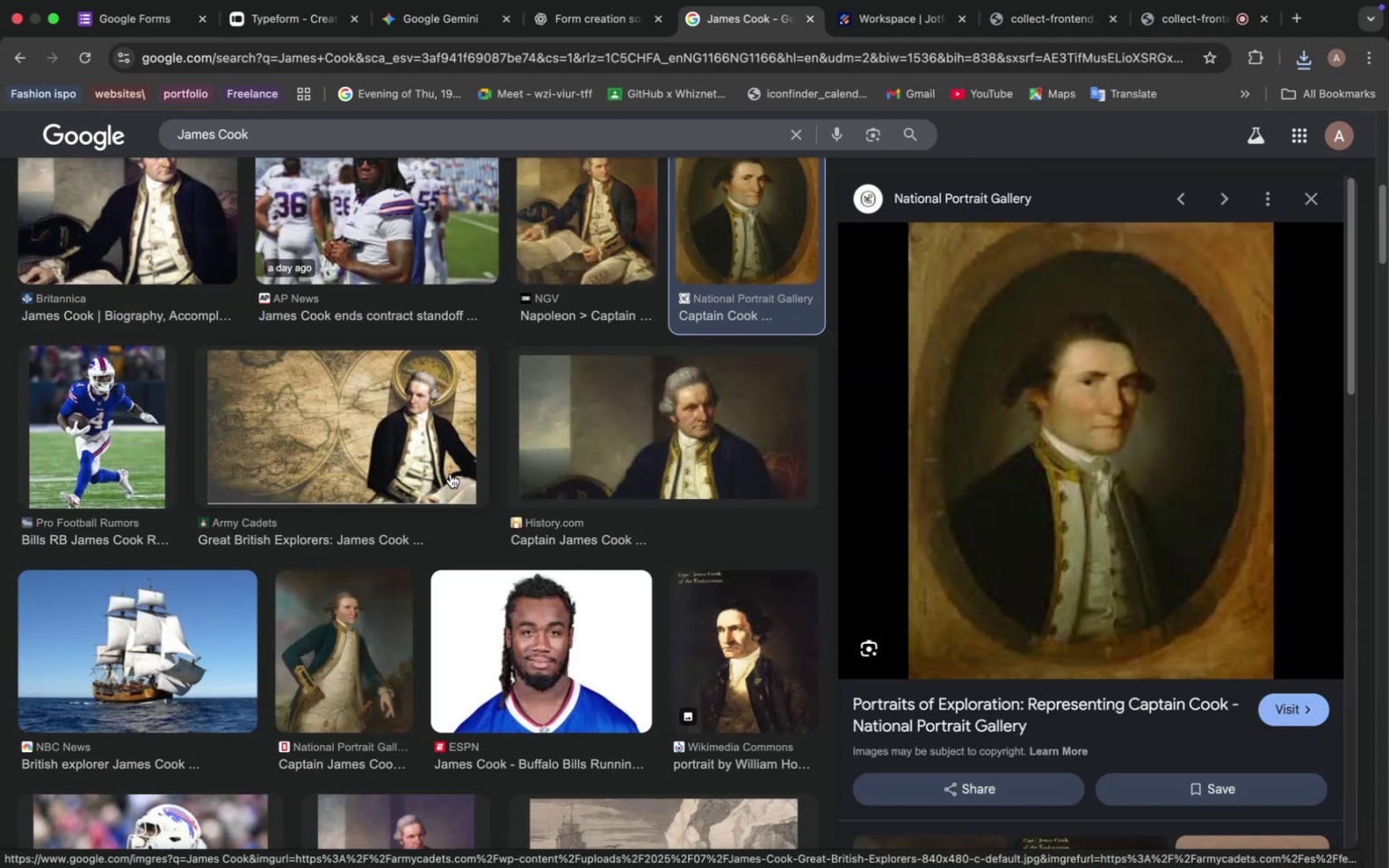 
scroll: coordinate [450, 474], scroll_direction: down, amount: 2.0
 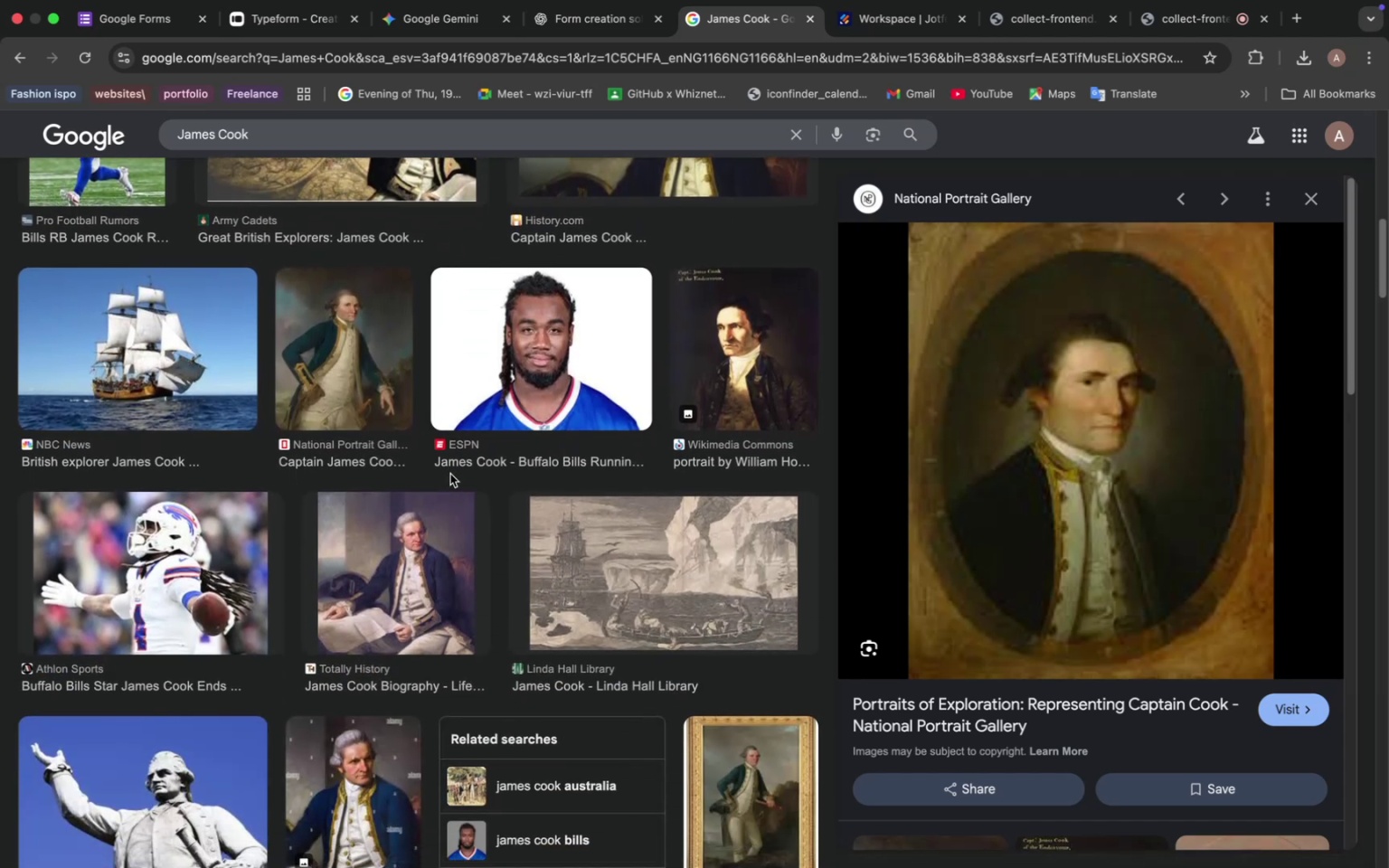 
wait(8.01)
 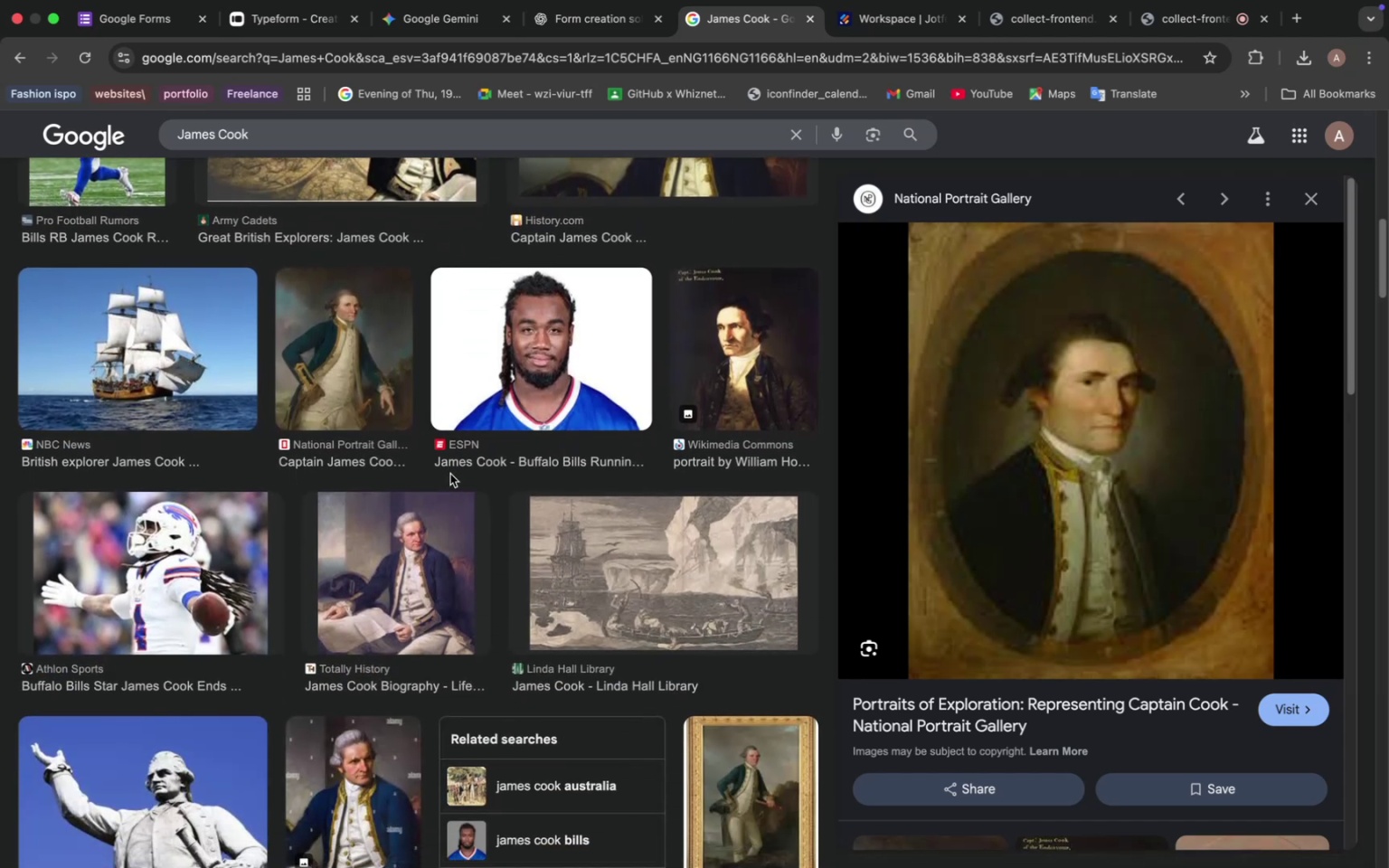 
scroll: coordinate [451, 472], scroll_direction: down, amount: 33.0
 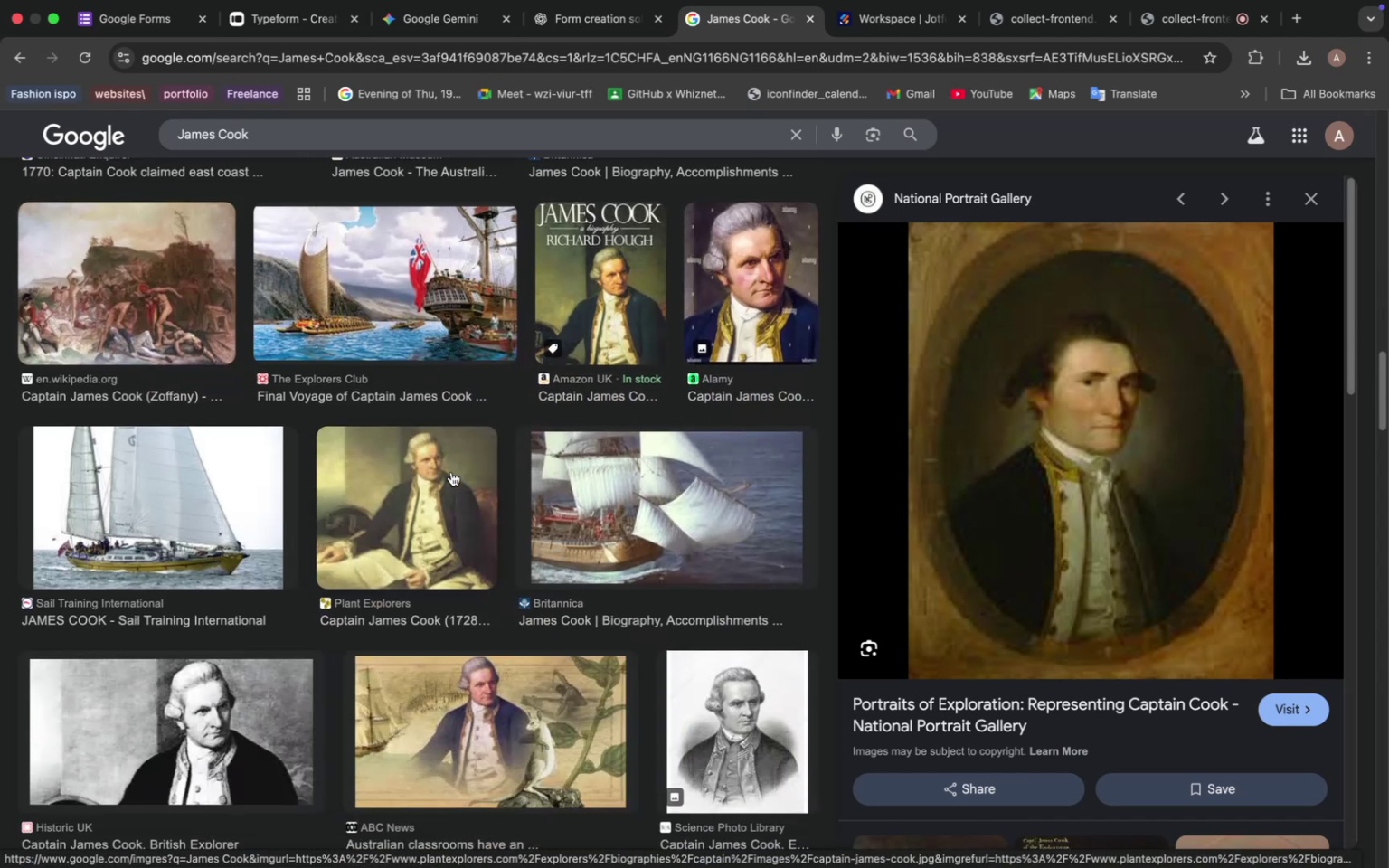 
scroll: coordinate [549, 391], scroll_direction: up, amount: 5.0
 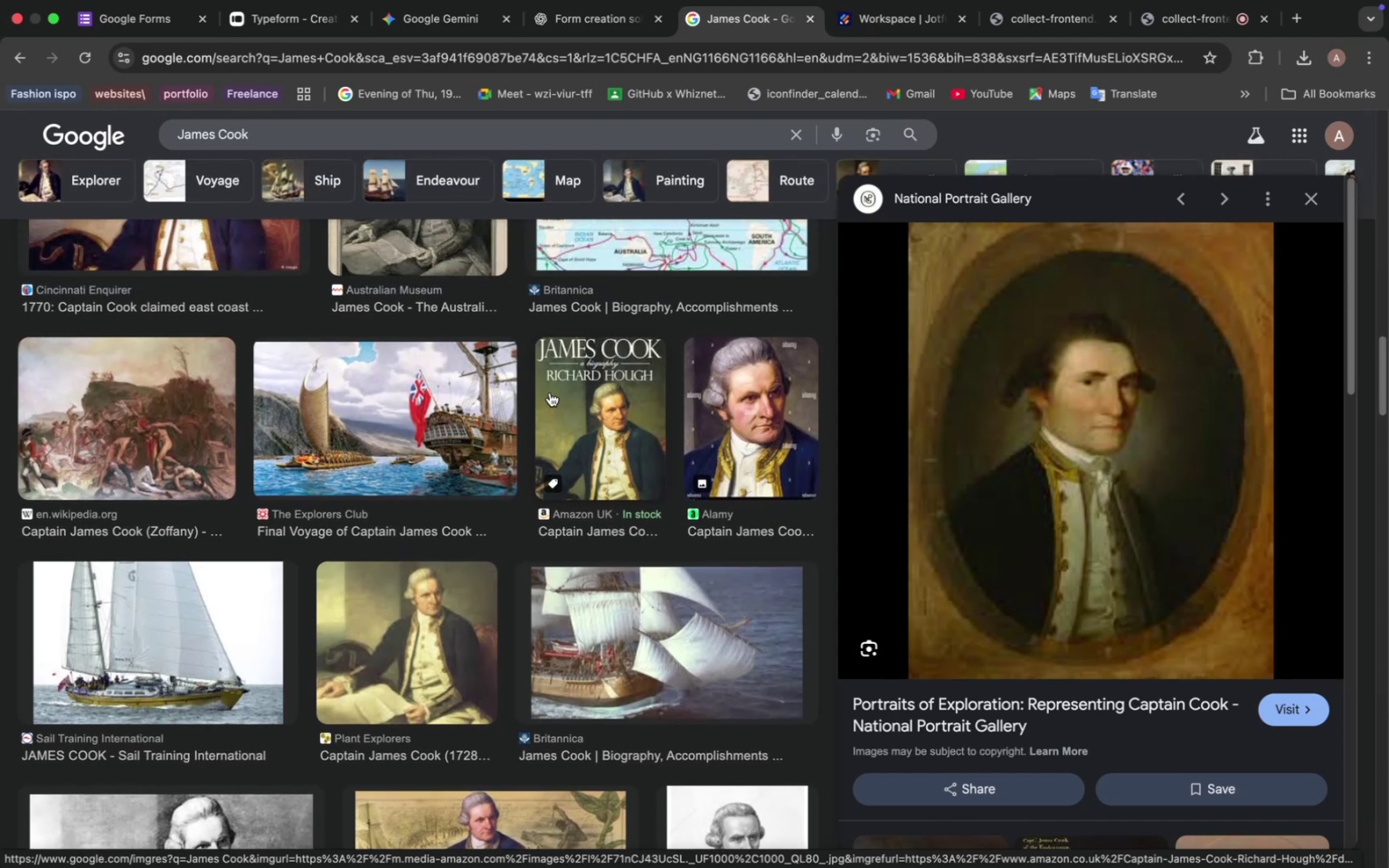 
left_click([578, 419])
 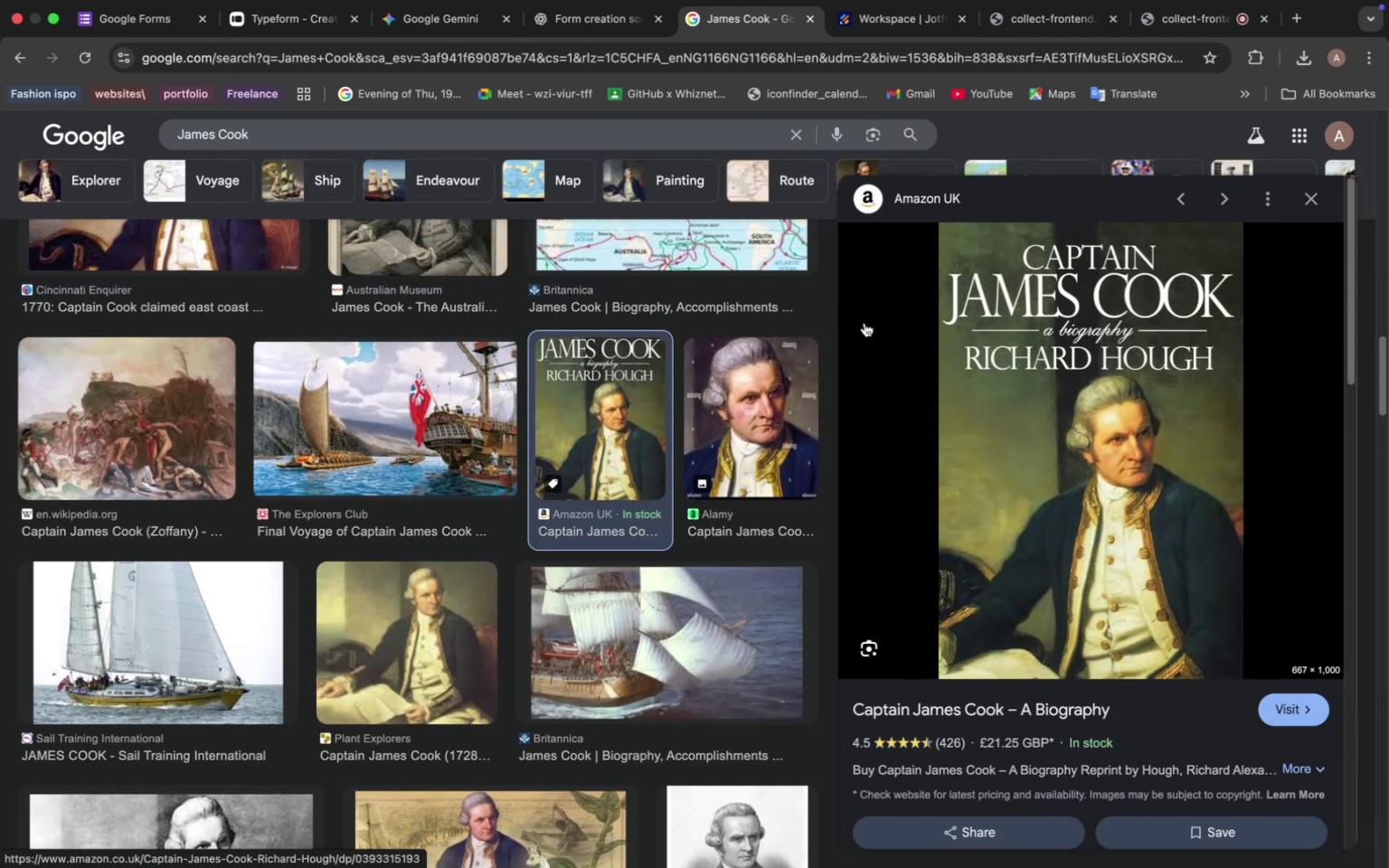 
wait(5.85)
 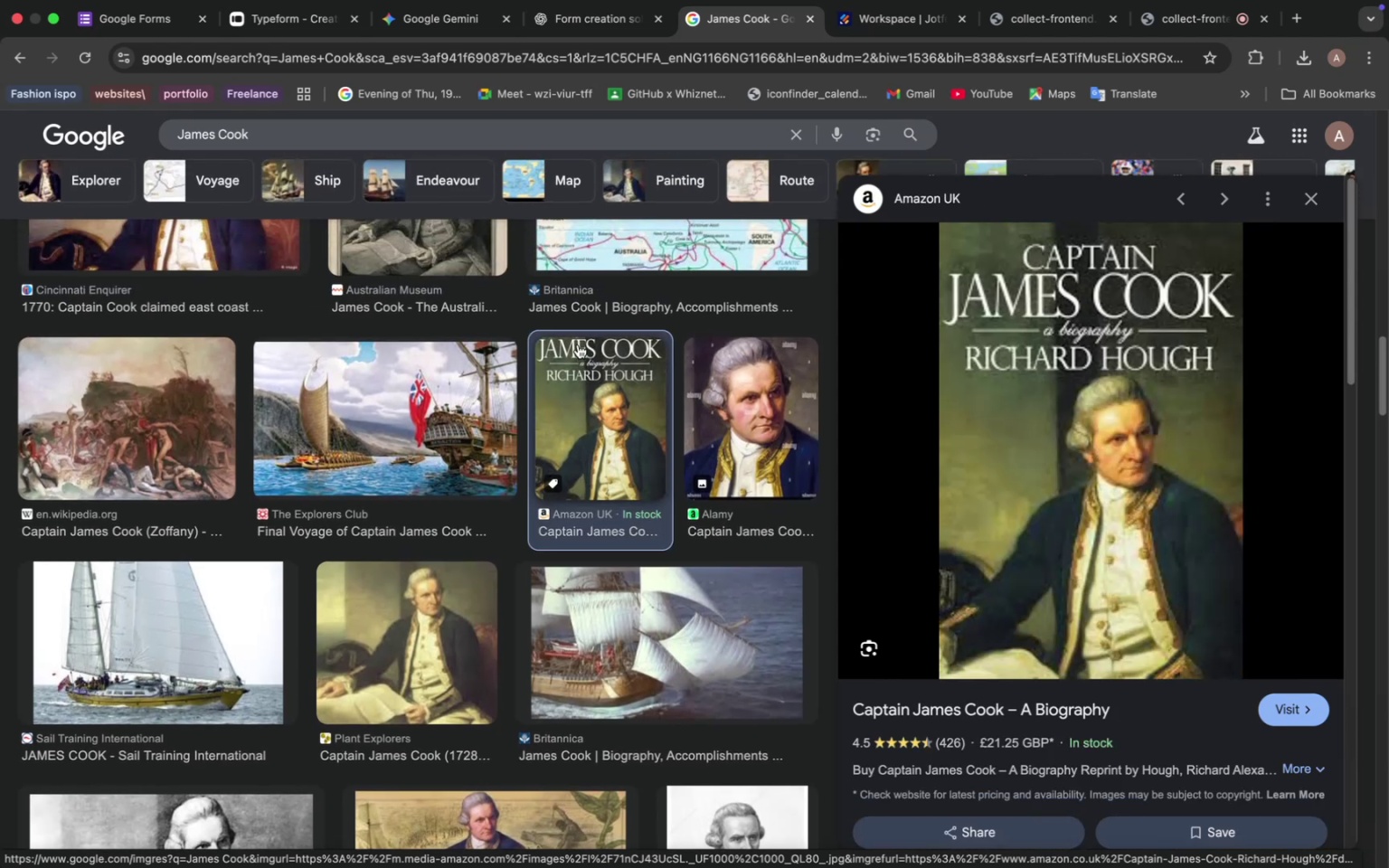 
scroll: coordinate [541, 445], scroll_direction: down, amount: 22.0
 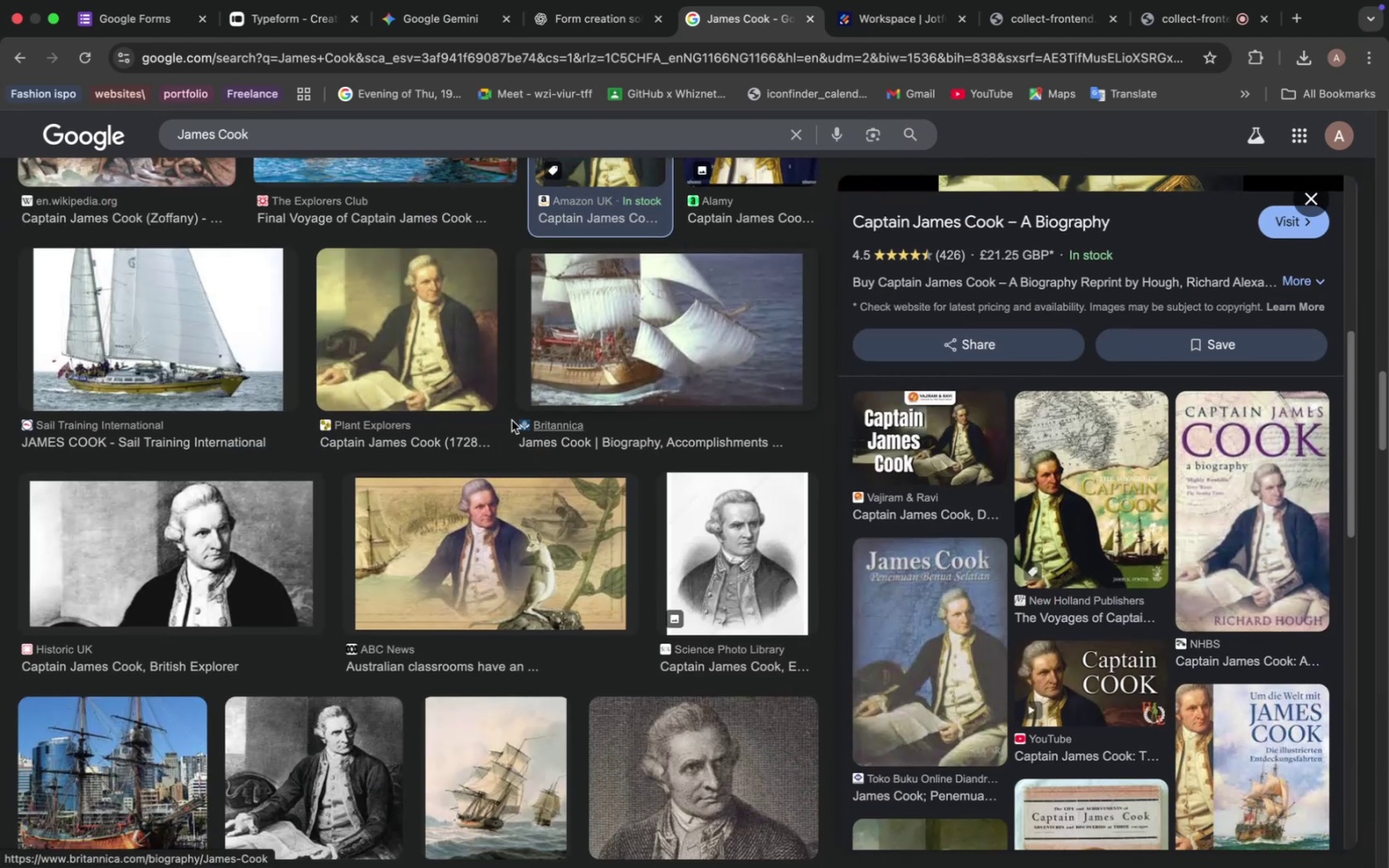 
left_click([424, 342])
 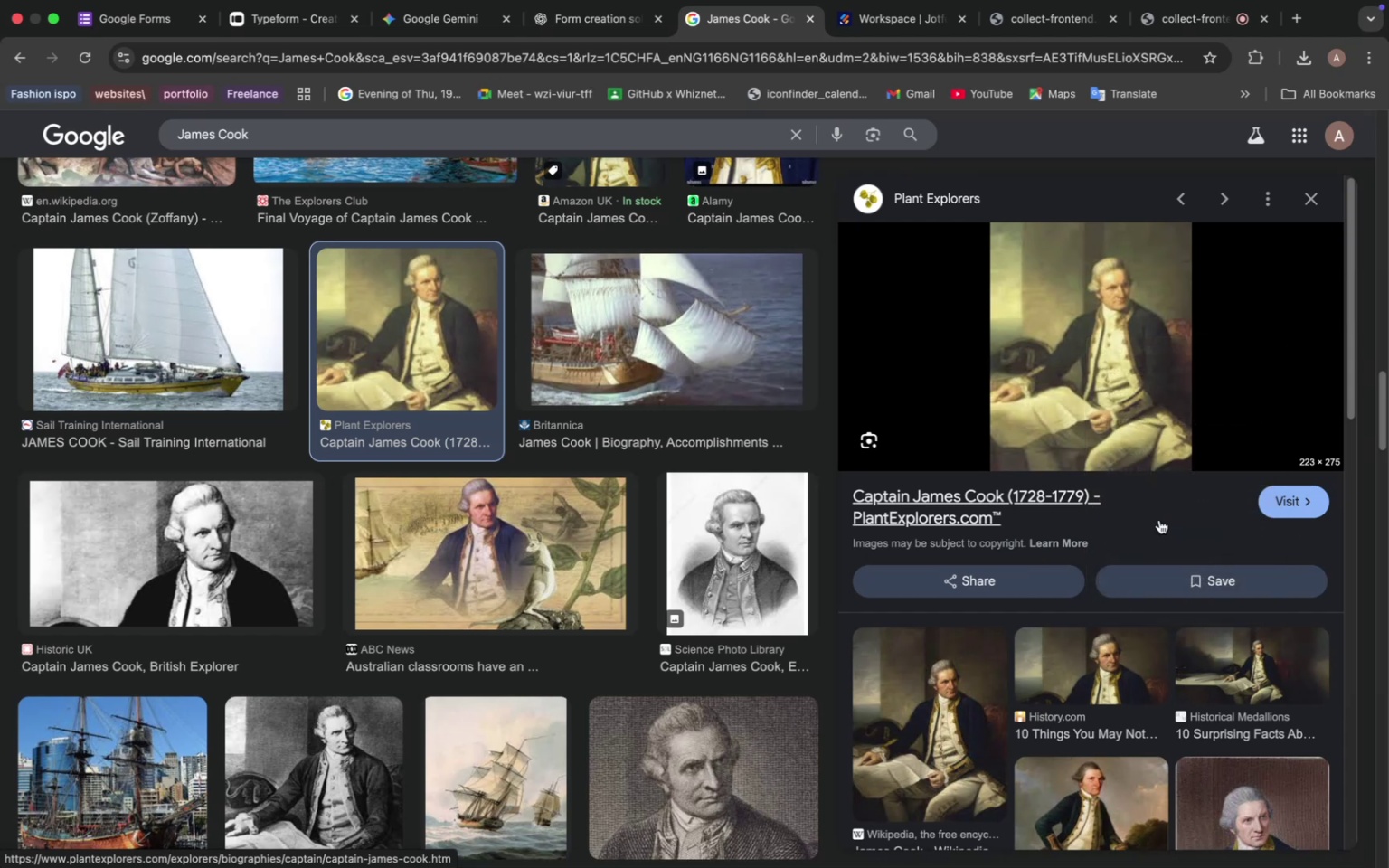 
wait(6.01)
 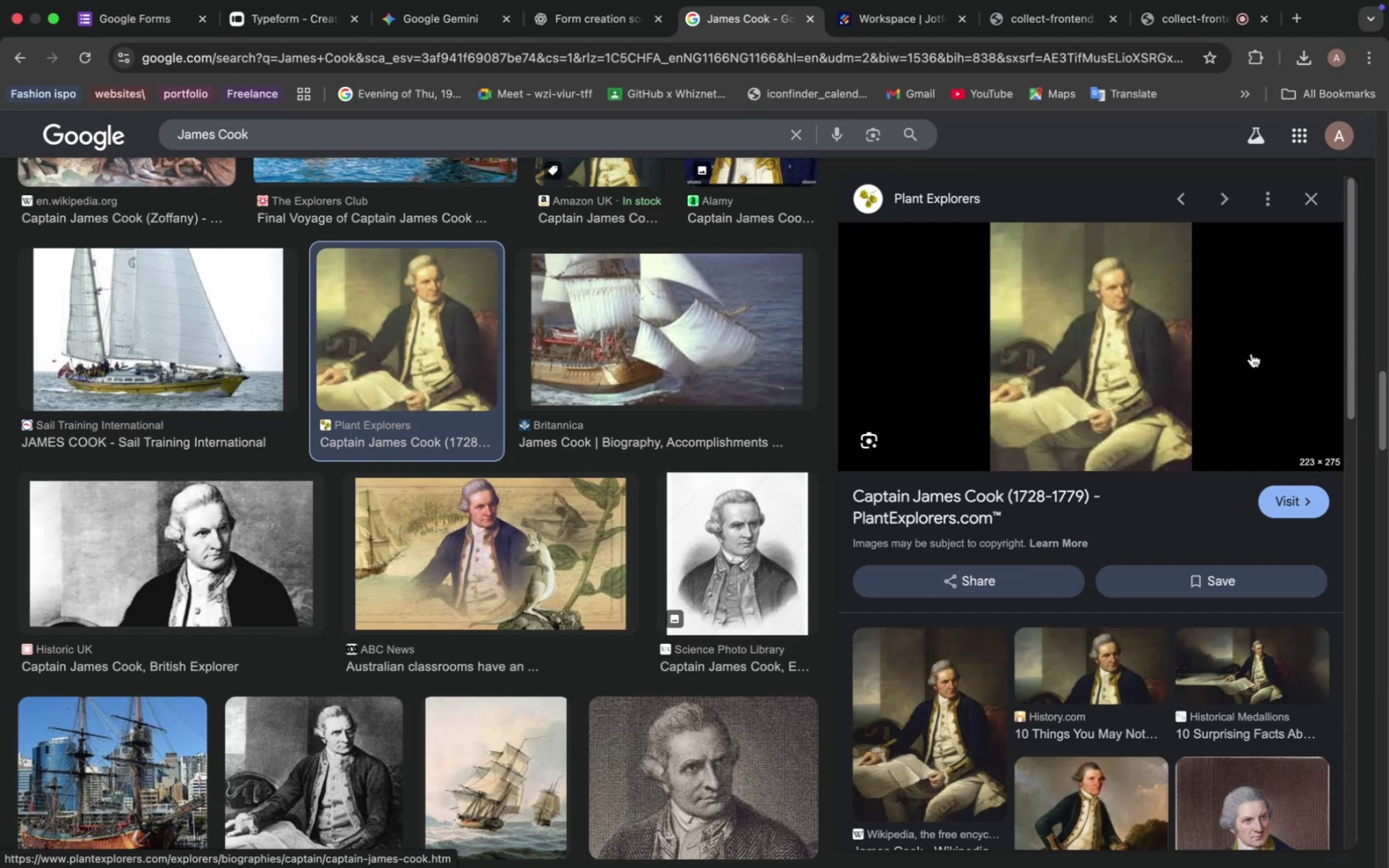 
left_click([829, 533])
 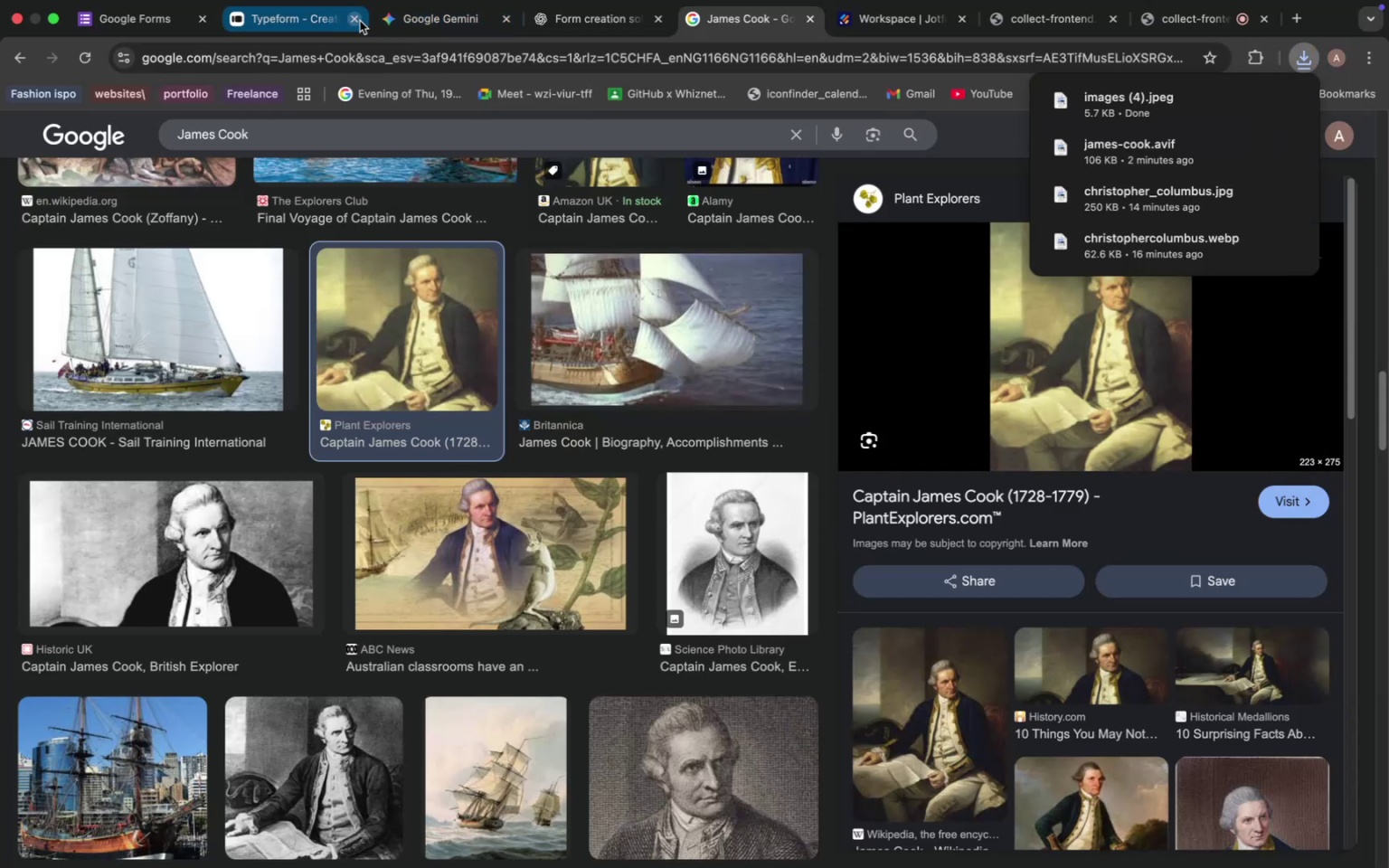 
left_click([329, 20])
 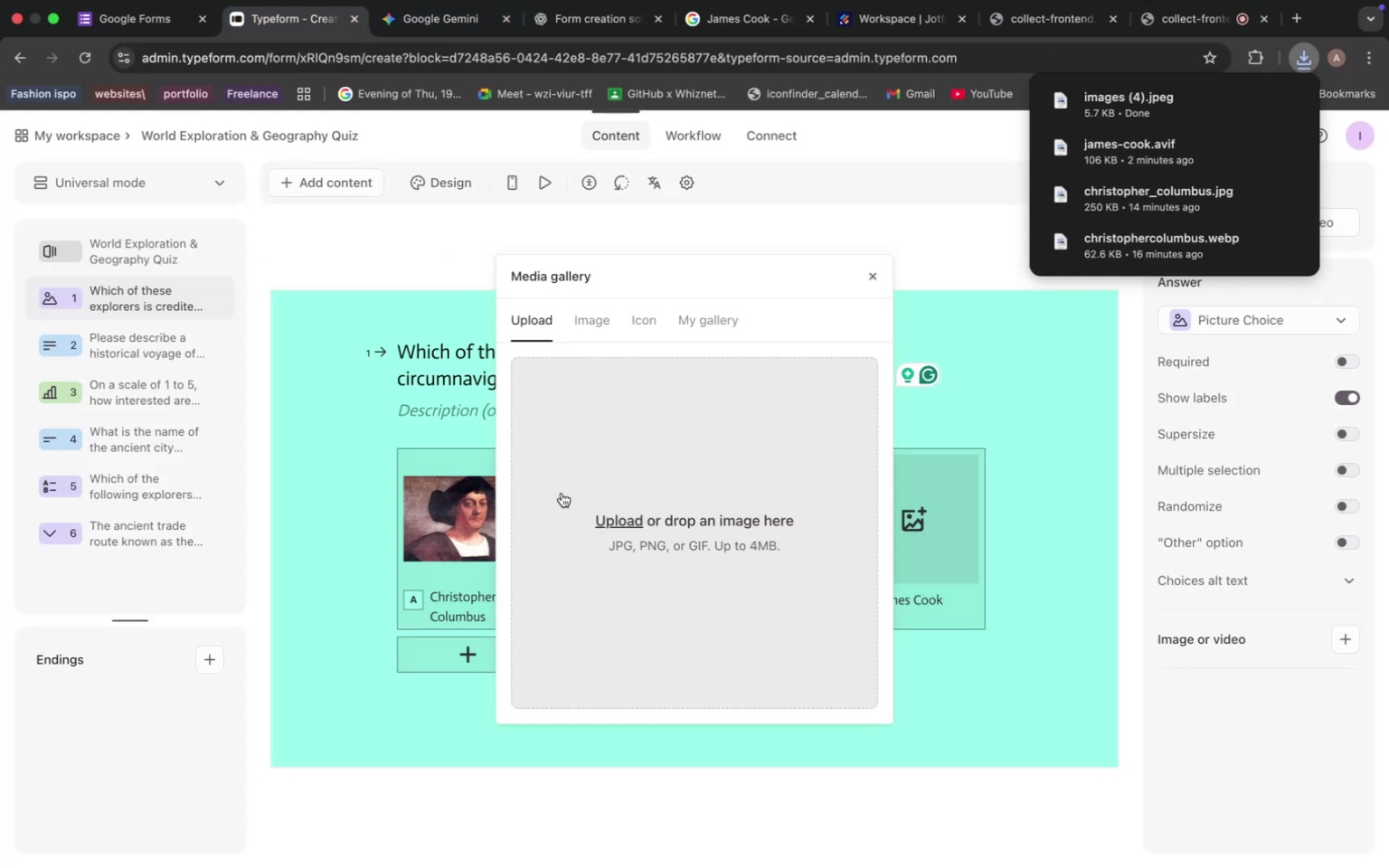 
left_click([608, 515])
 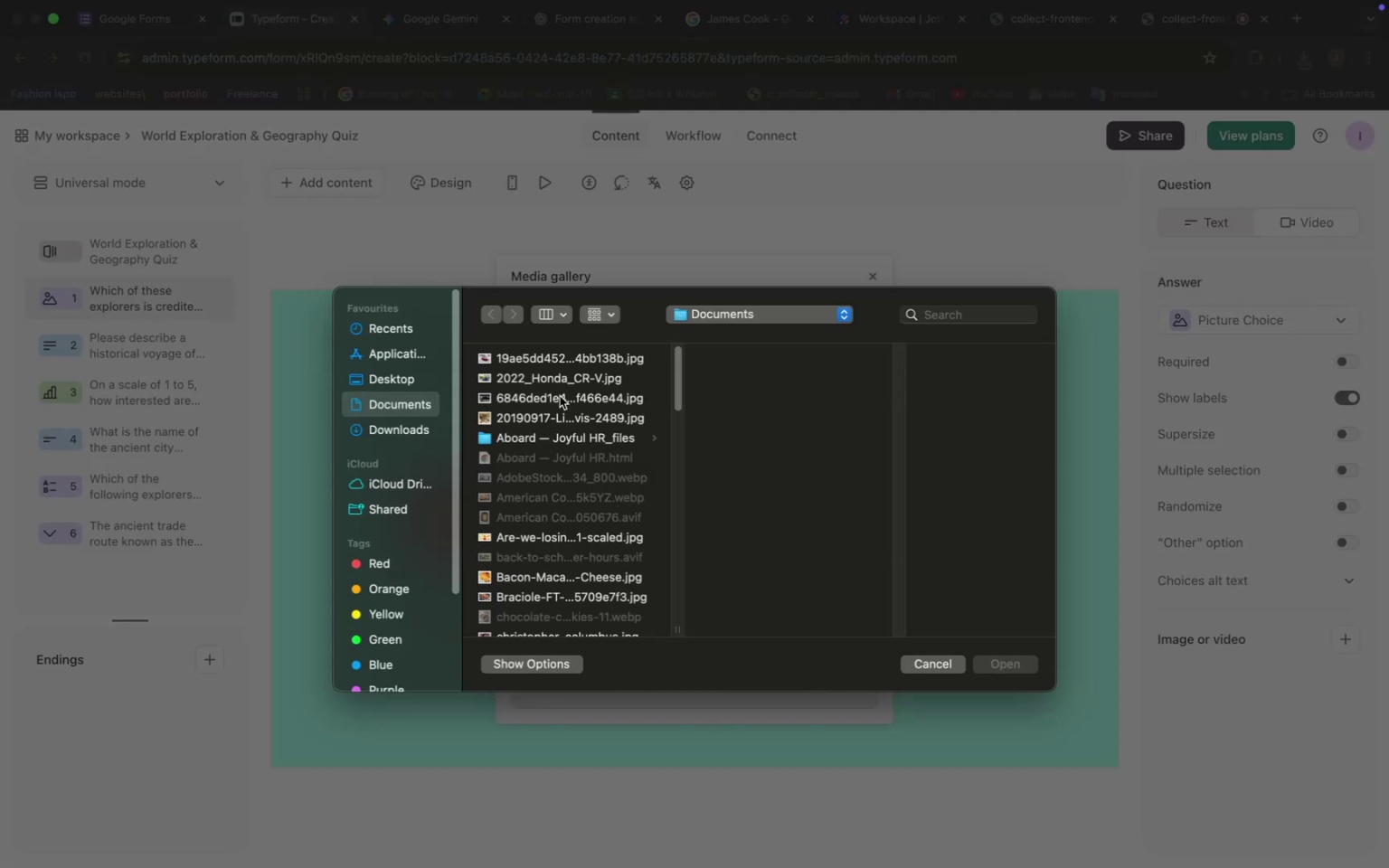 
scroll: coordinate [541, 446], scroll_direction: up, amount: 11.0
 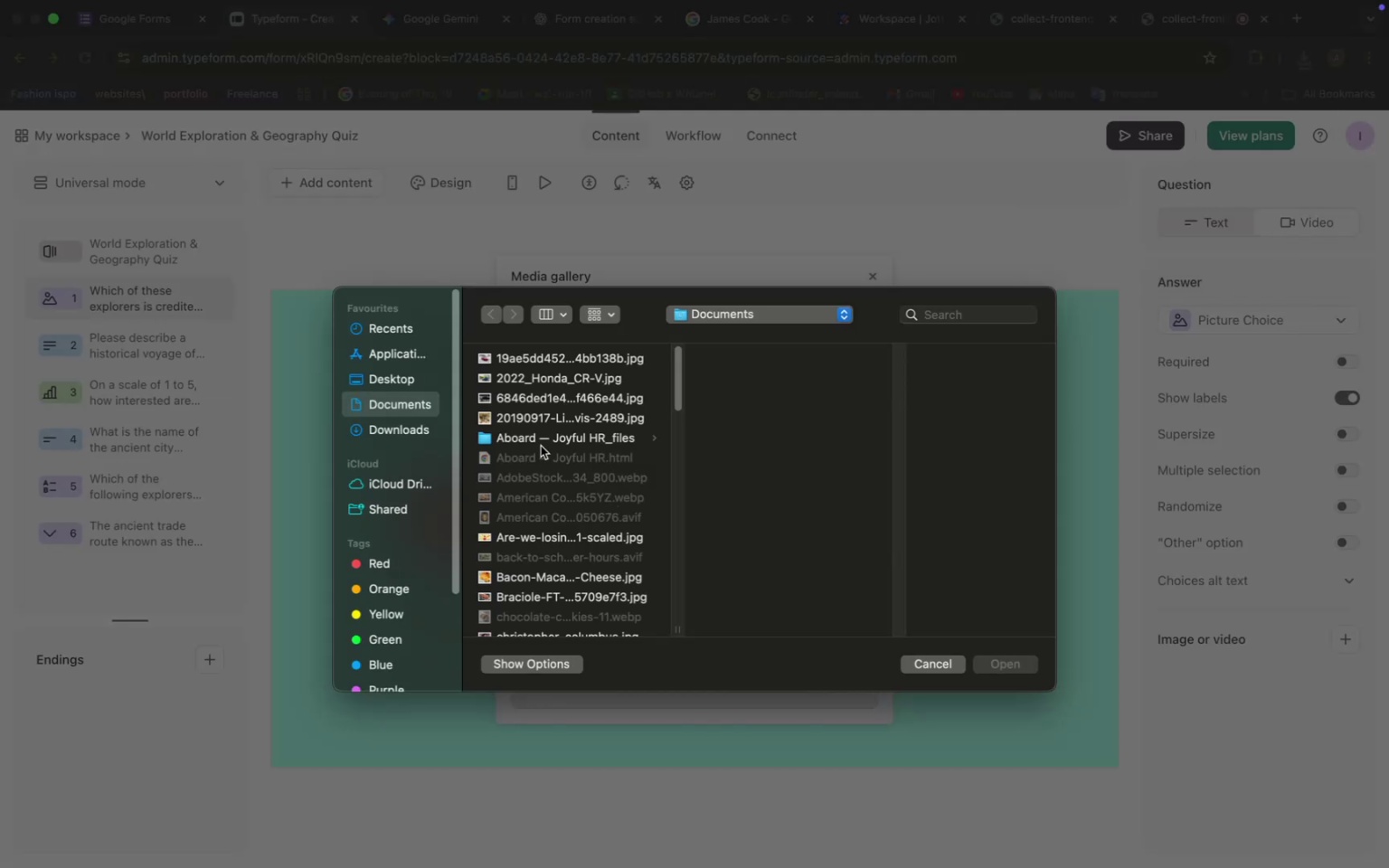 
scroll: coordinate [541, 446], scroll_direction: down, amount: 27.0
 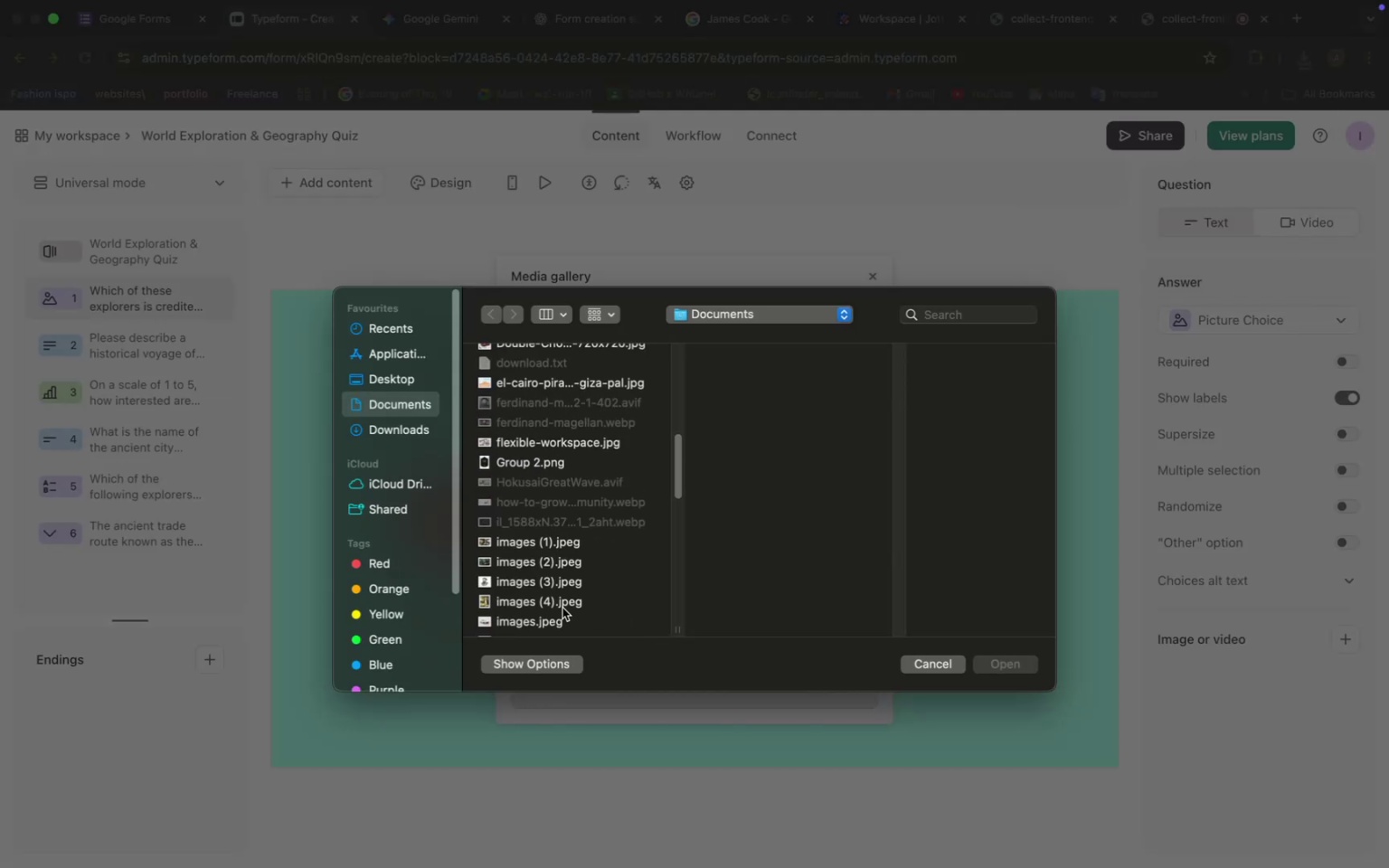 
left_click([566, 601])
 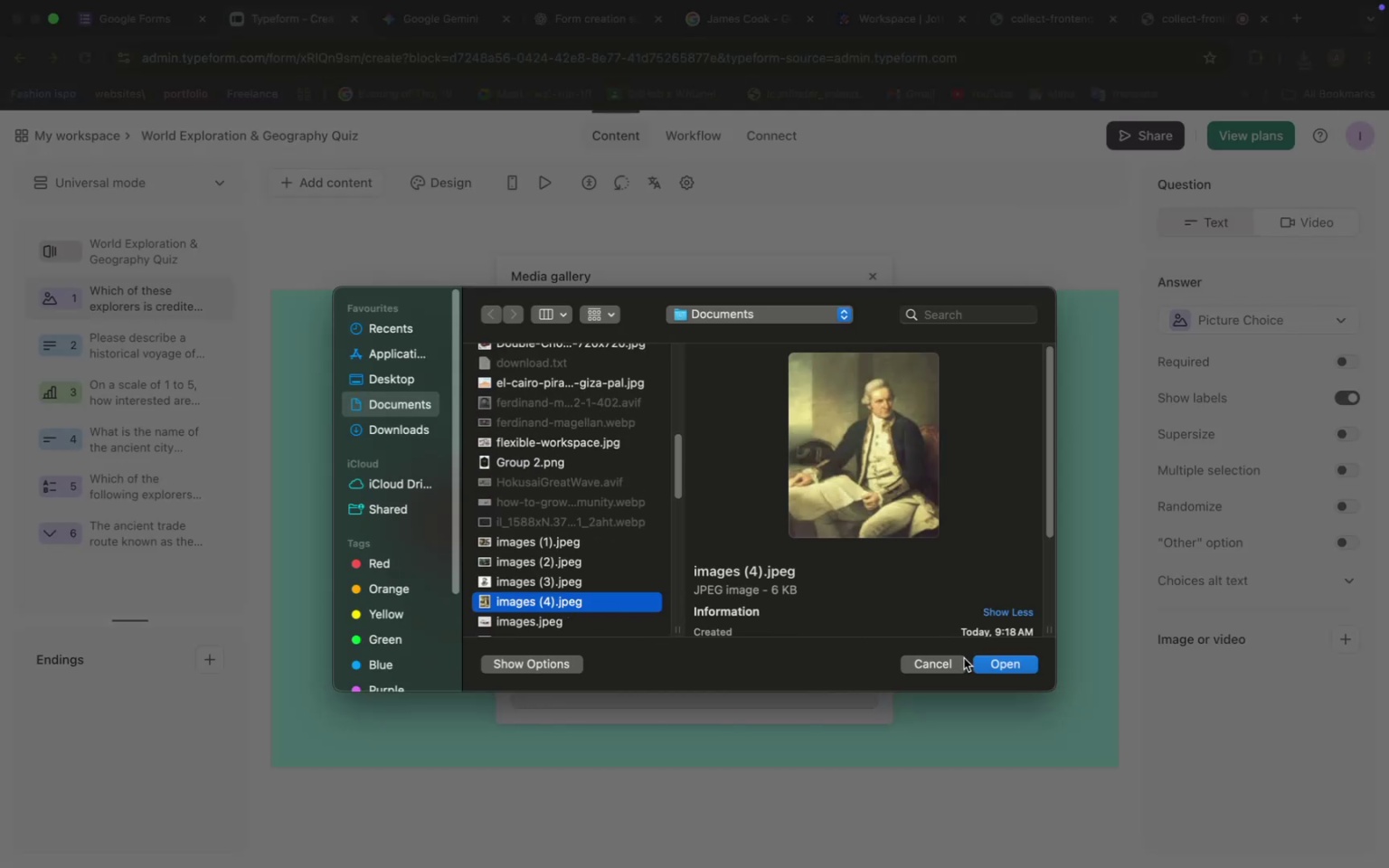 
left_click([987, 663])
 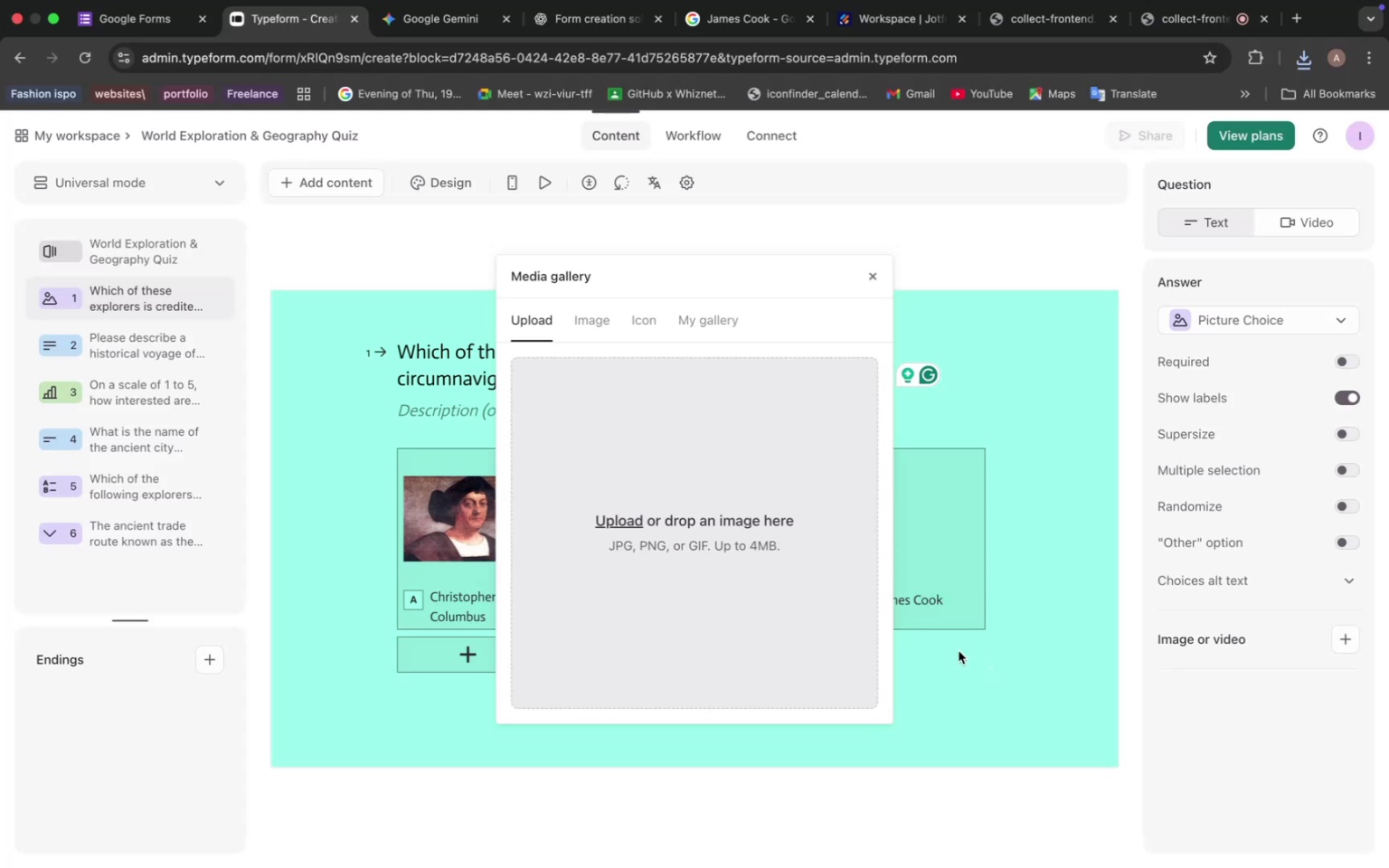 
left_click([959, 651])
 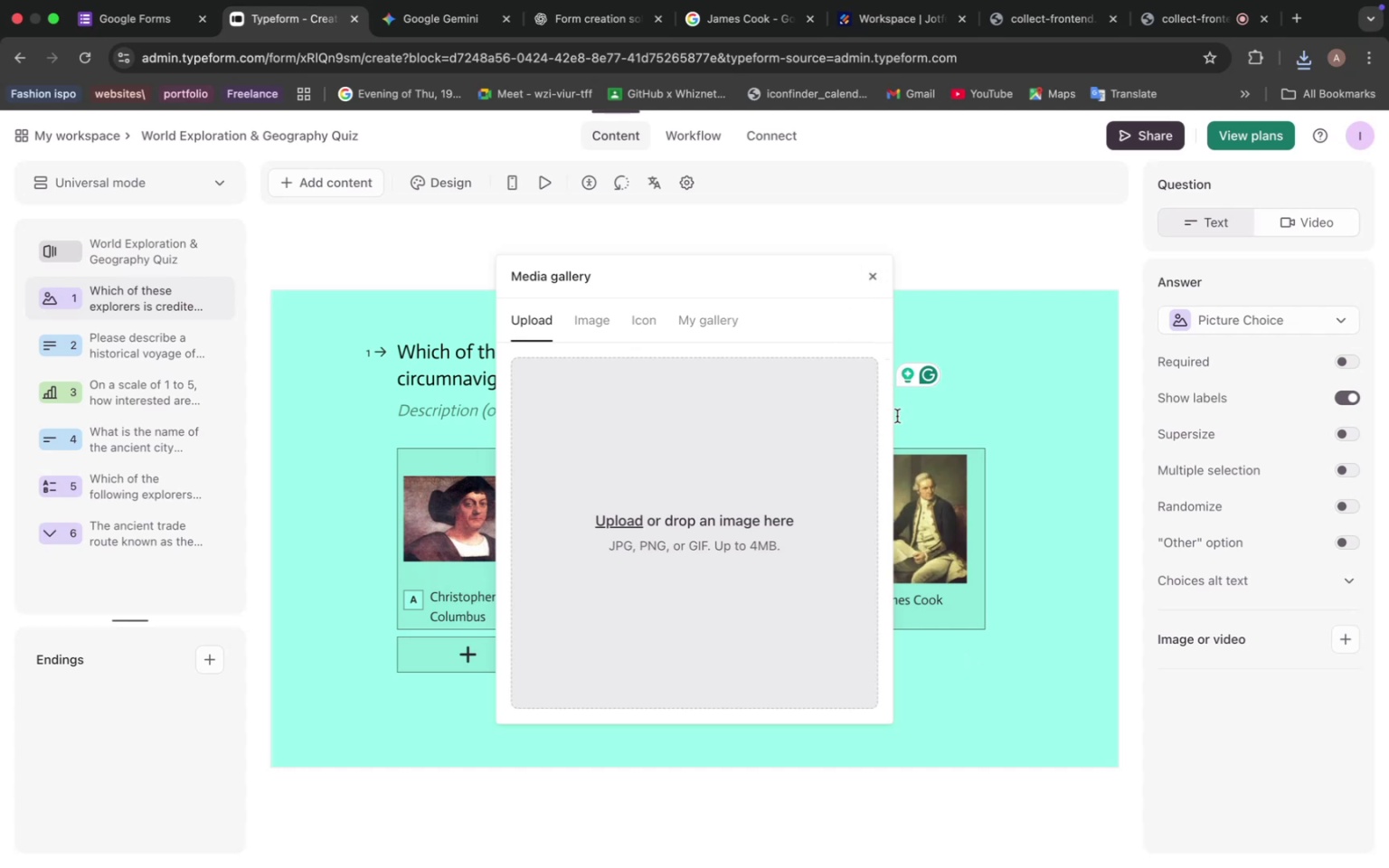 
left_click([872, 278])
 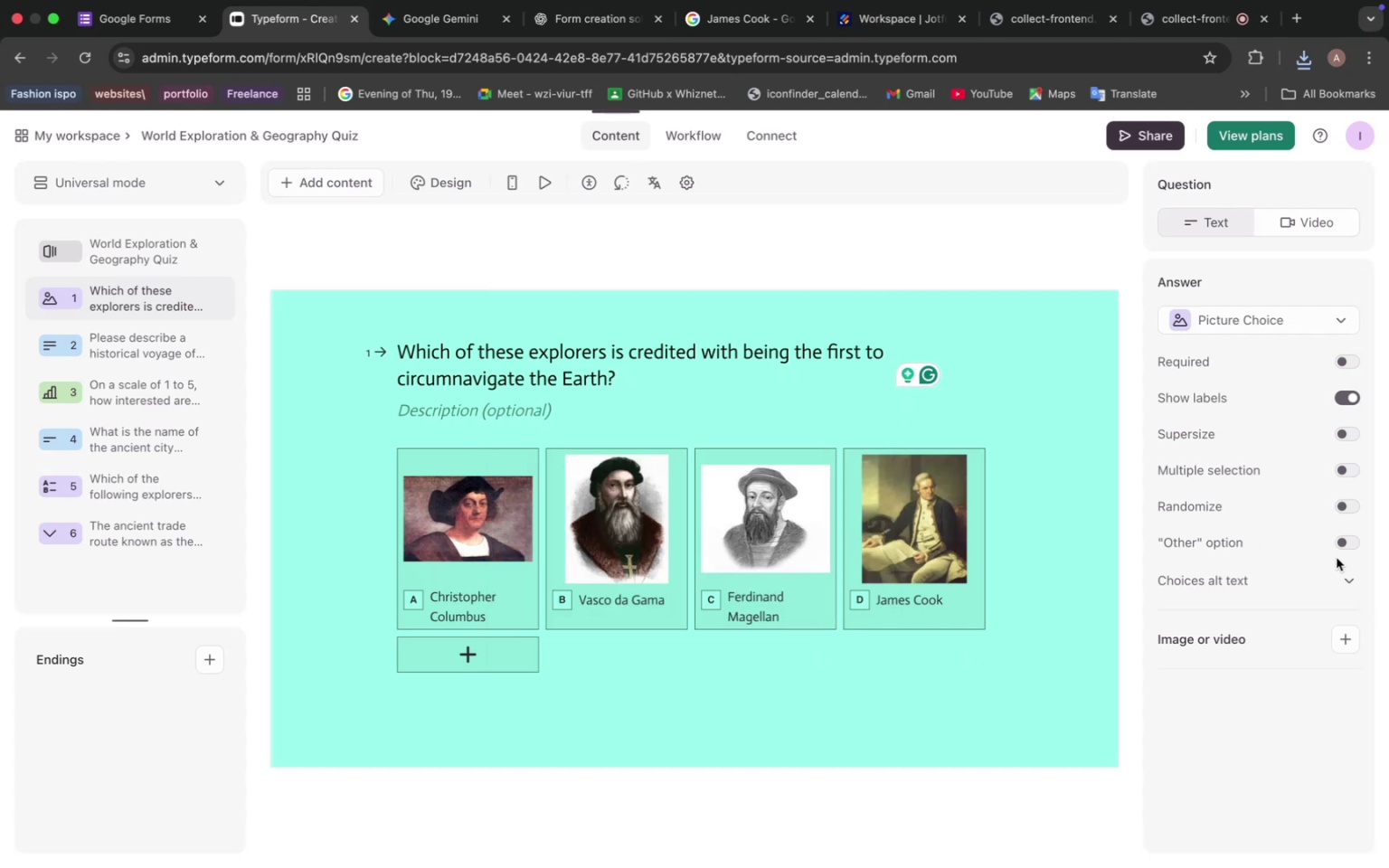 
left_click([1346, 508])
 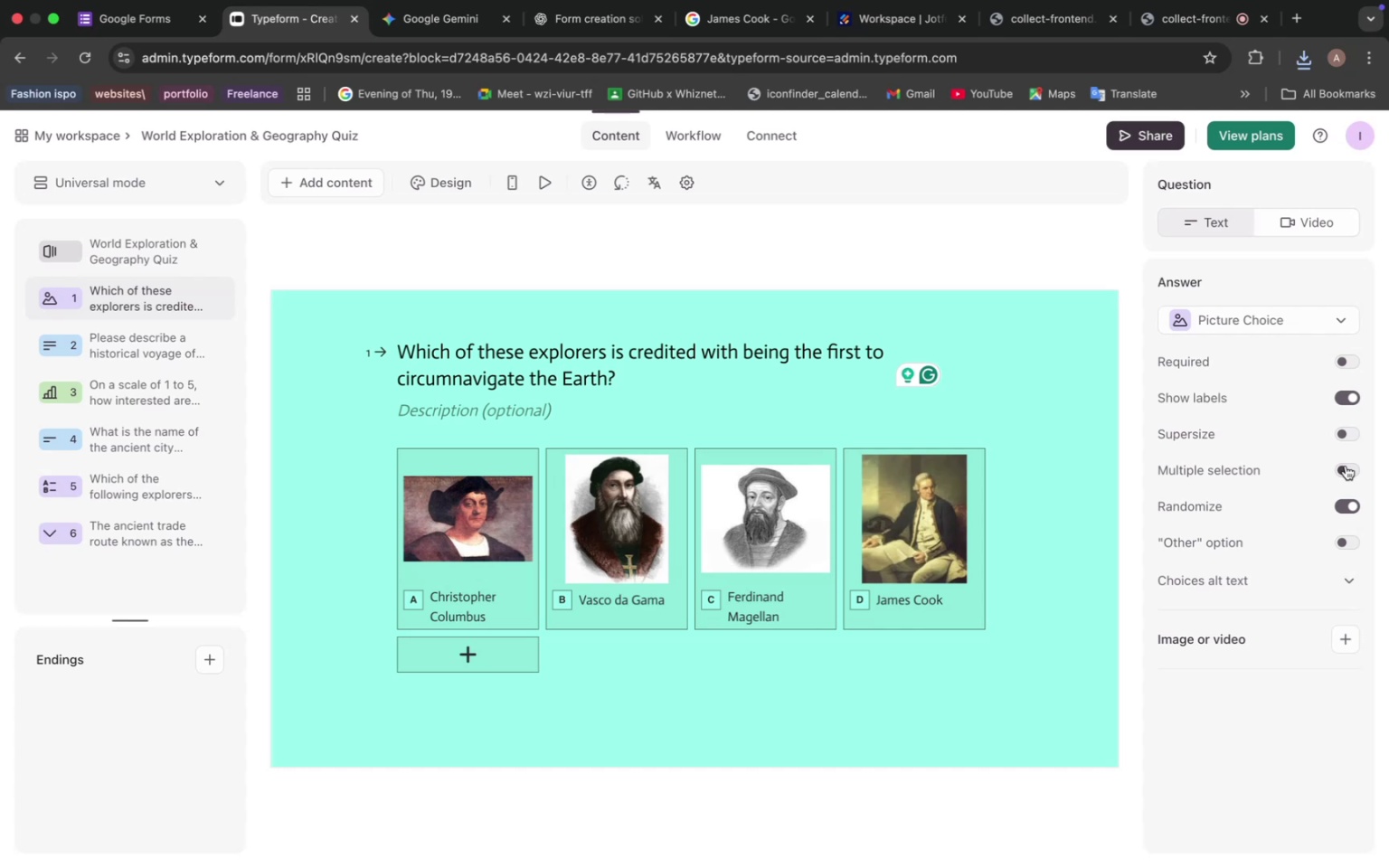 
left_click([1346, 466])
 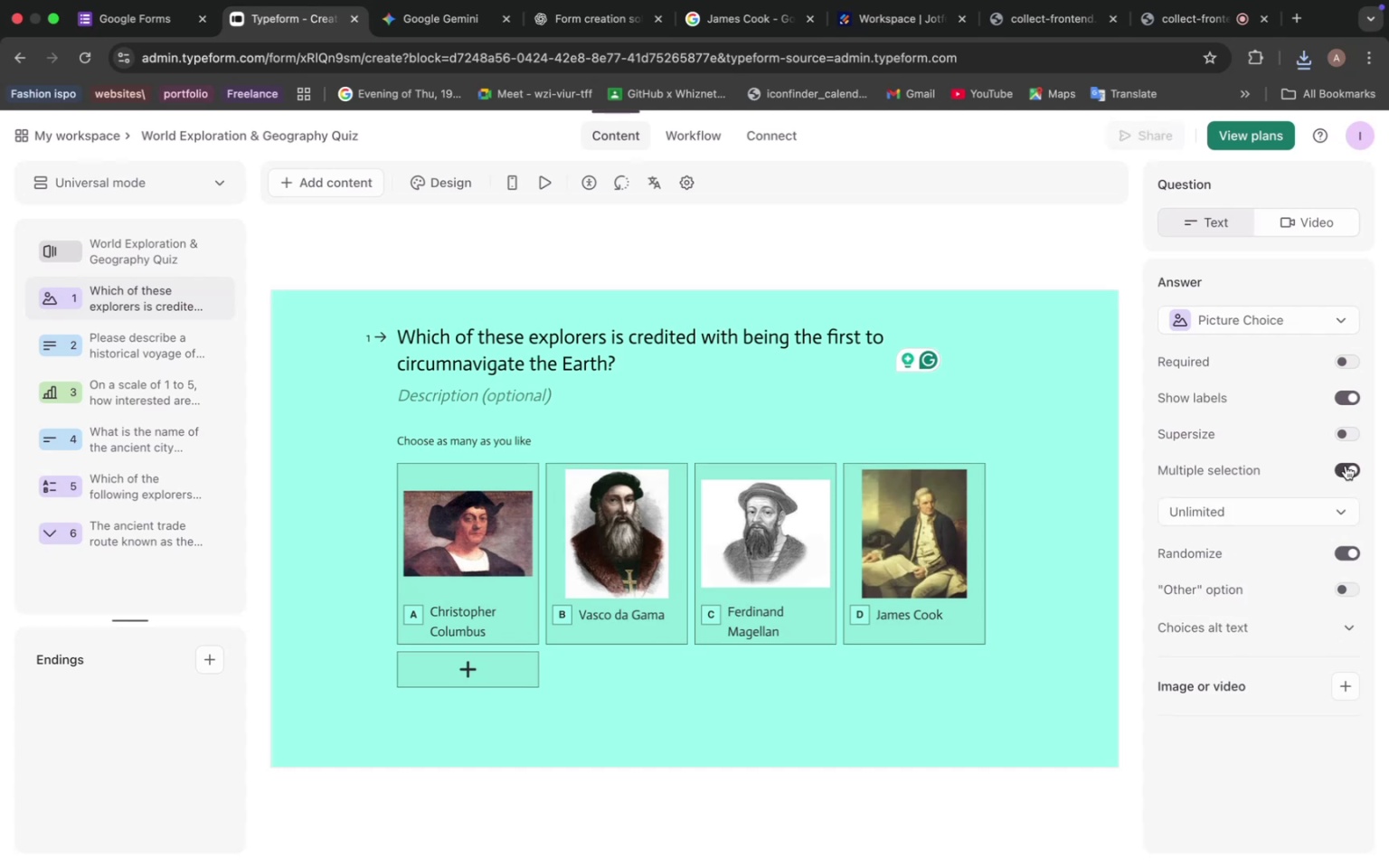 
left_click([1346, 466])
 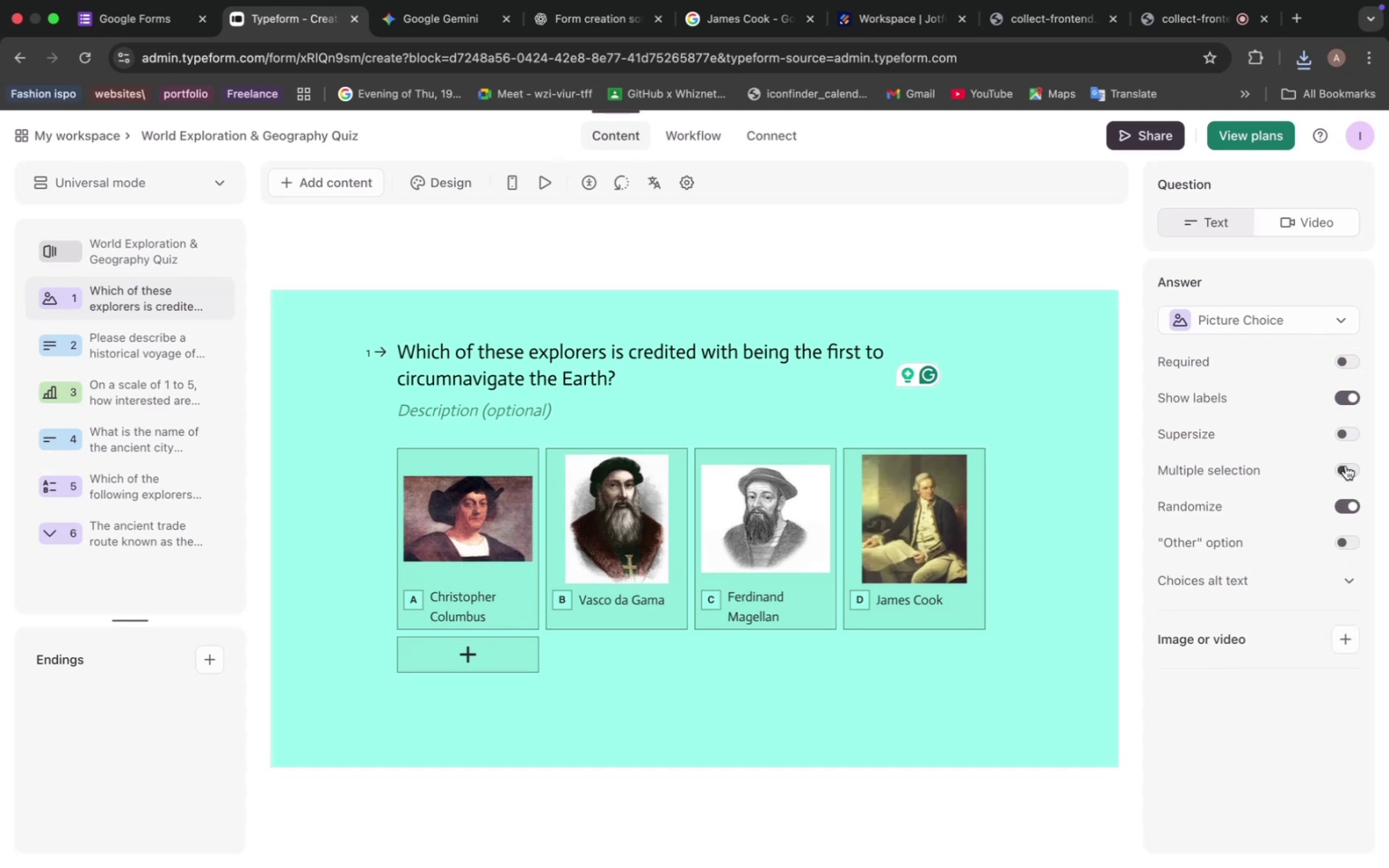 
left_click([1347, 434])
 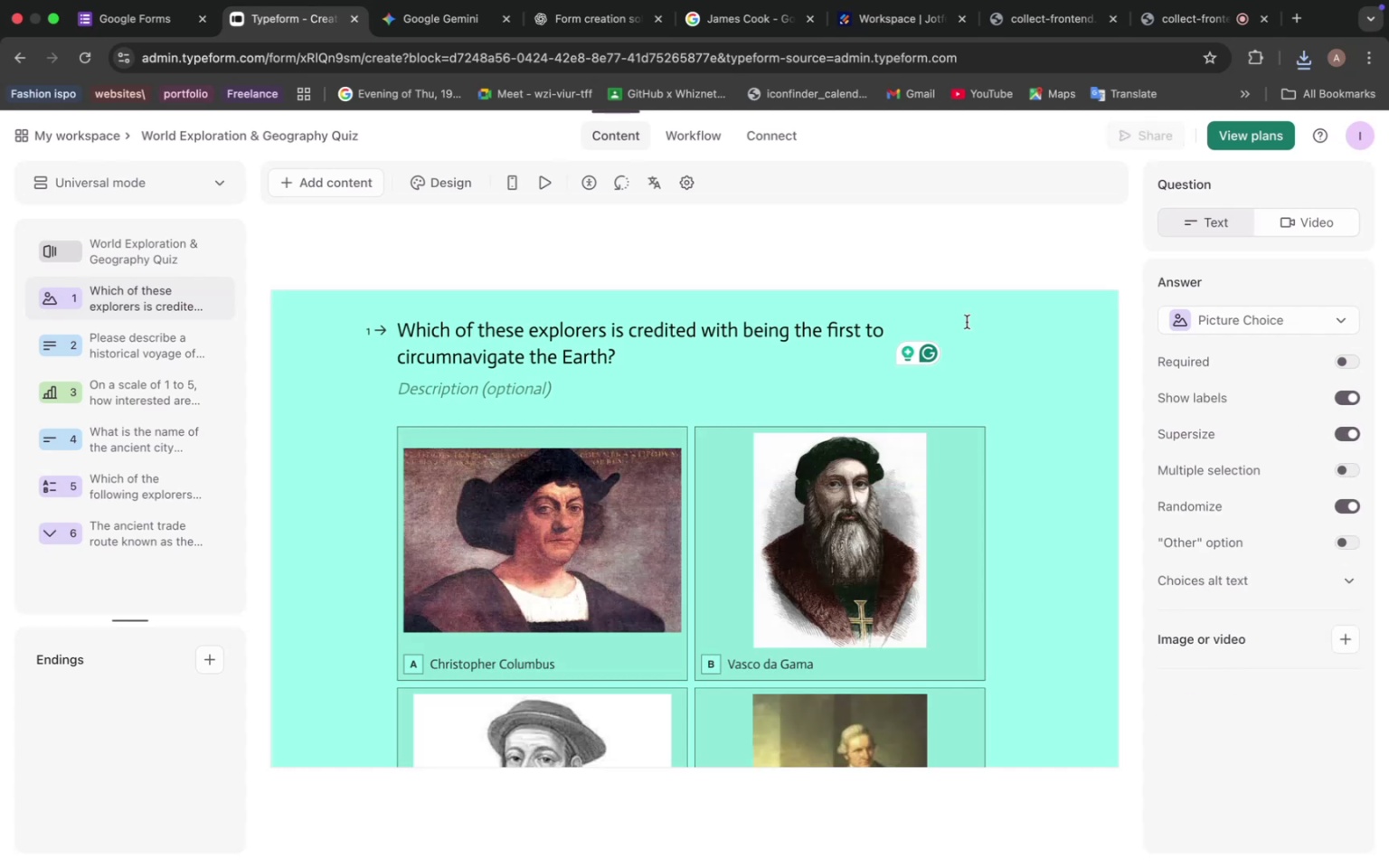 
left_click([534, 172])
 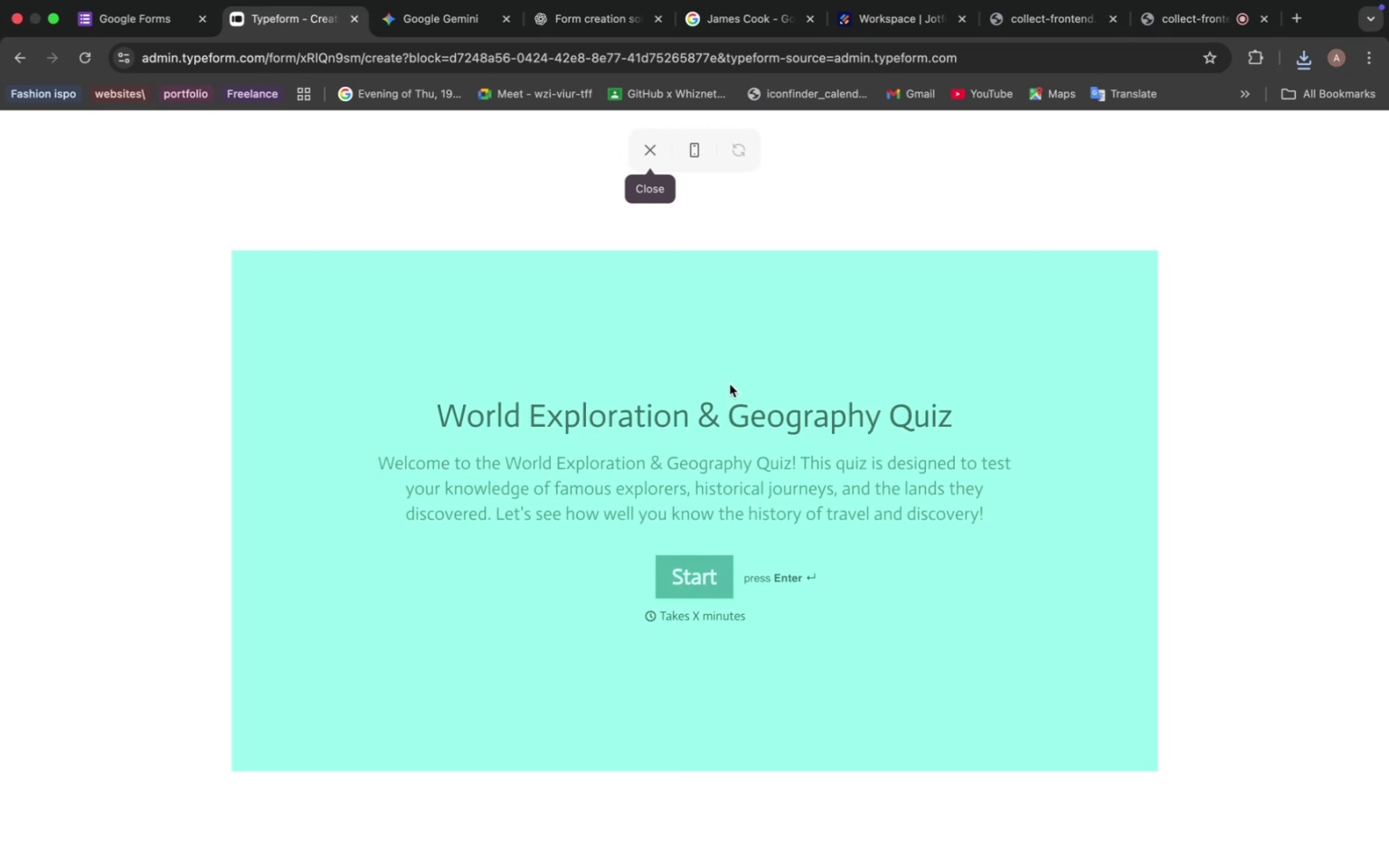 
left_click([684, 569])
 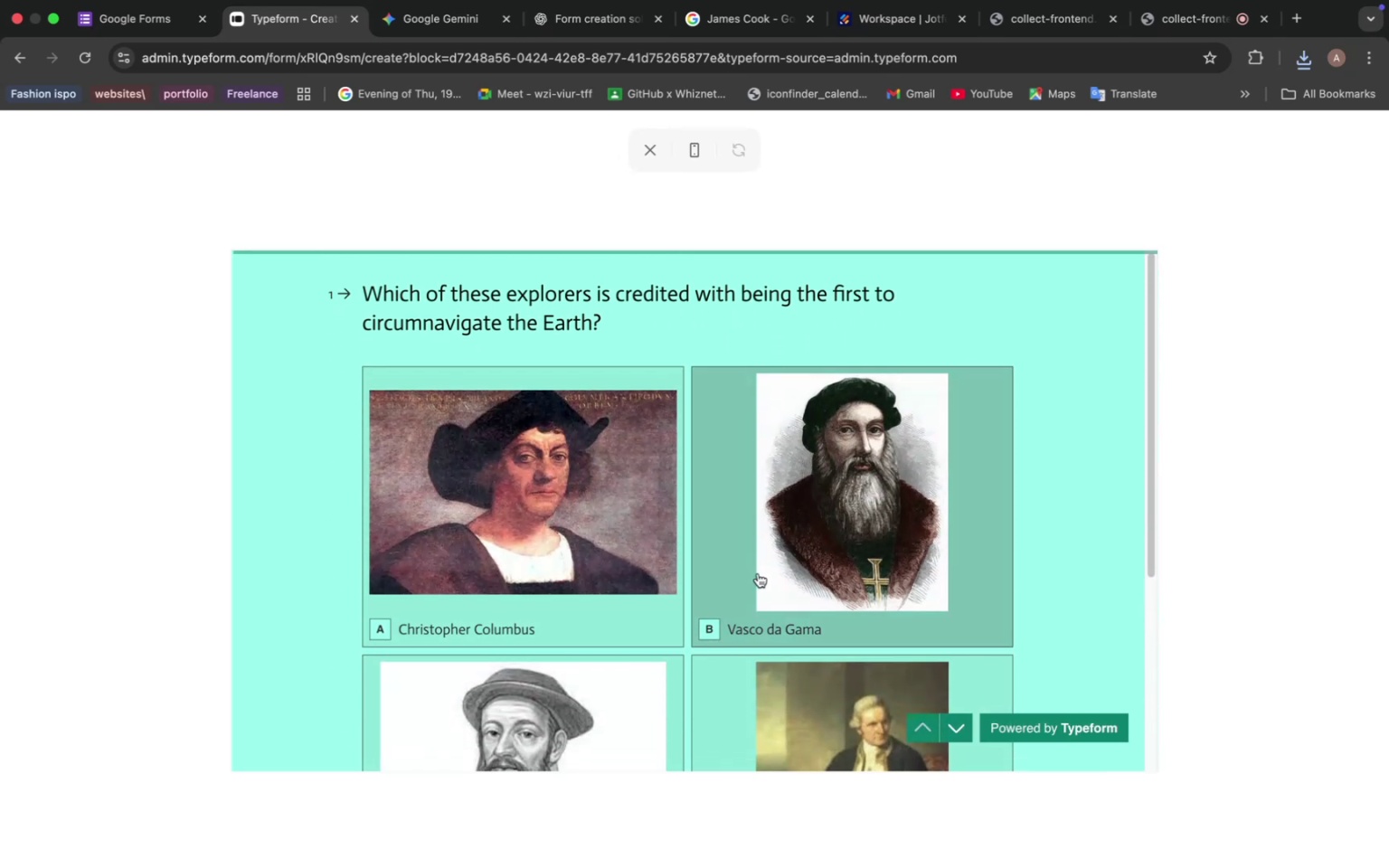 
scroll: coordinate [759, 571], scroll_direction: down, amount: 9.0
 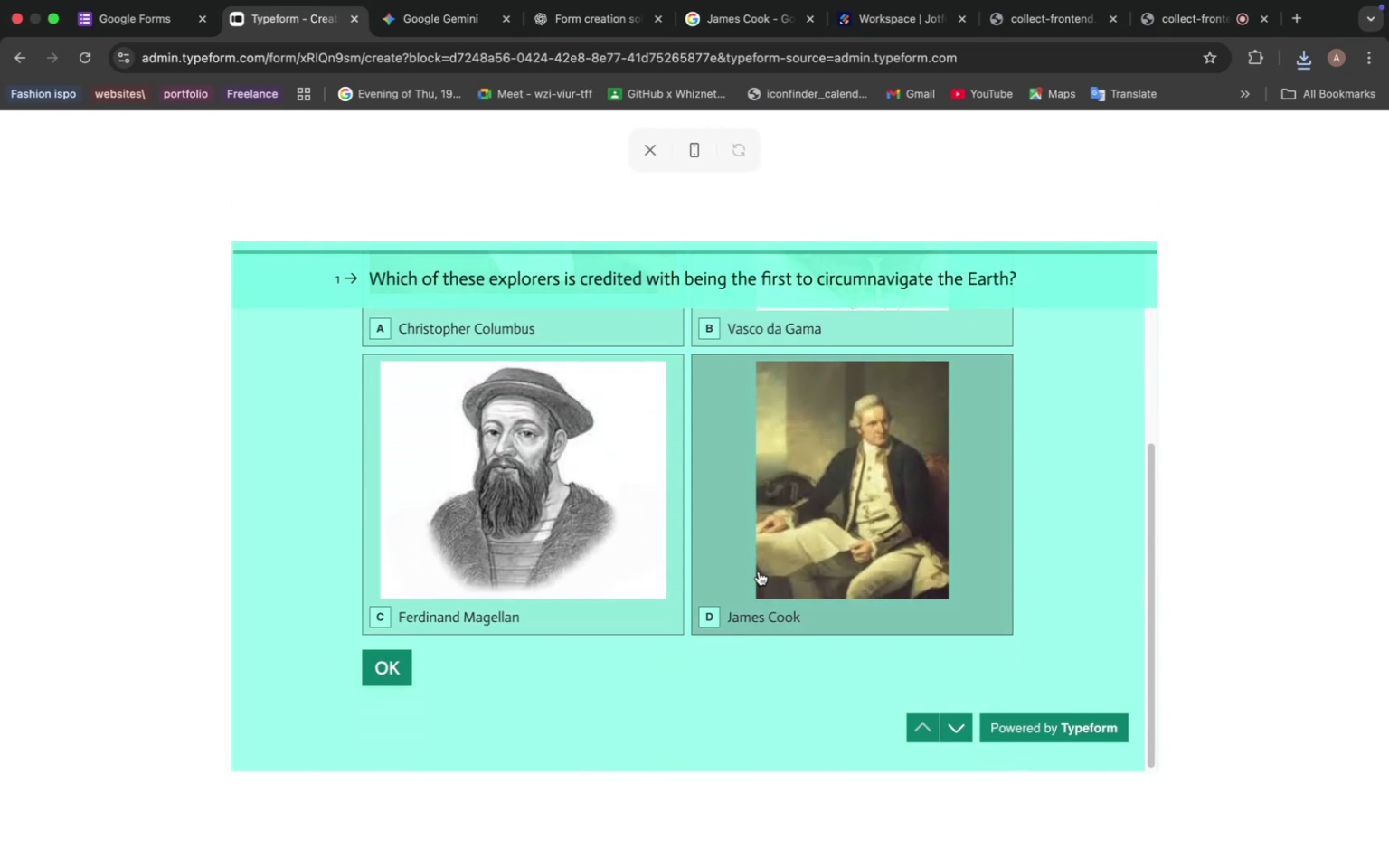 
scroll: coordinate [760, 571], scroll_direction: up, amount: 8.0
 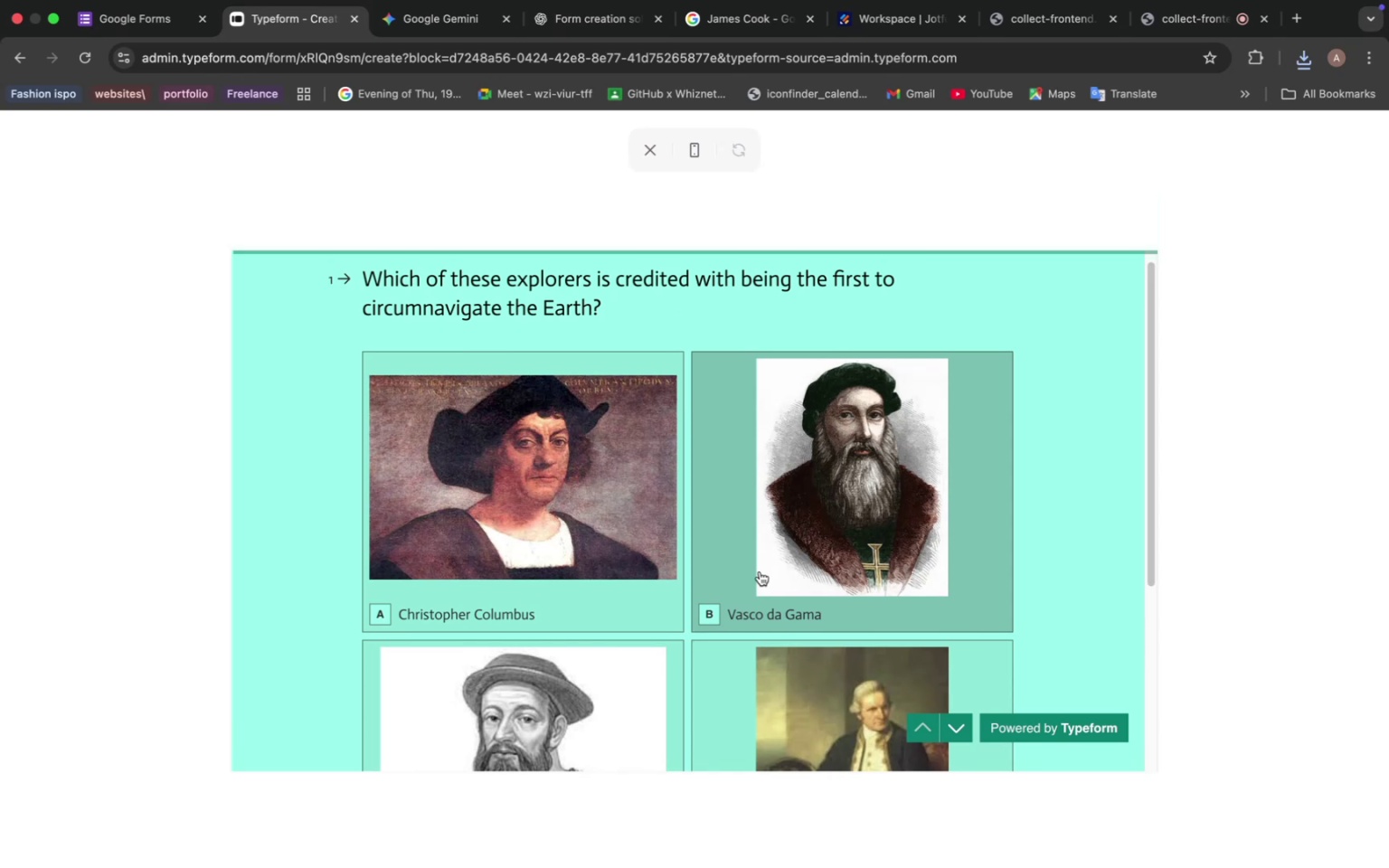 
wait(6.63)
 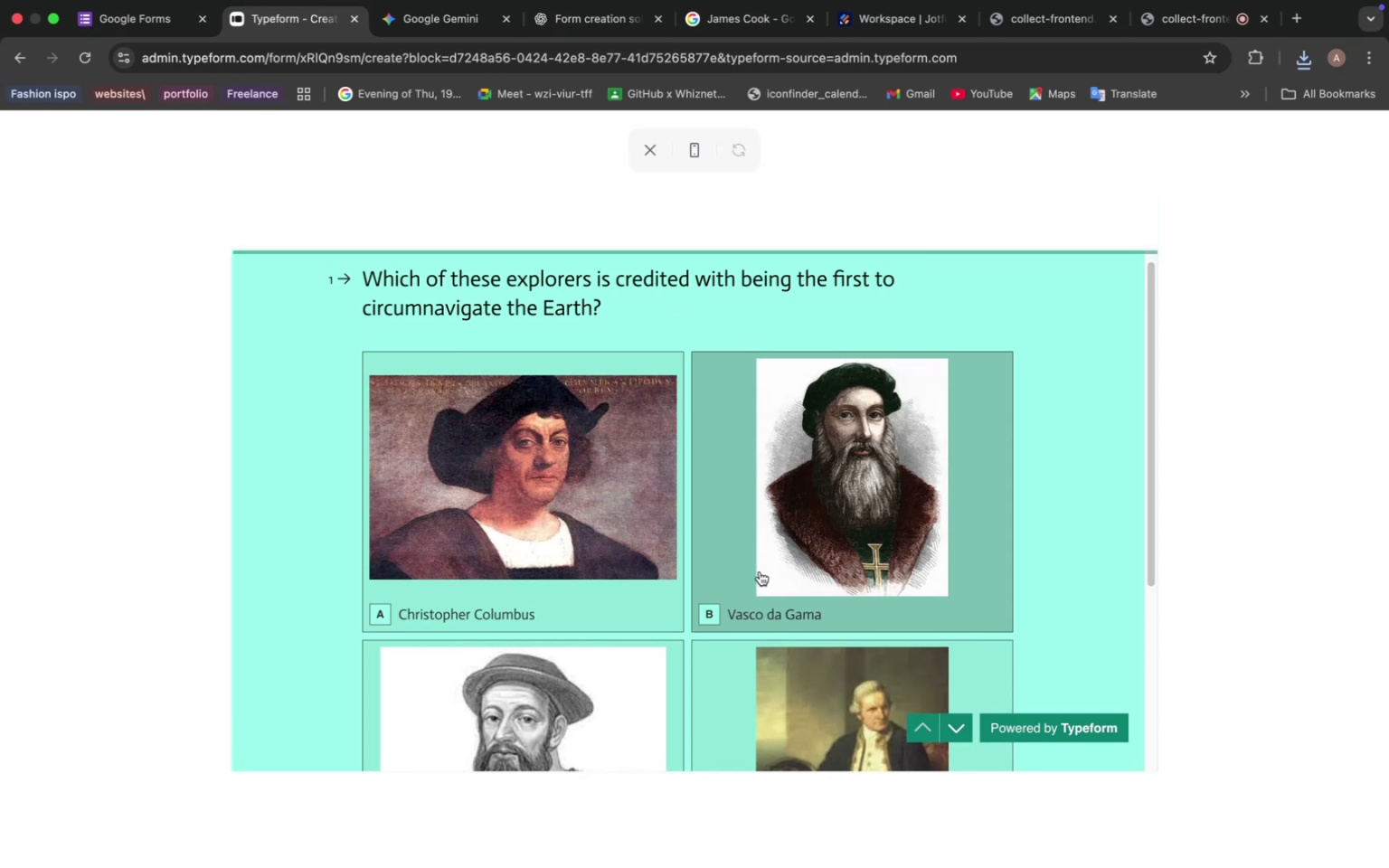 
scroll: coordinate [760, 571], scroll_direction: down, amount: 12.0
 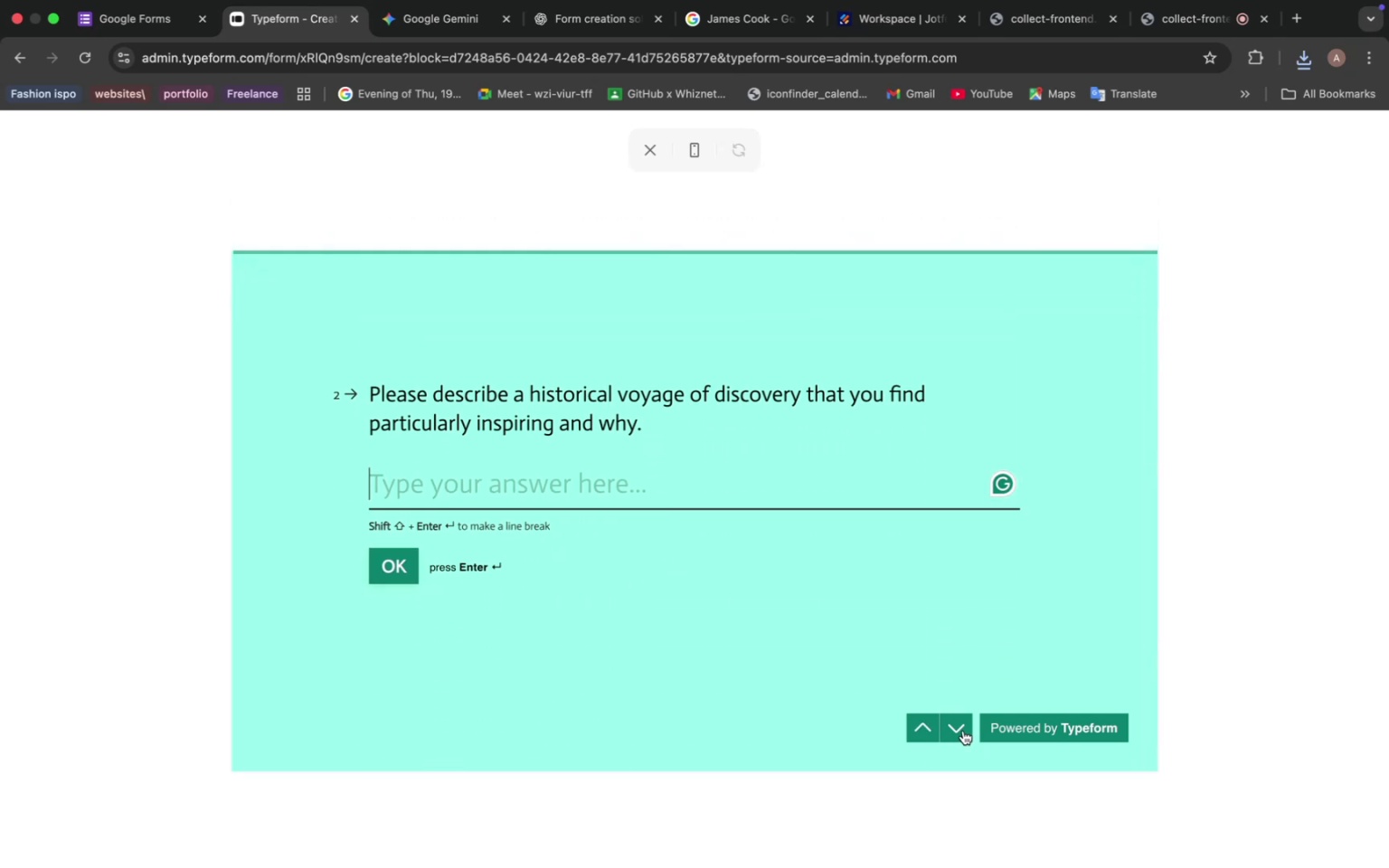 
left_click([964, 728])
 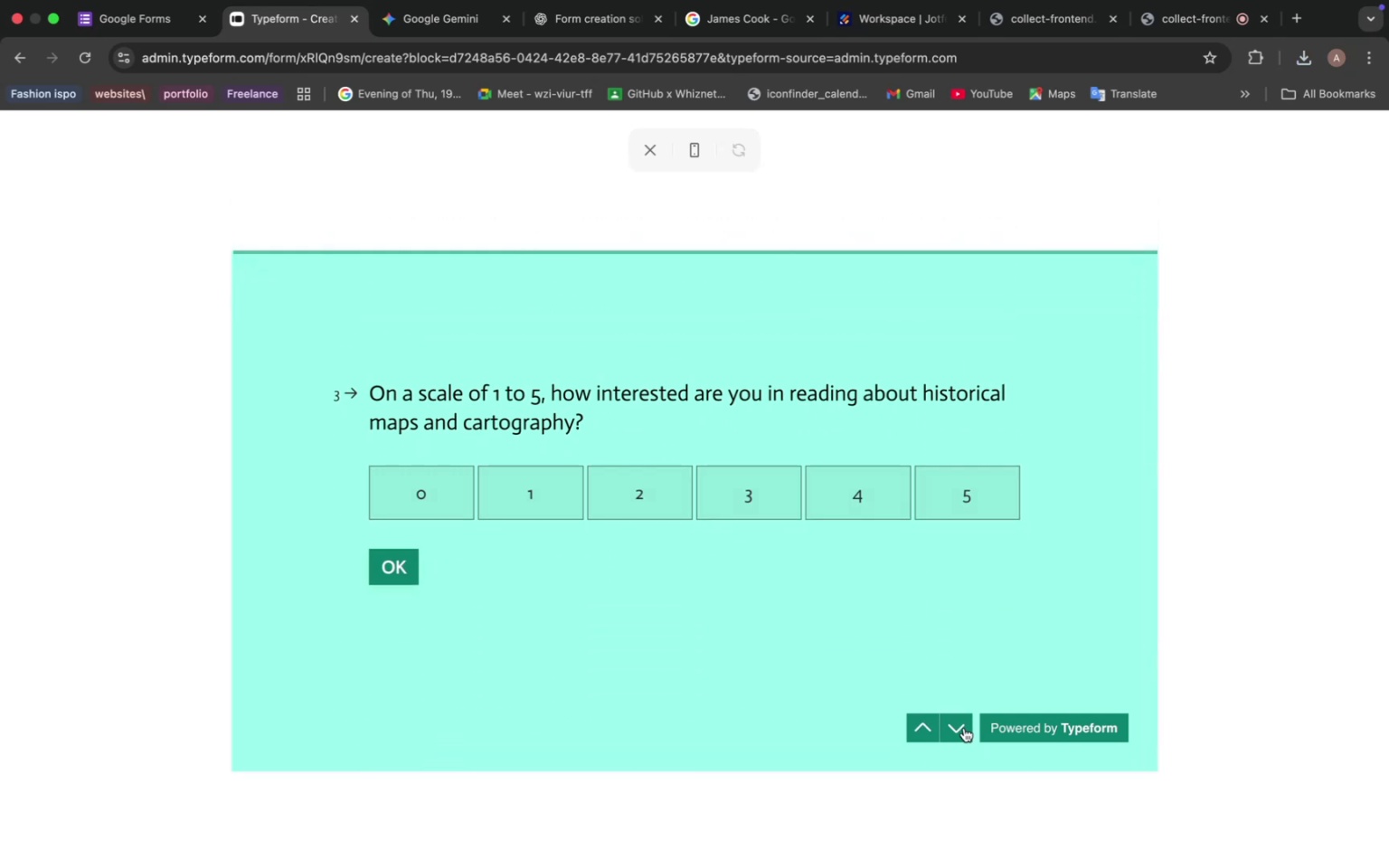 
wait(5.06)
 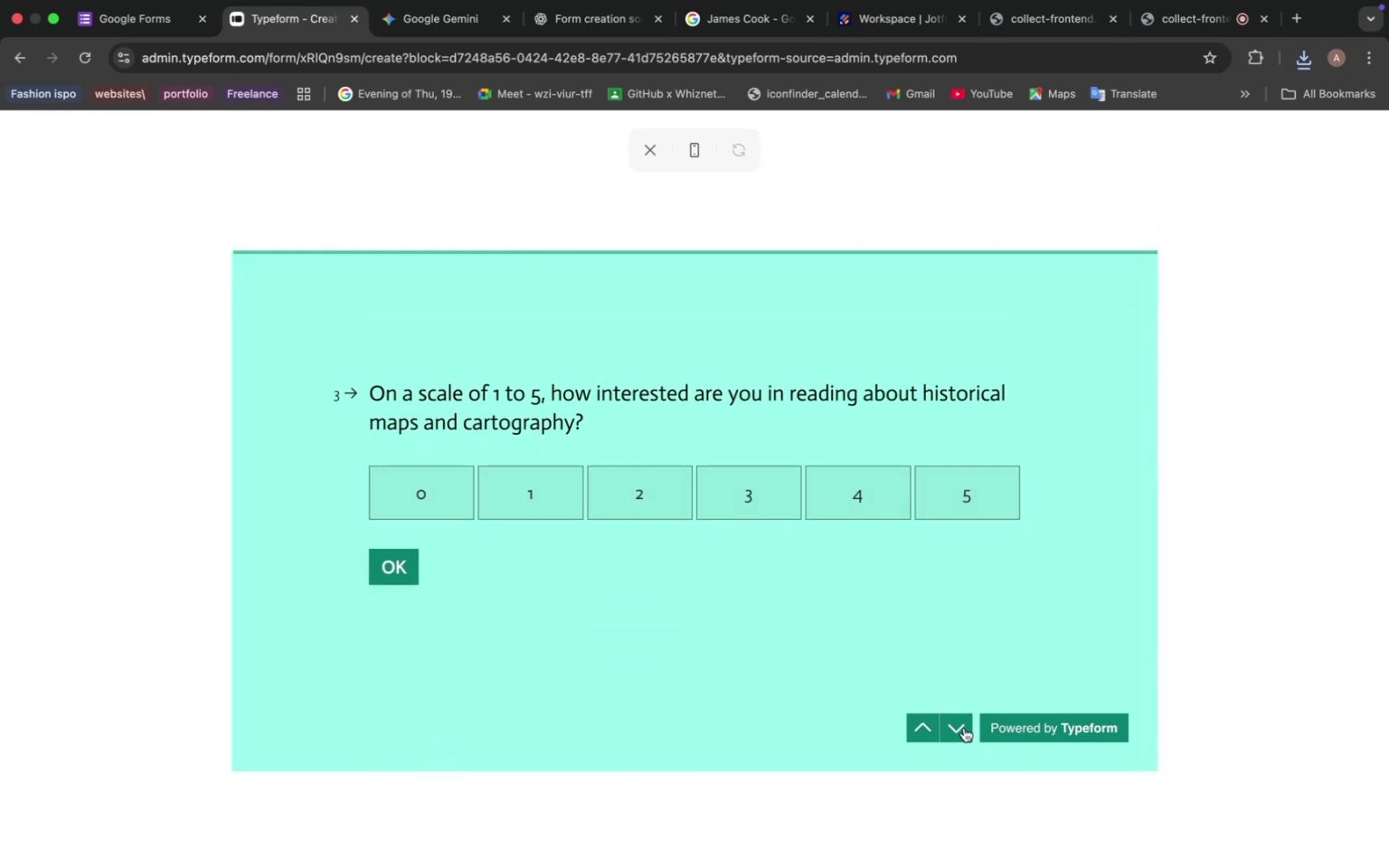 
left_click([964, 728])
 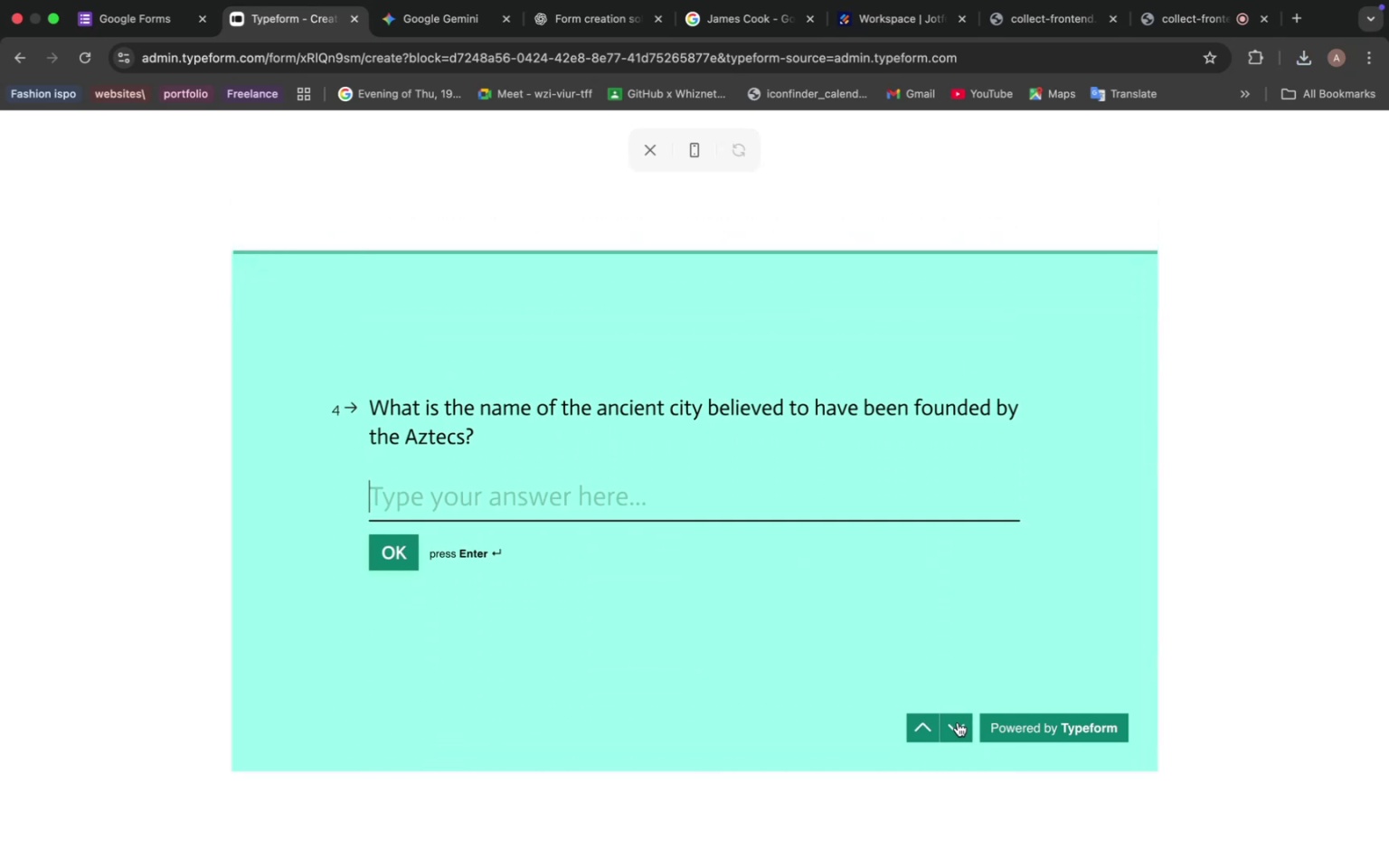 
left_click([958, 722])
 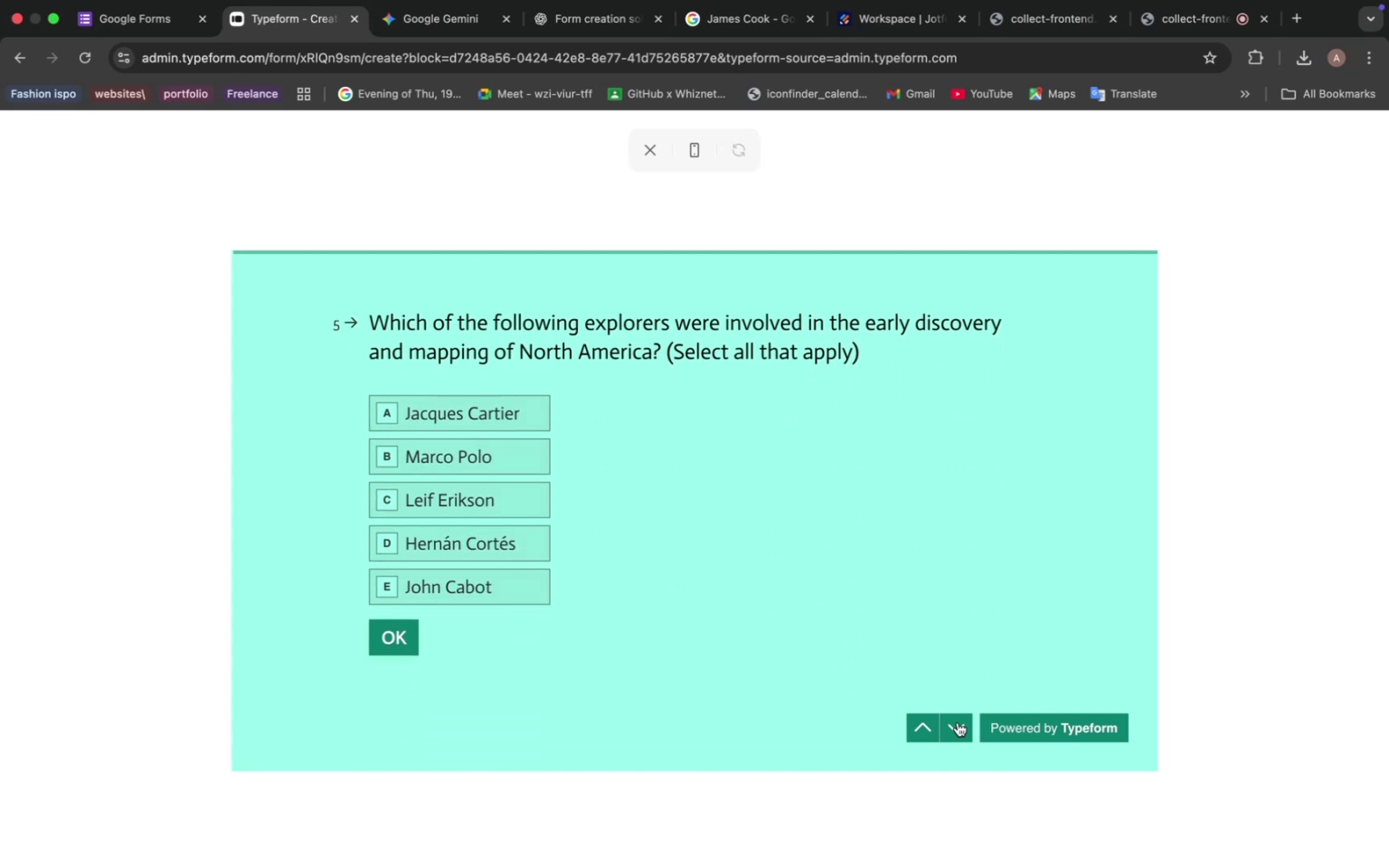 
wait(5.67)
 